 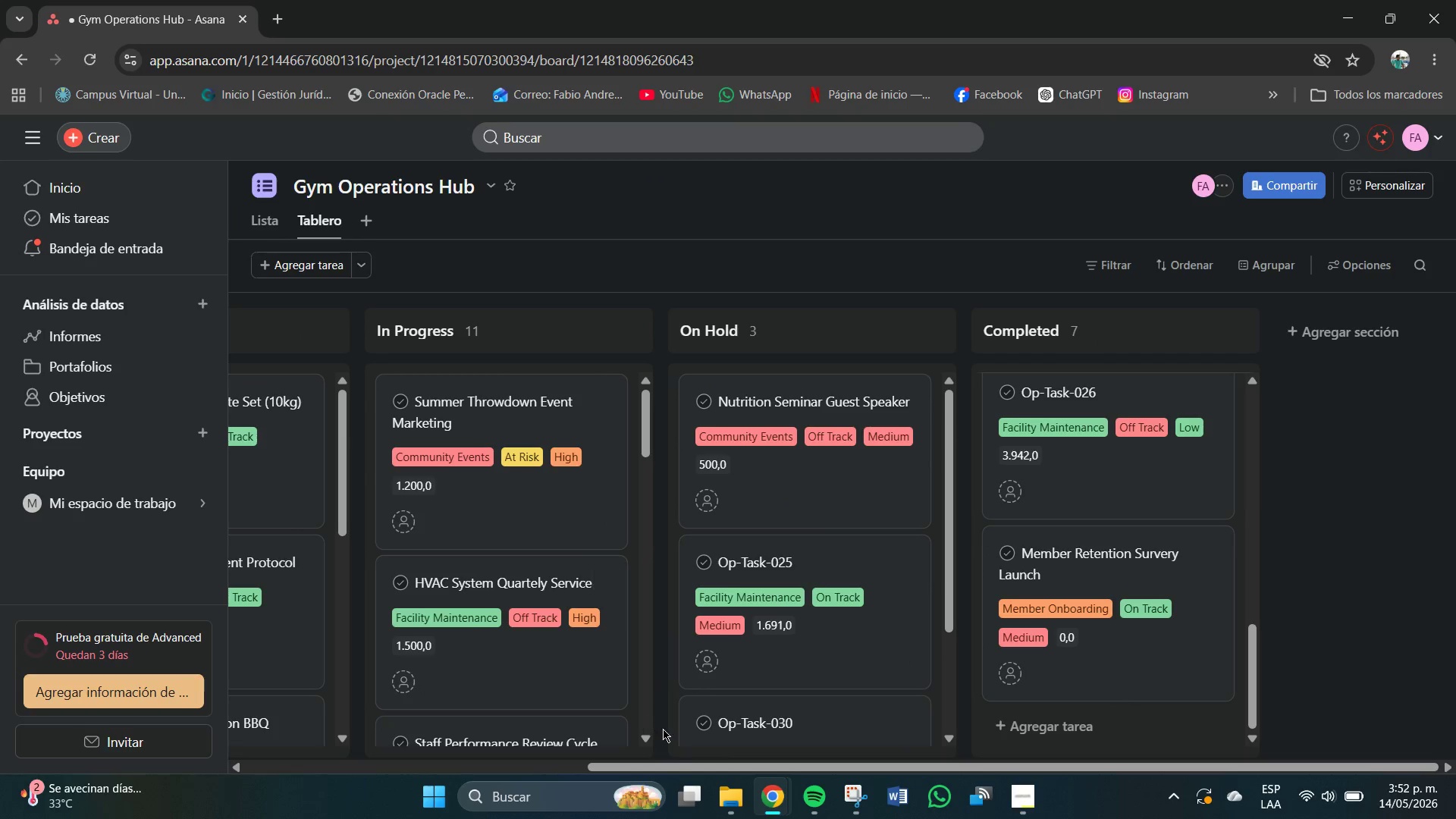 
left_click_drag(start_coordinate=[682, 769], to_coordinate=[359, 750])
 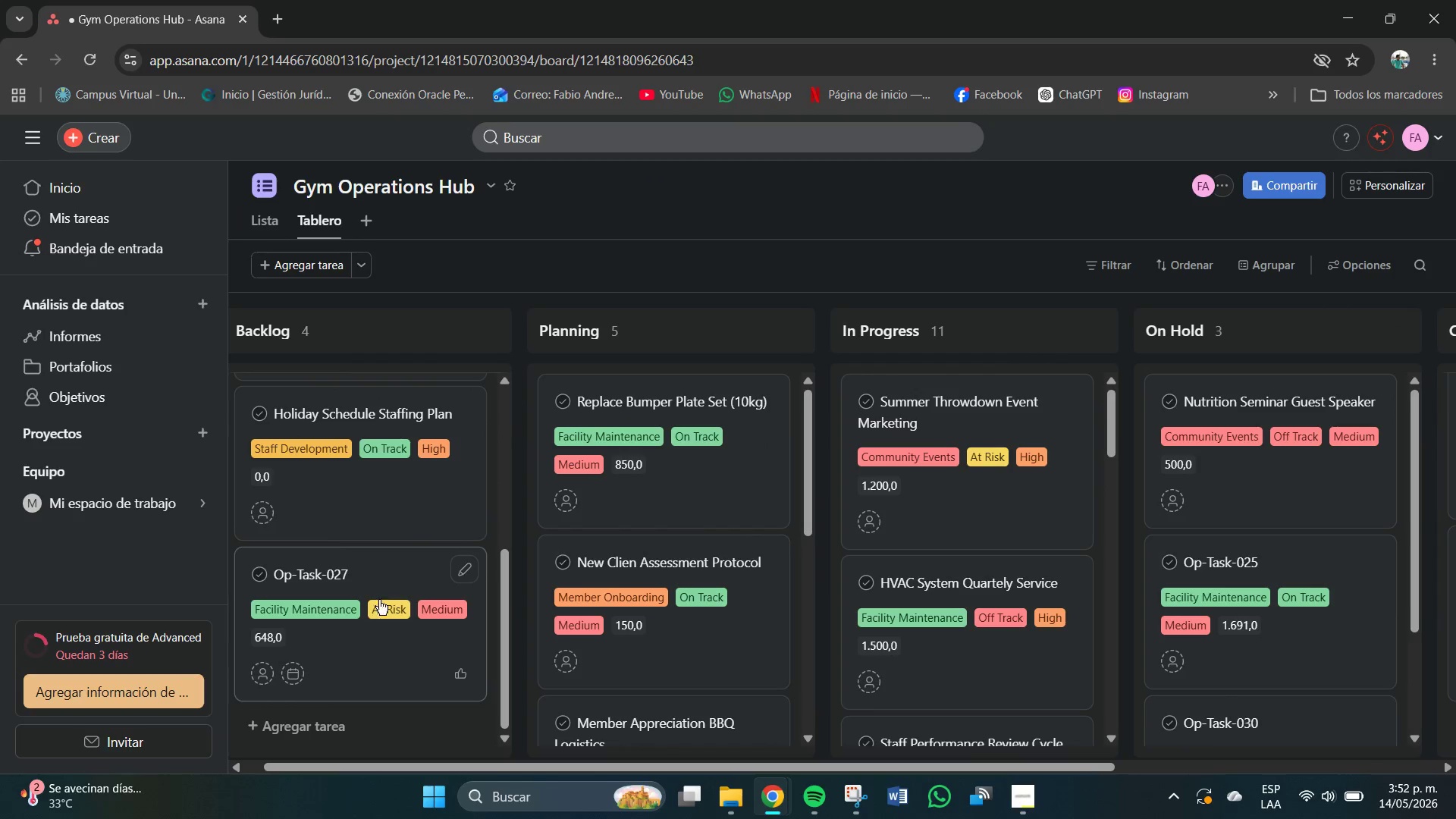 
mouse_move([401, 604])
 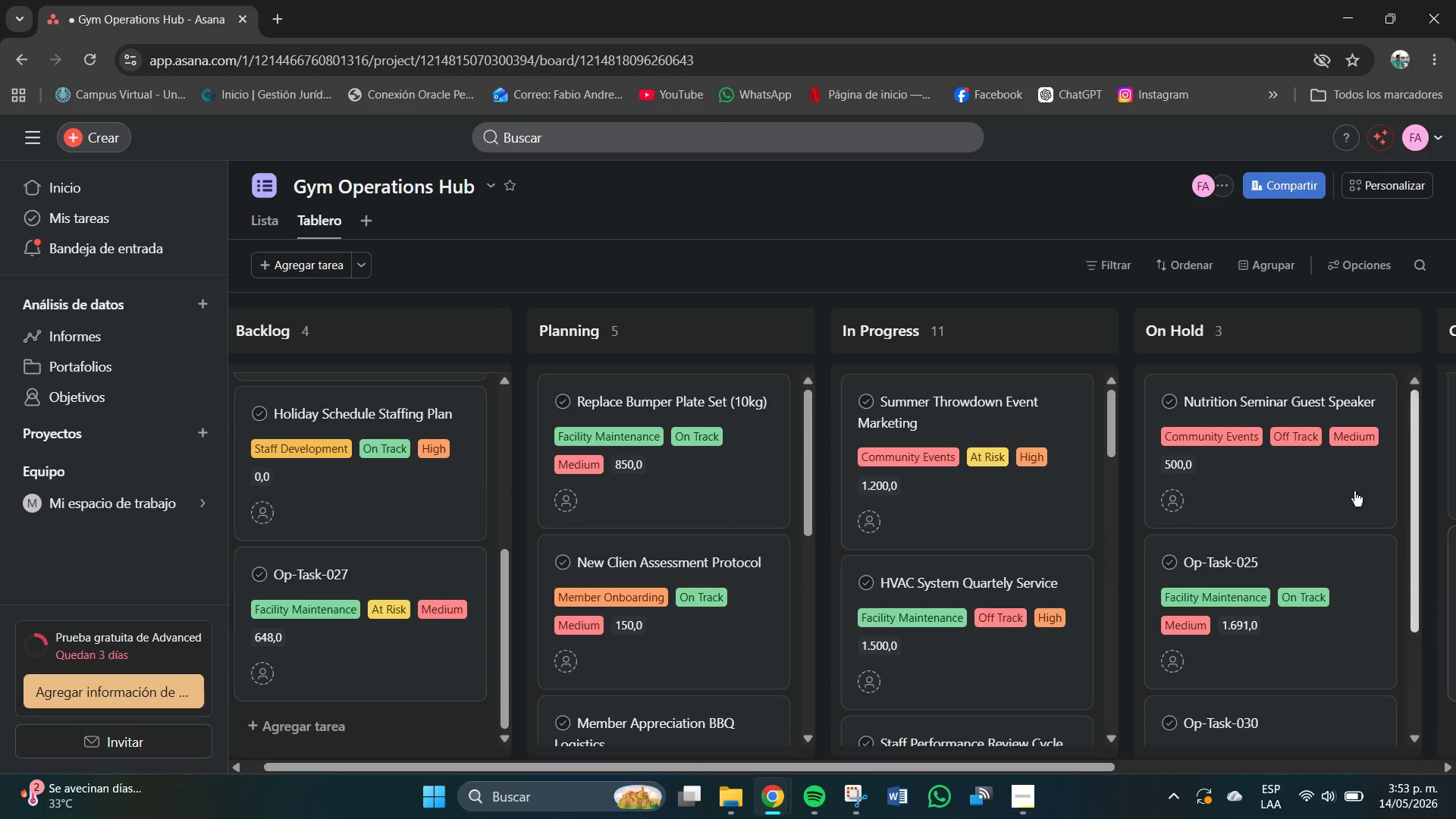 
wait(16.17)
 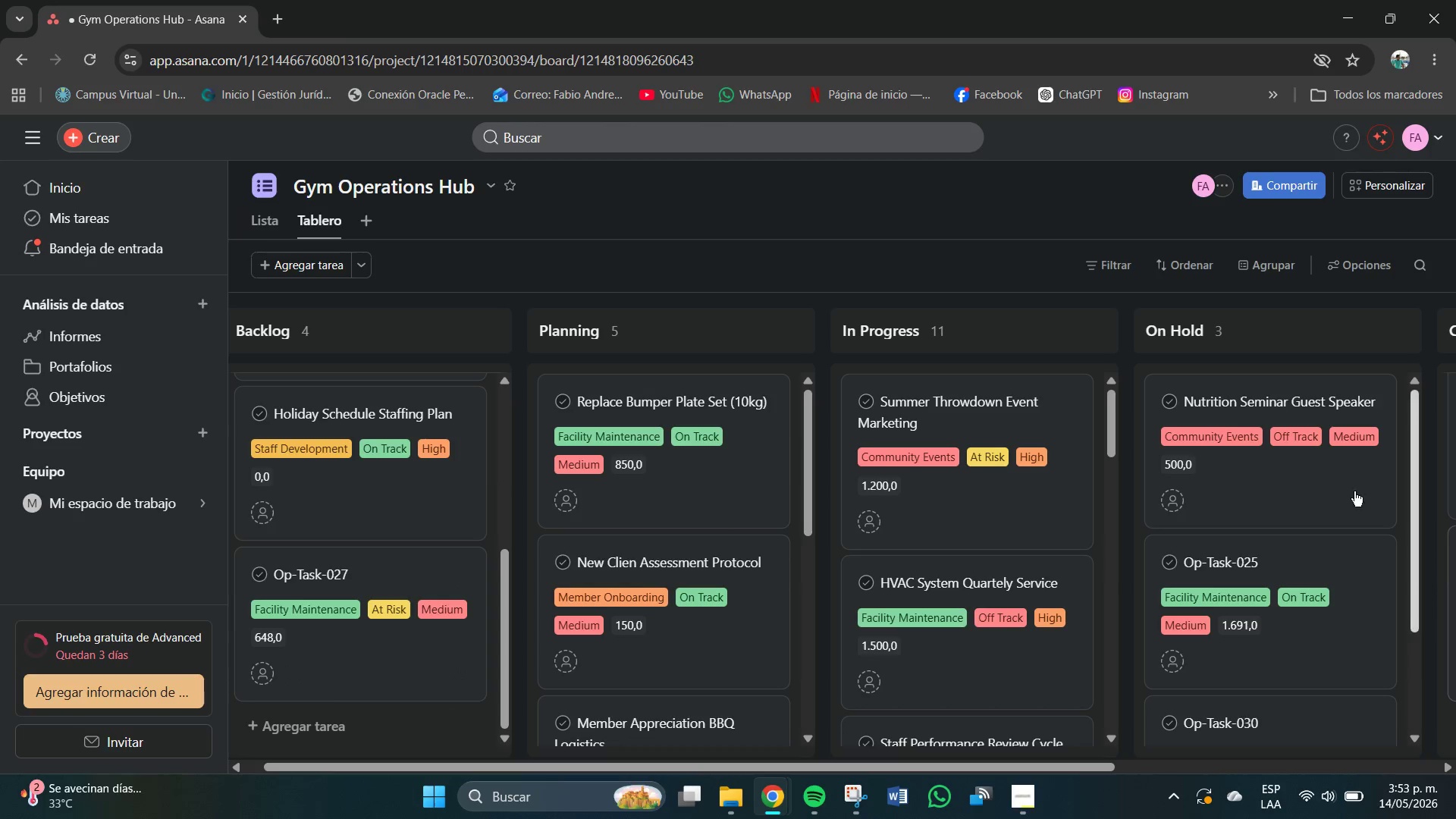 
key(Backspace)
type(Dashboard)
 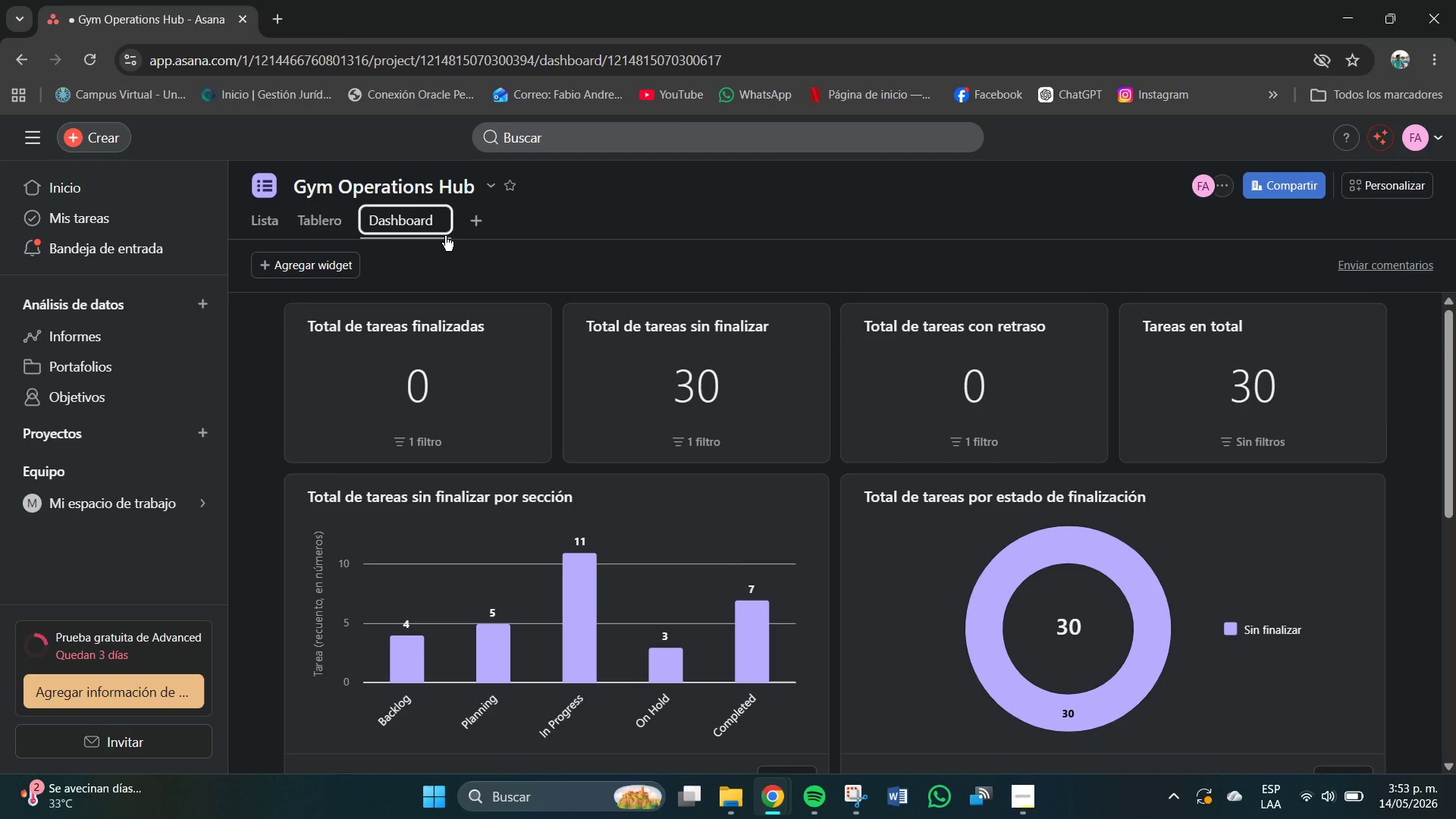 
key(Period)
 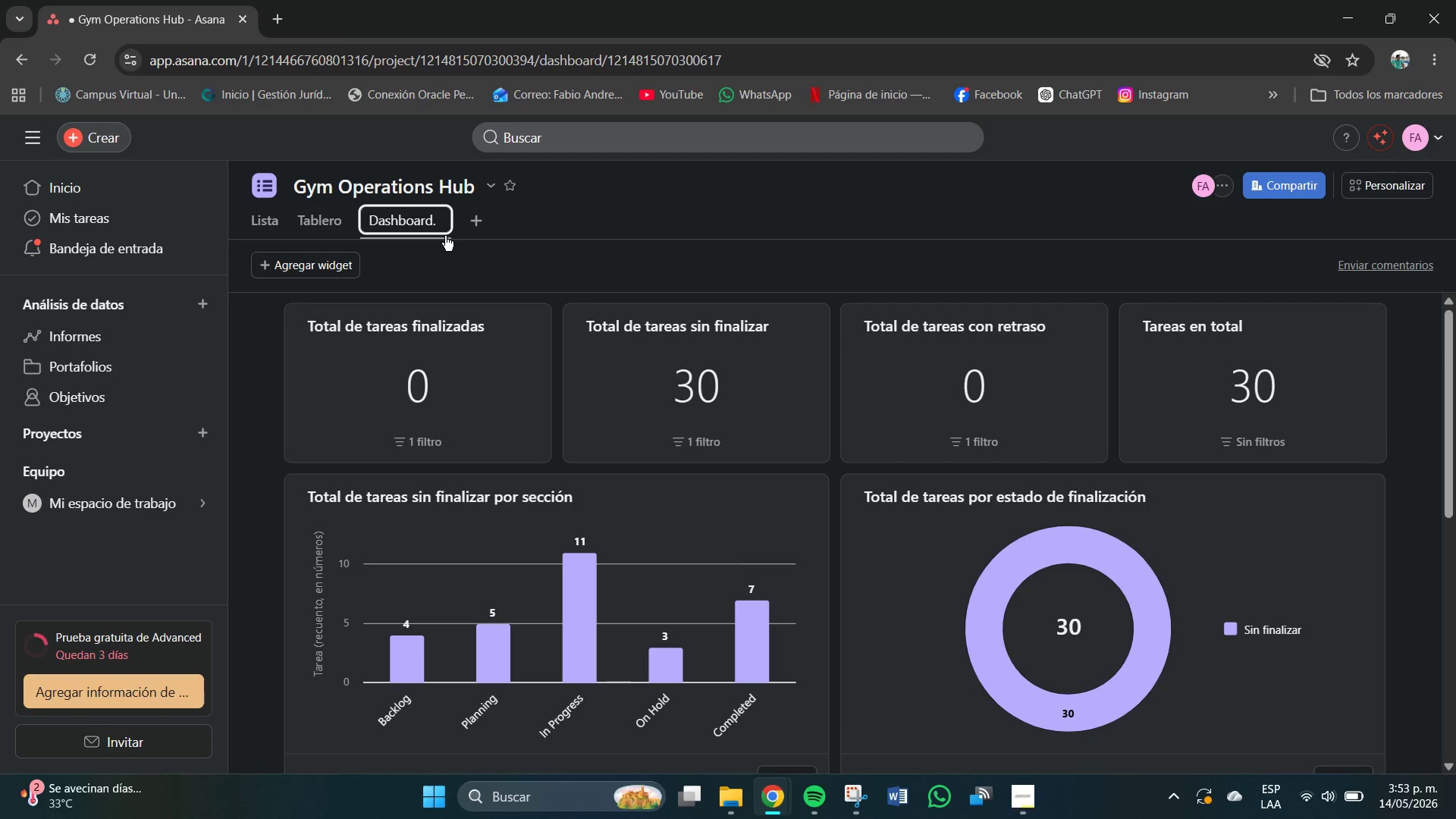 
key(Enter)
 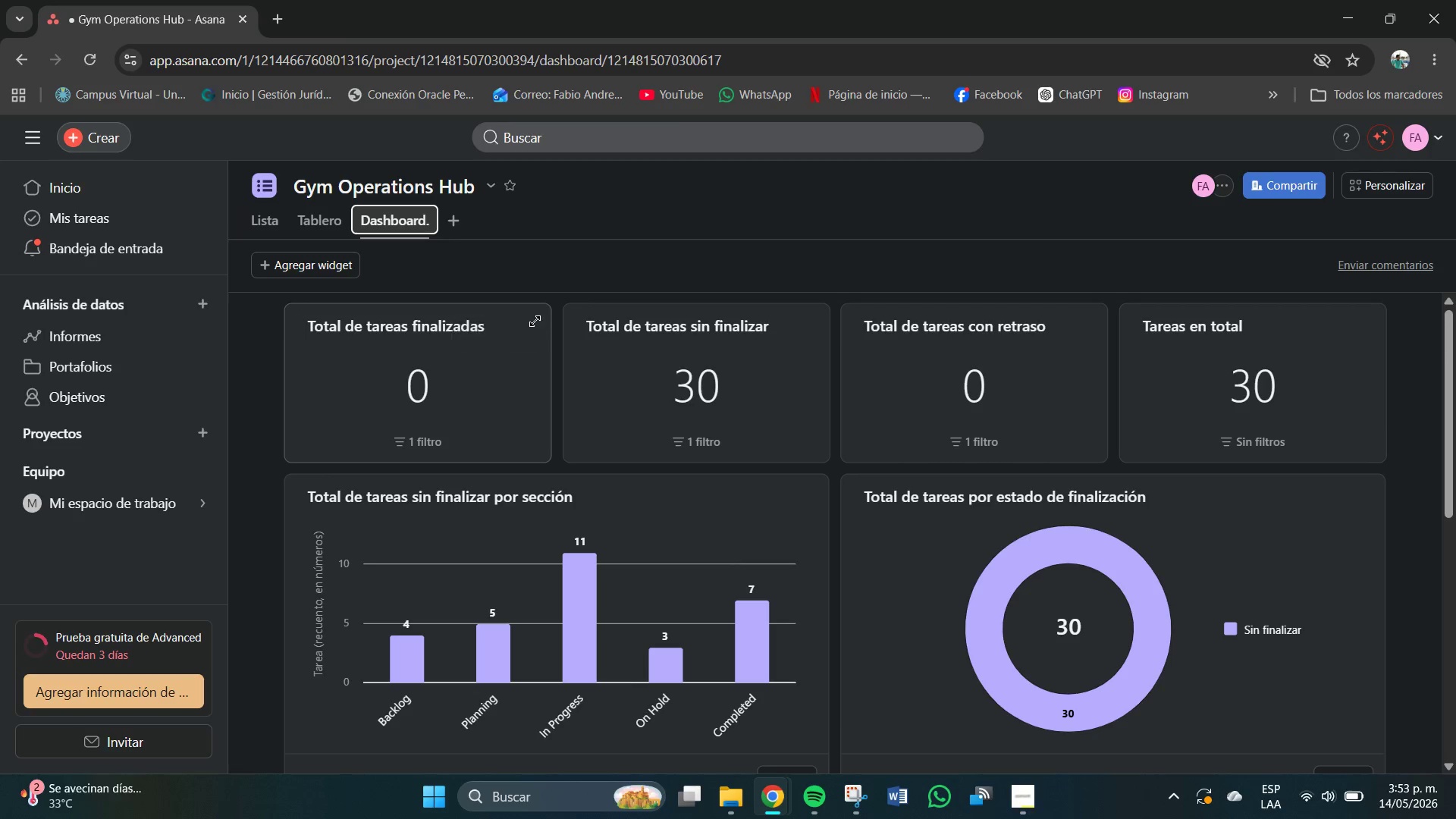 
left_click([528, 328])
 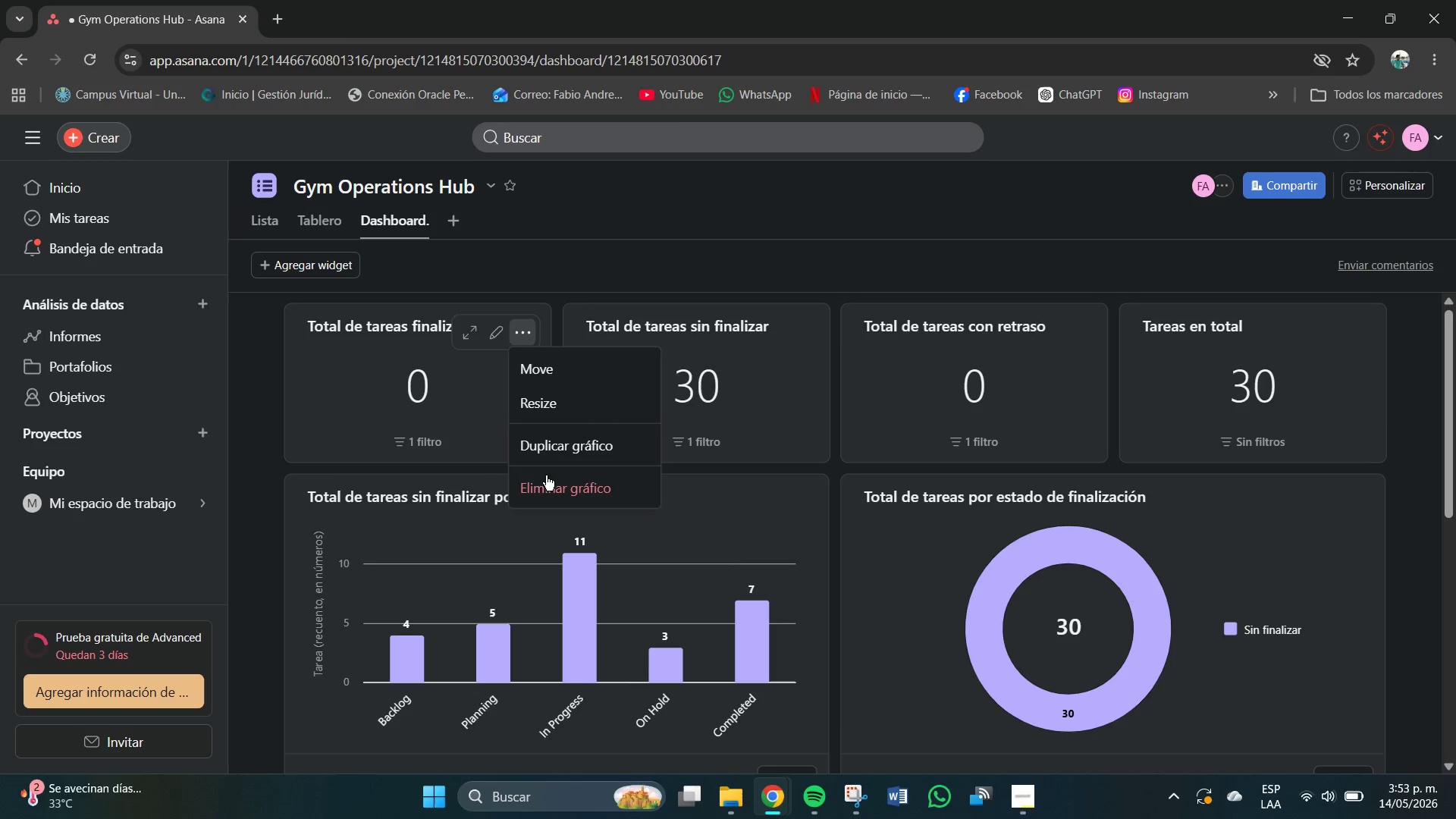 
left_click([551, 491])
 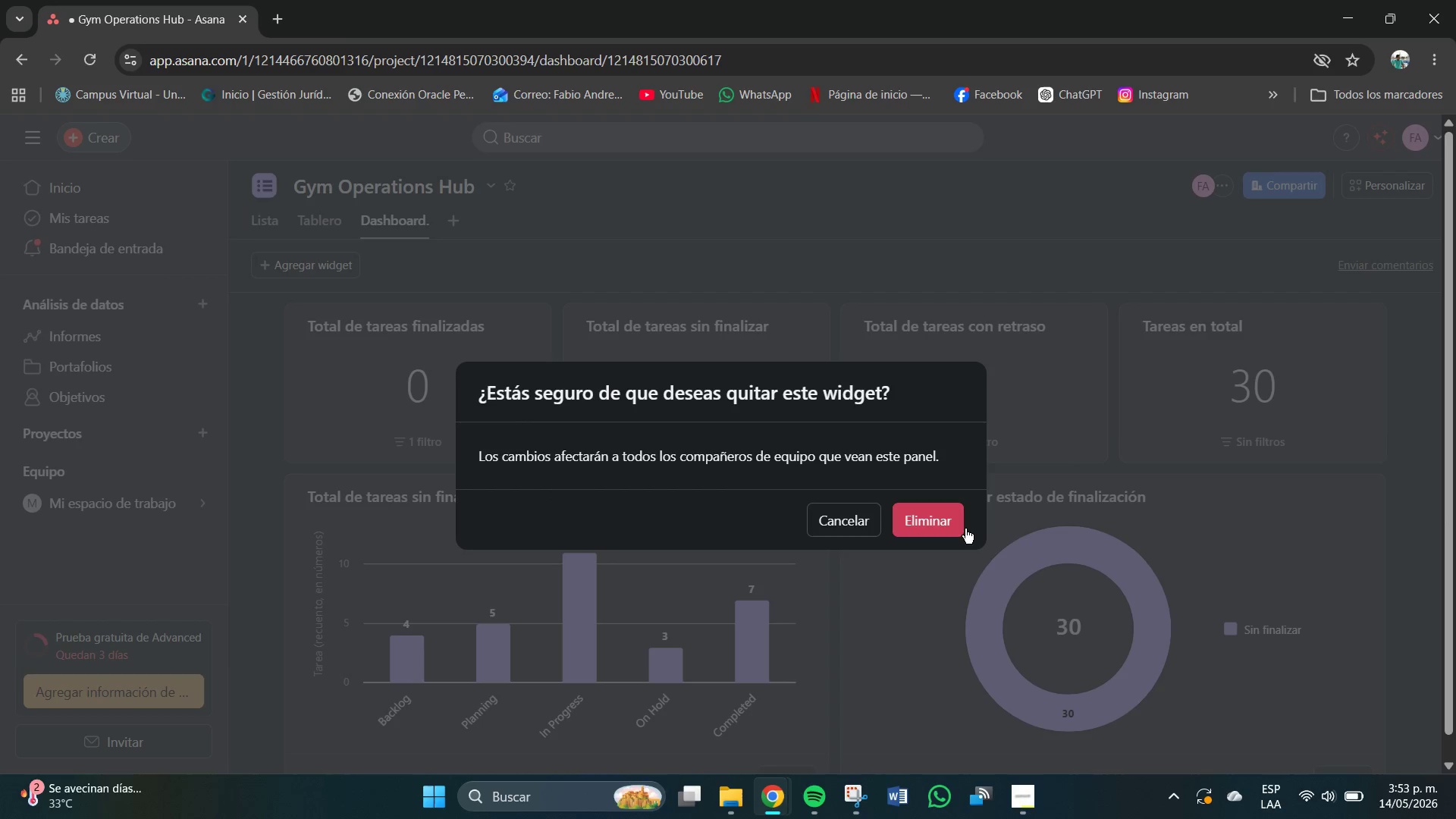 
left_click([951, 517])
 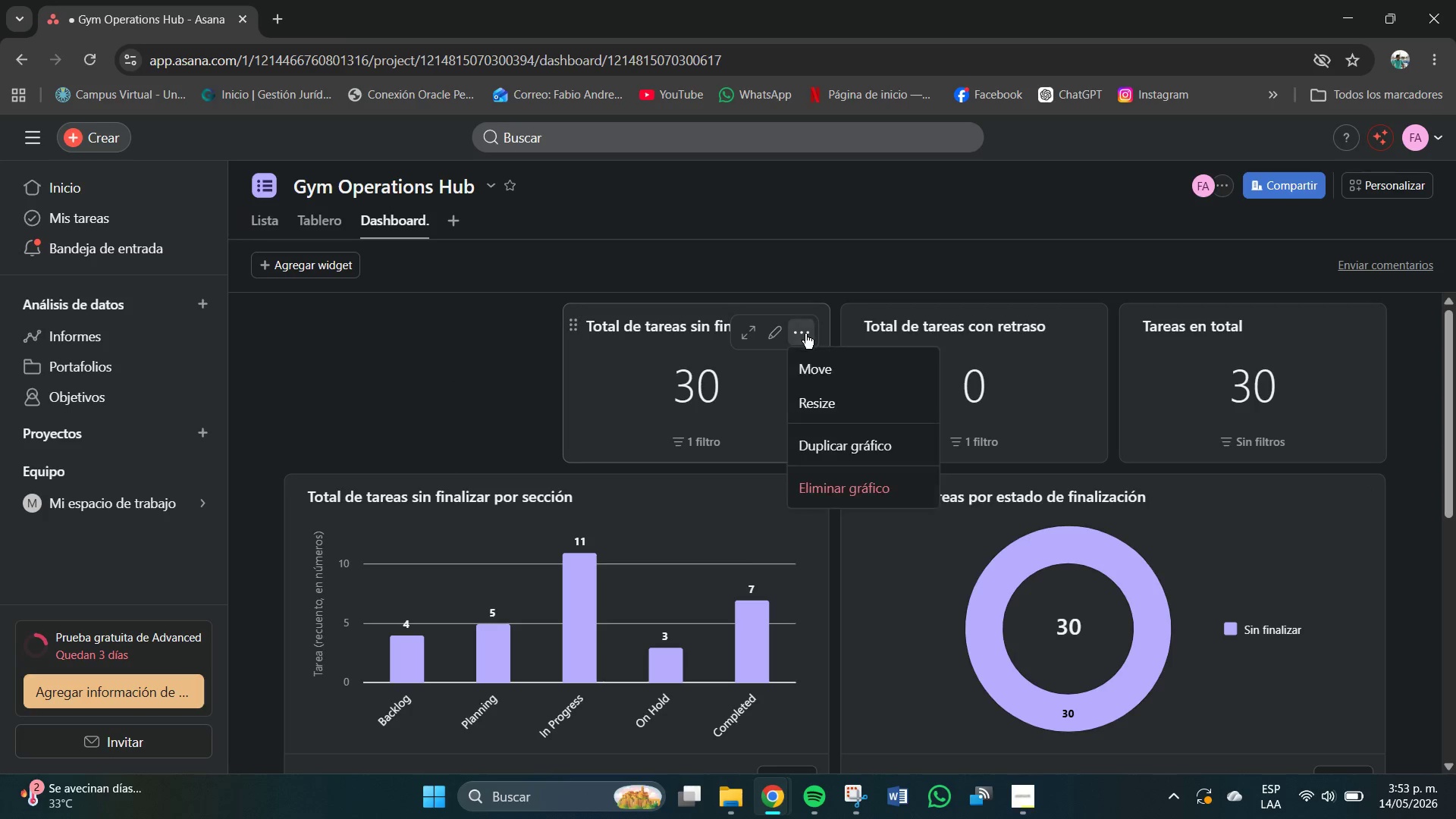 
left_click([846, 497])
 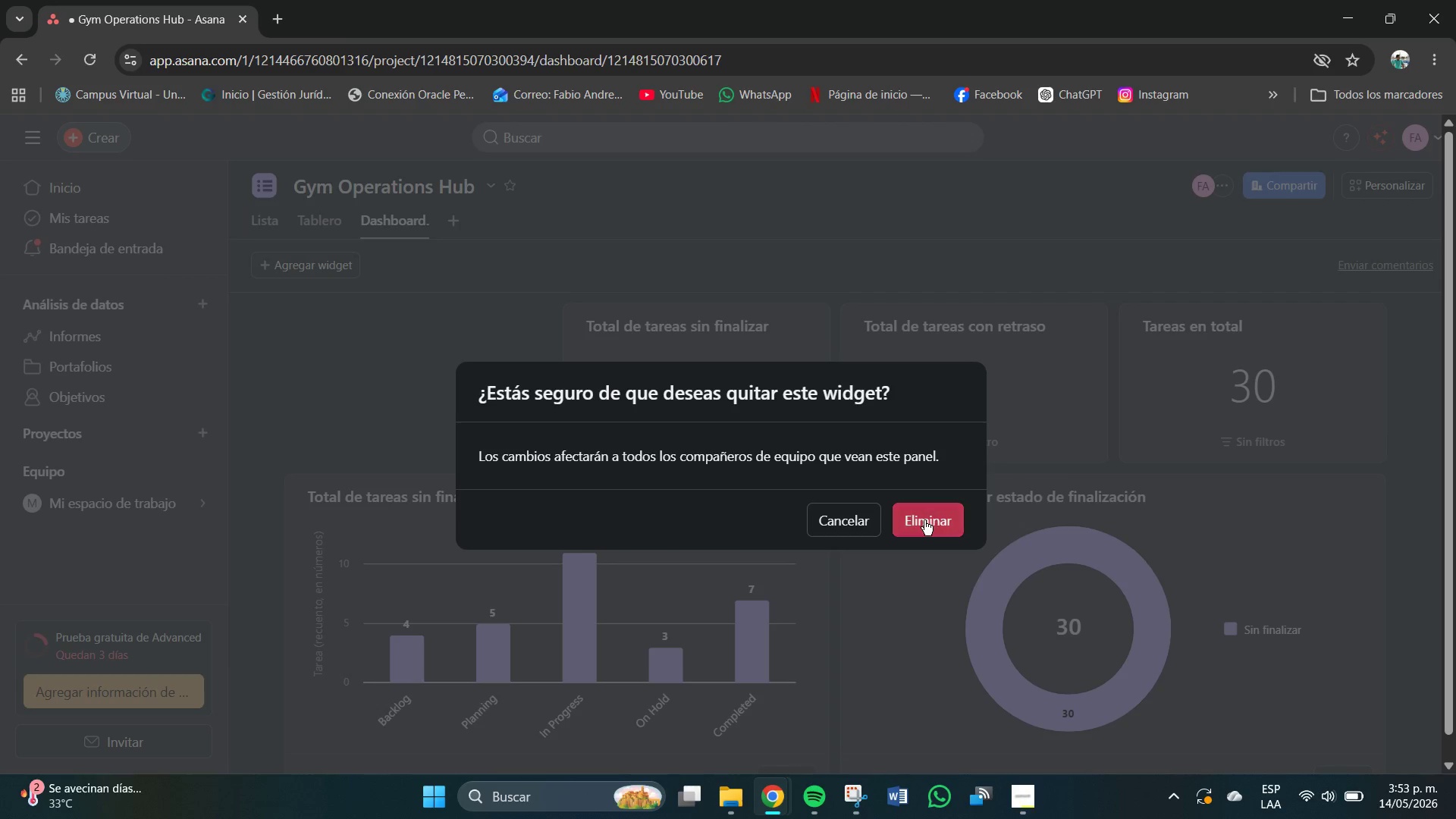 
left_click([924, 520])
 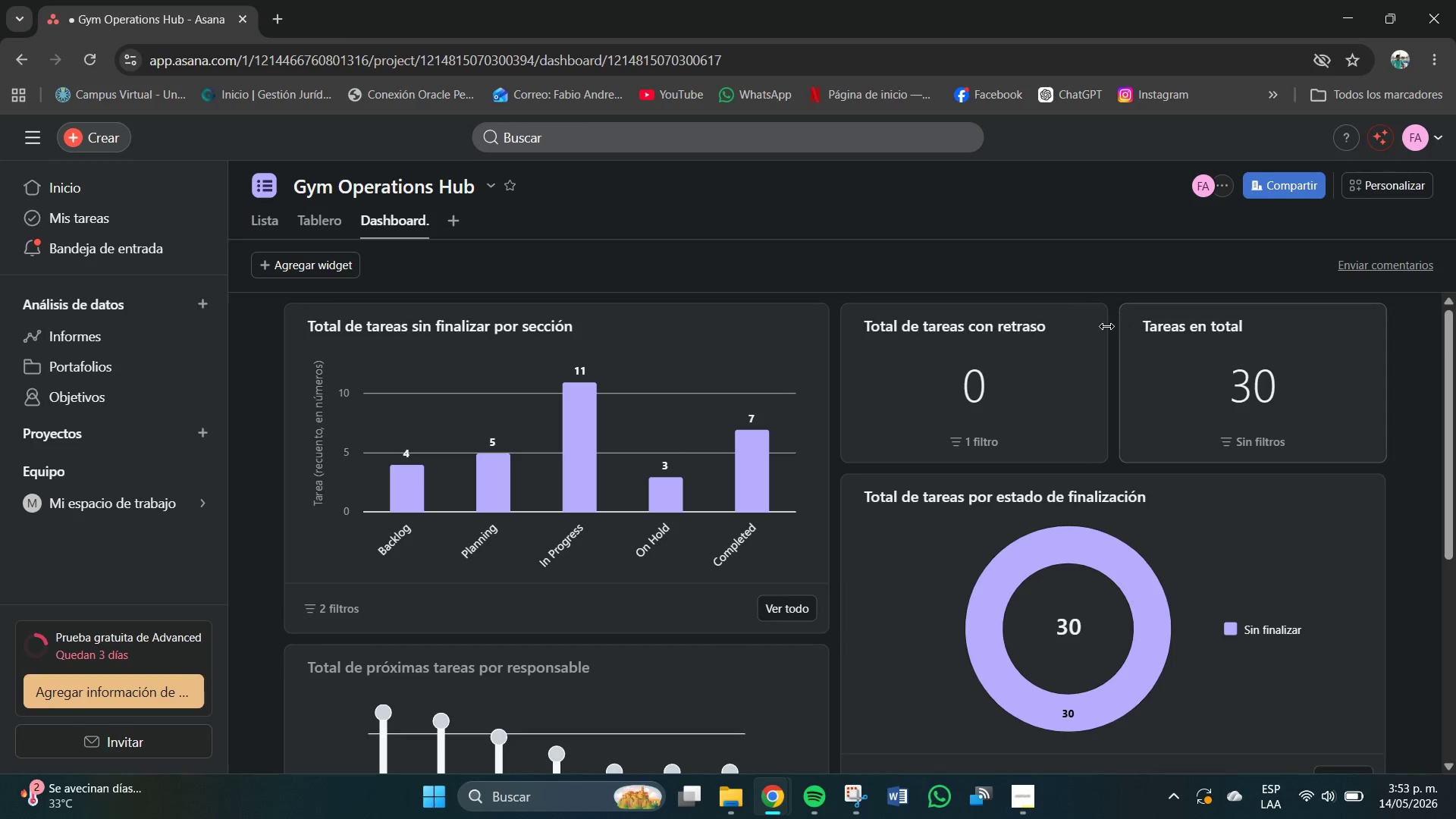 
left_click([1095, 328])
 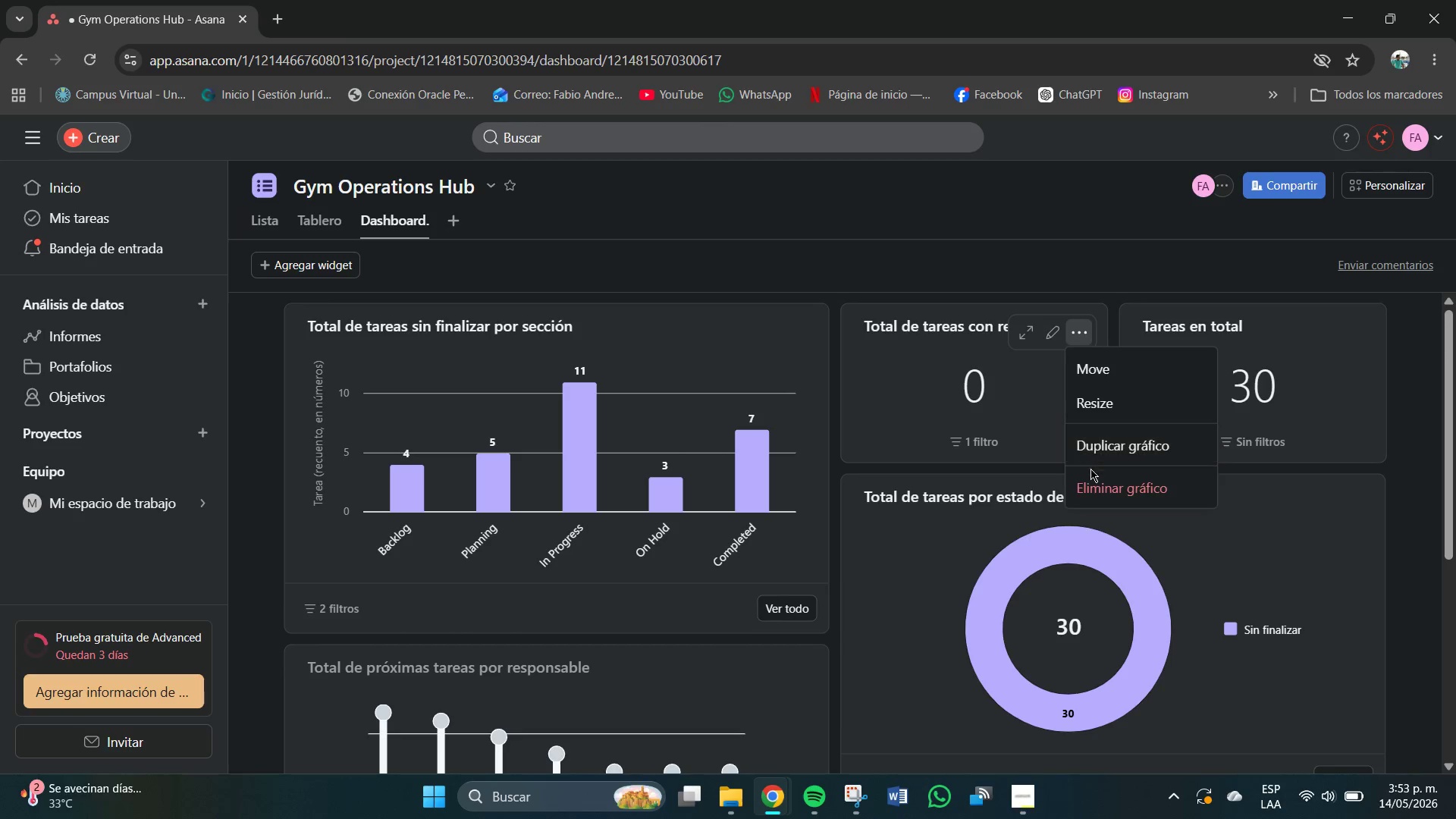 
left_click([1092, 486])
 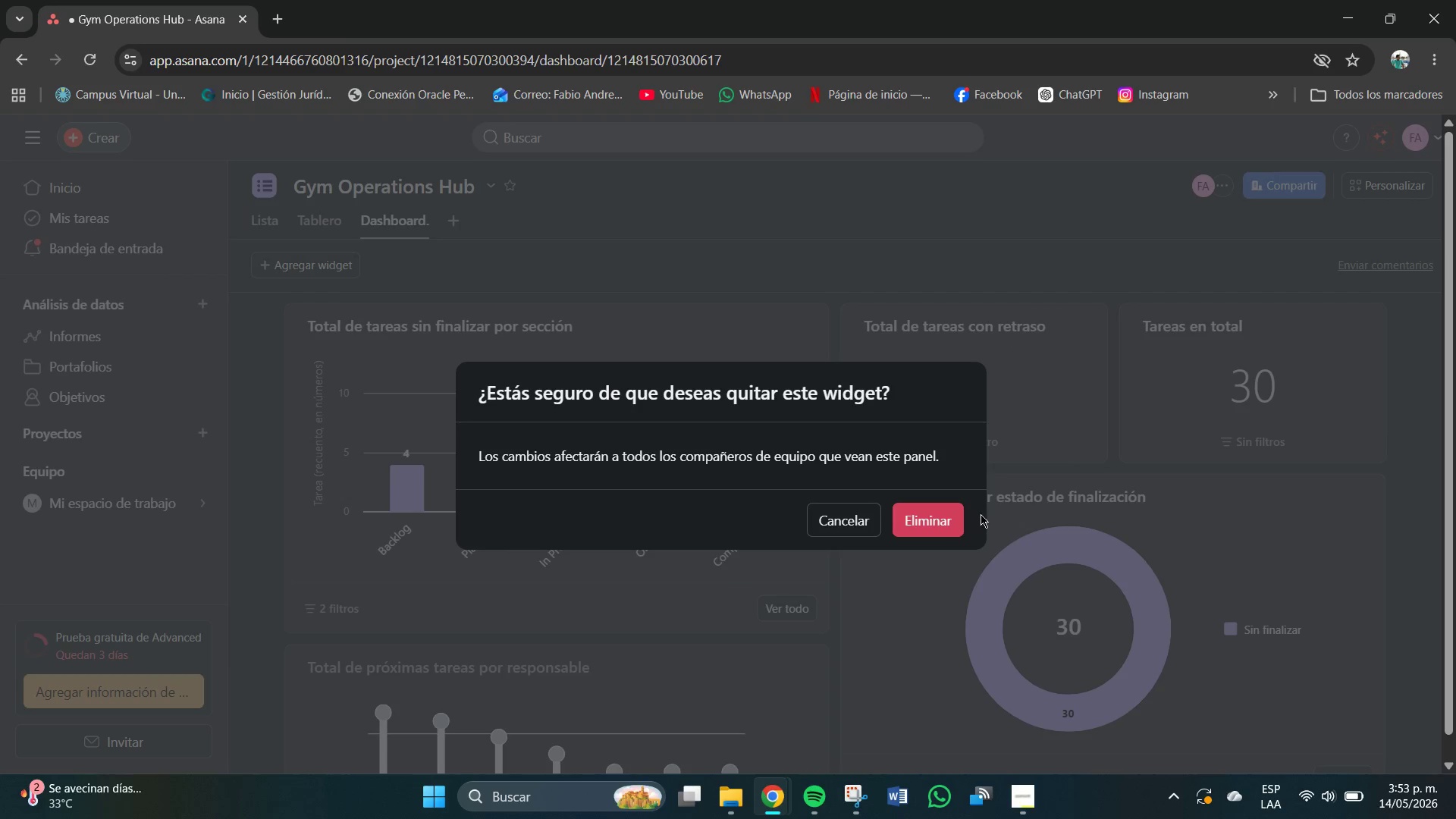 
left_click([961, 516])
 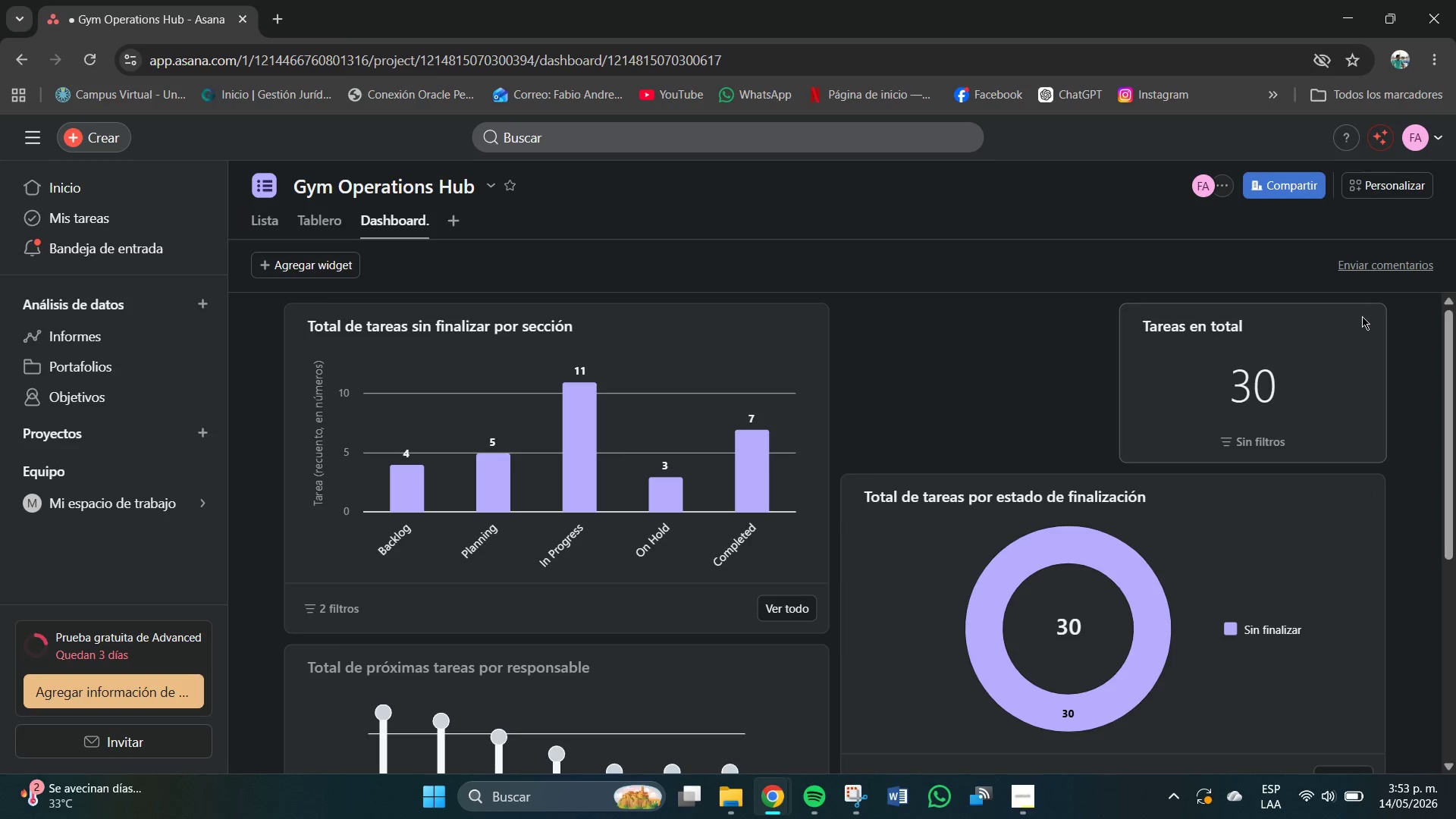 
left_click([1360, 331])
 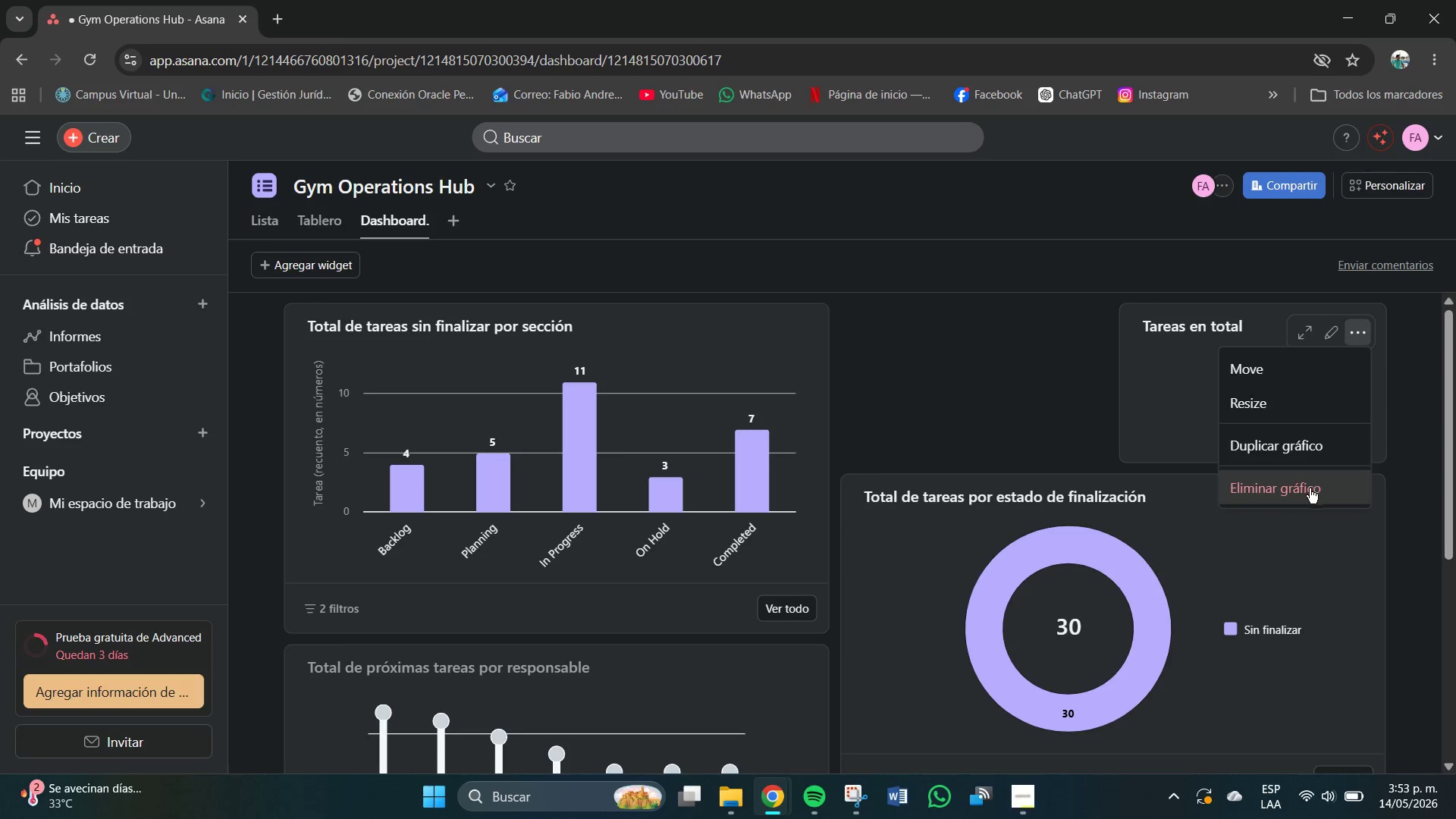 
left_click([1309, 488])
 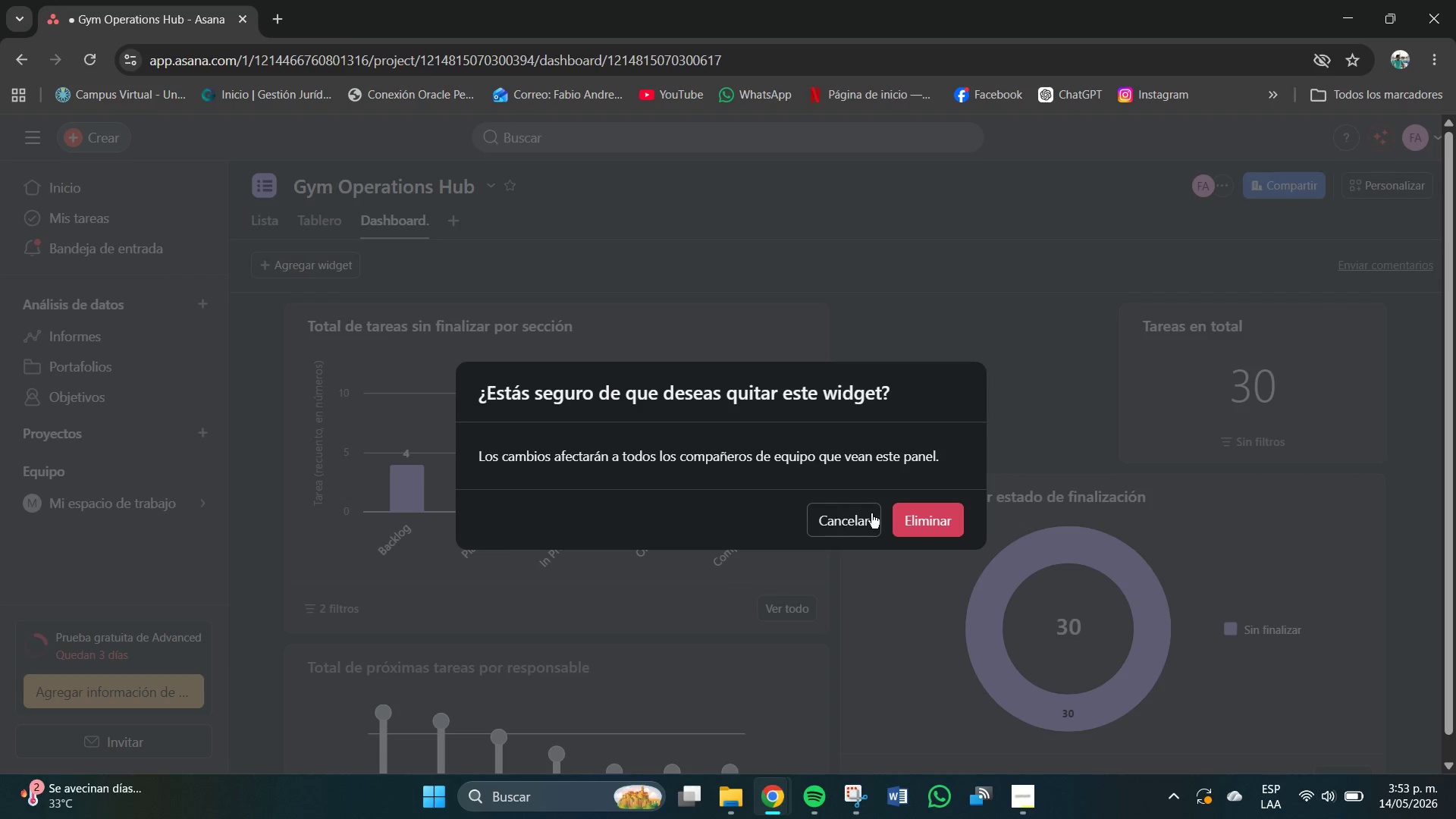 
left_click([927, 513])
 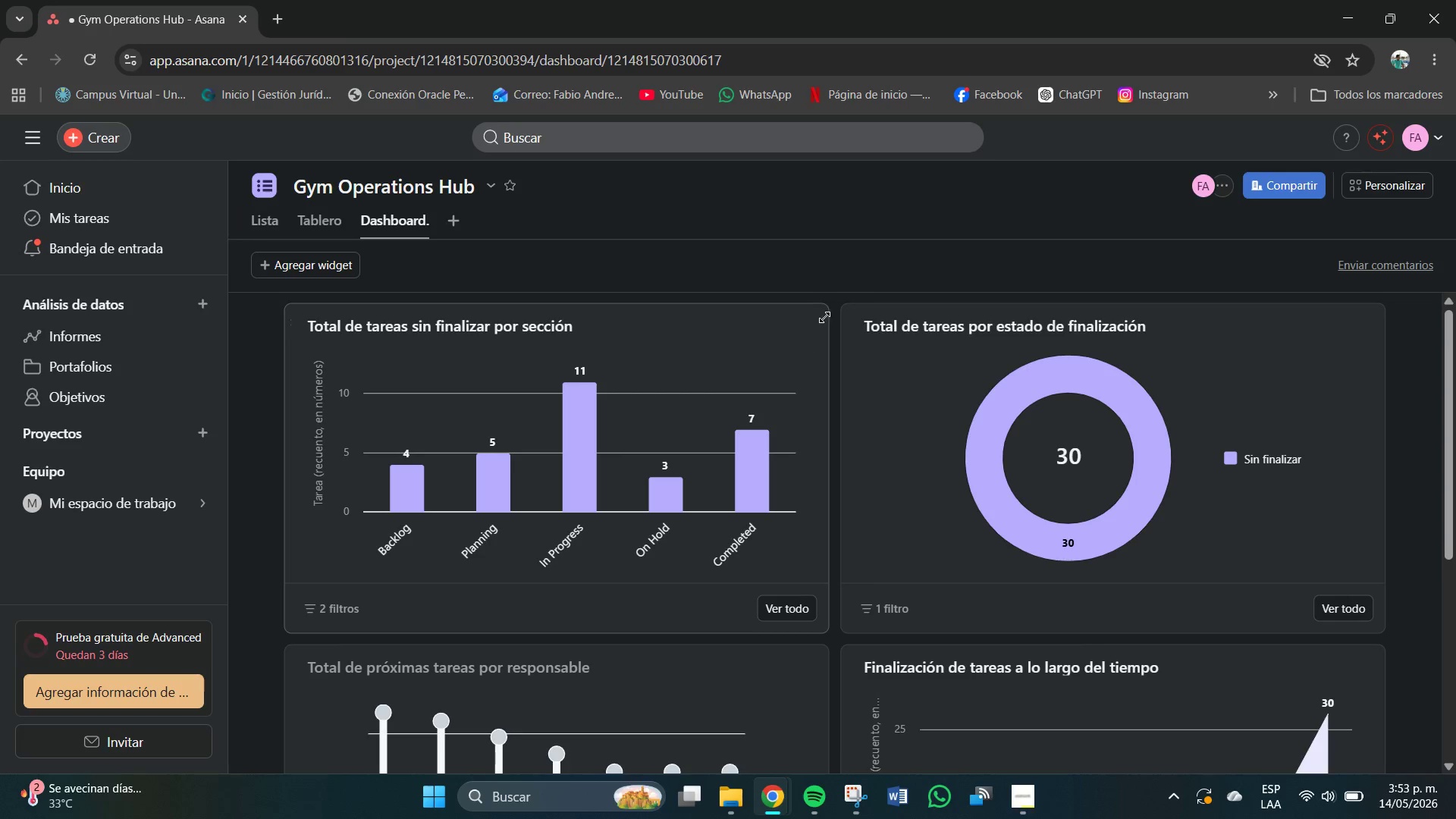 
left_click([811, 326])
 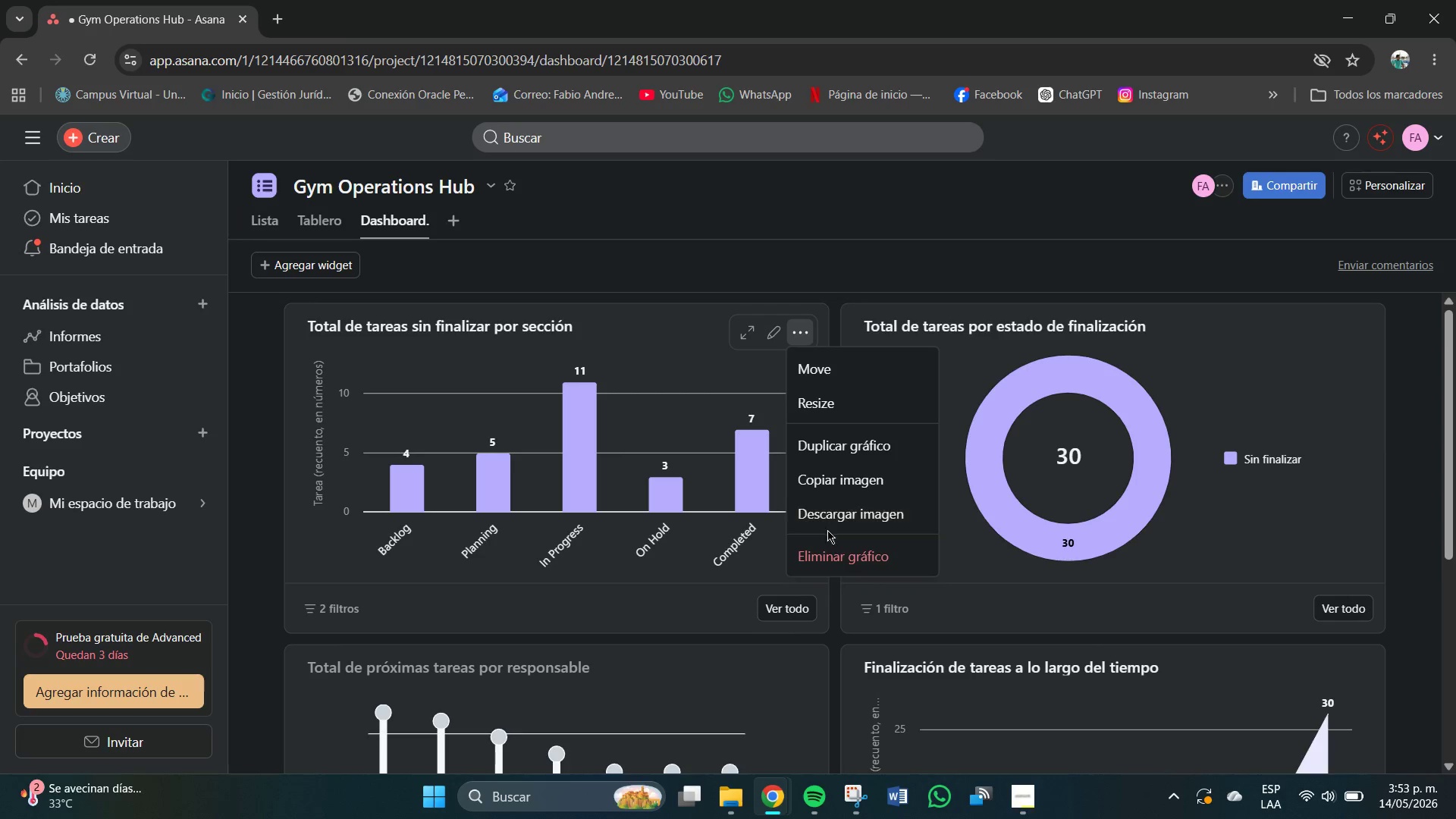 
left_click([827, 545])
 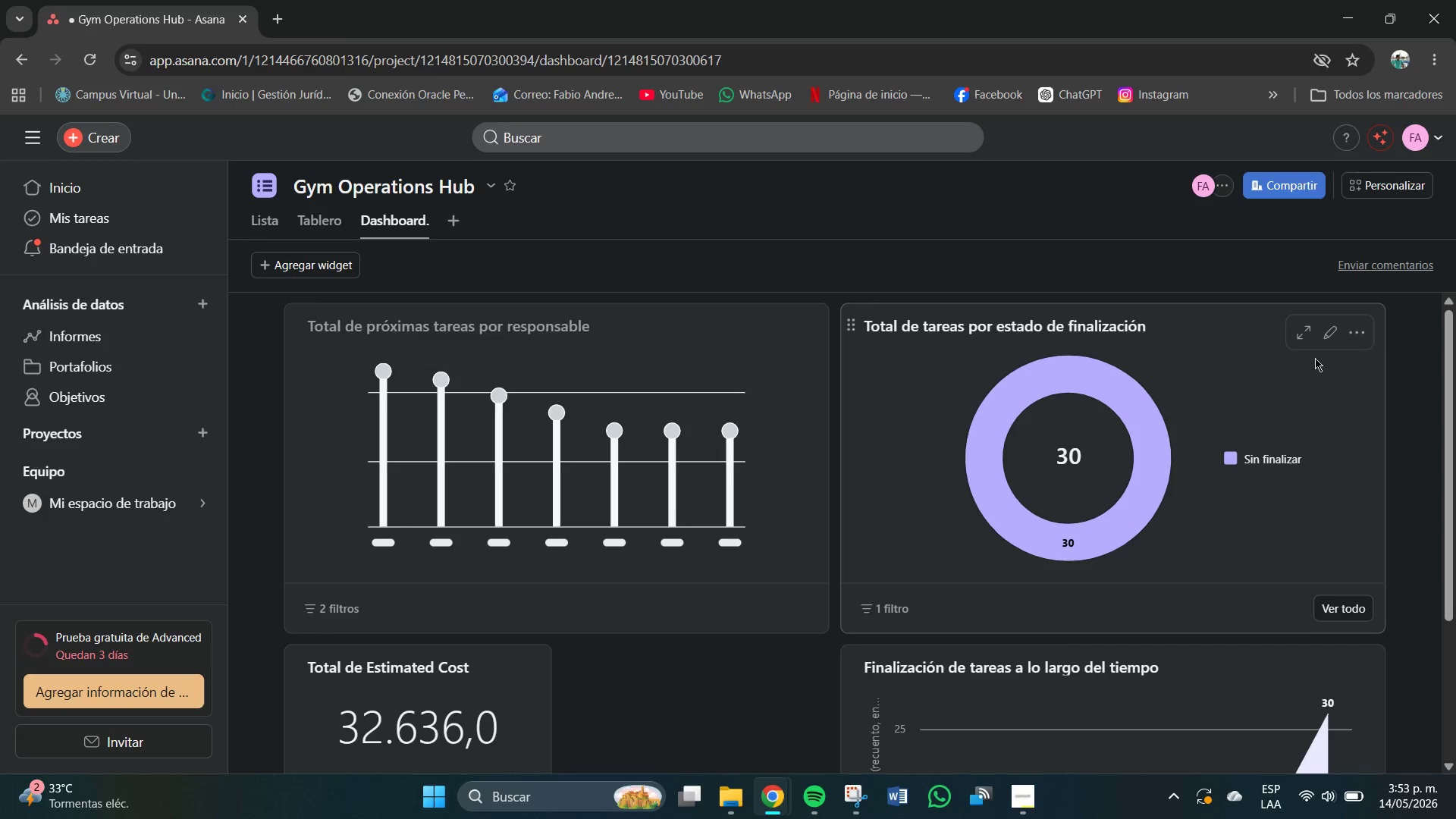 
left_click([1362, 335])
 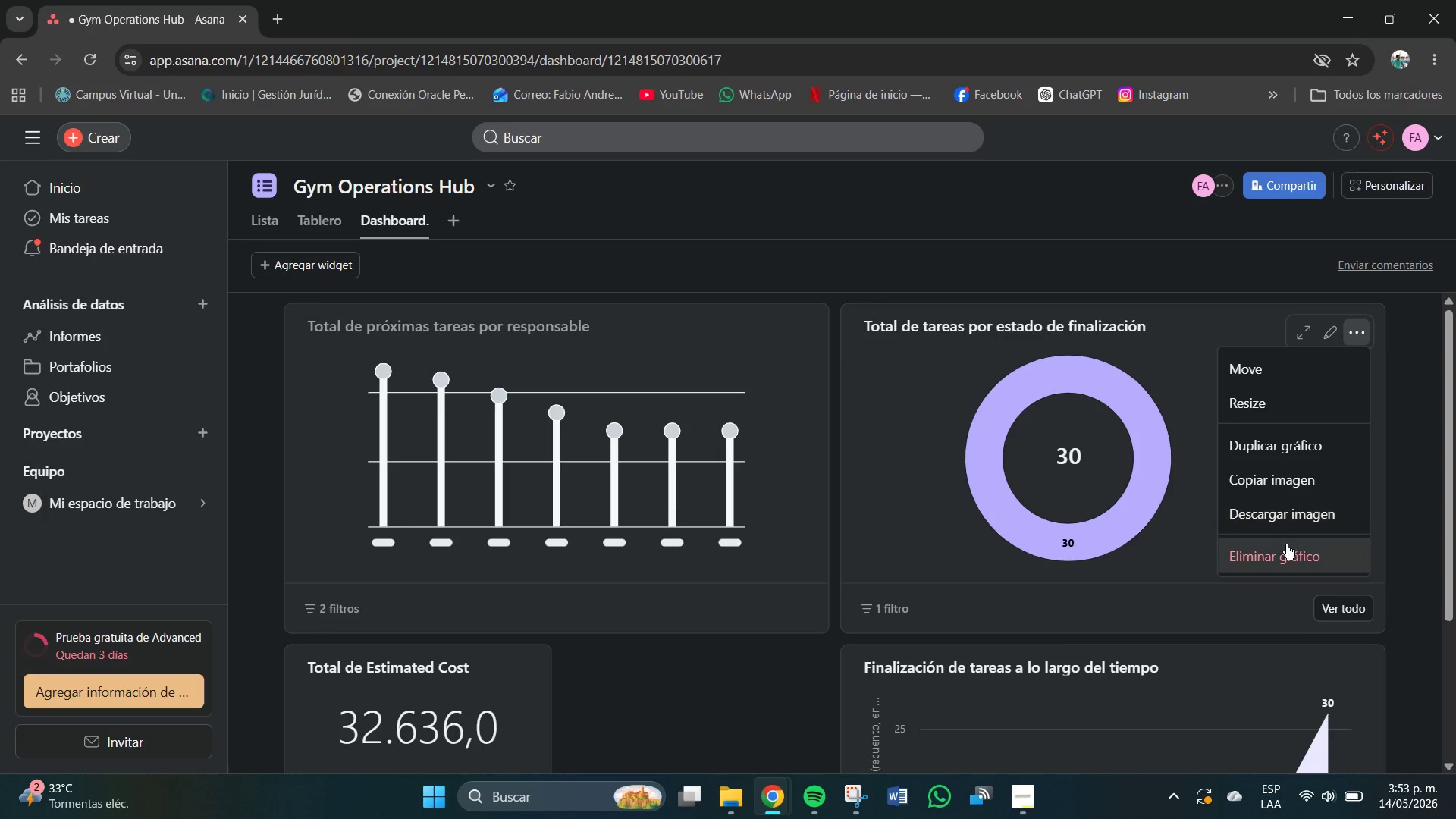 
left_click([1285, 545])
 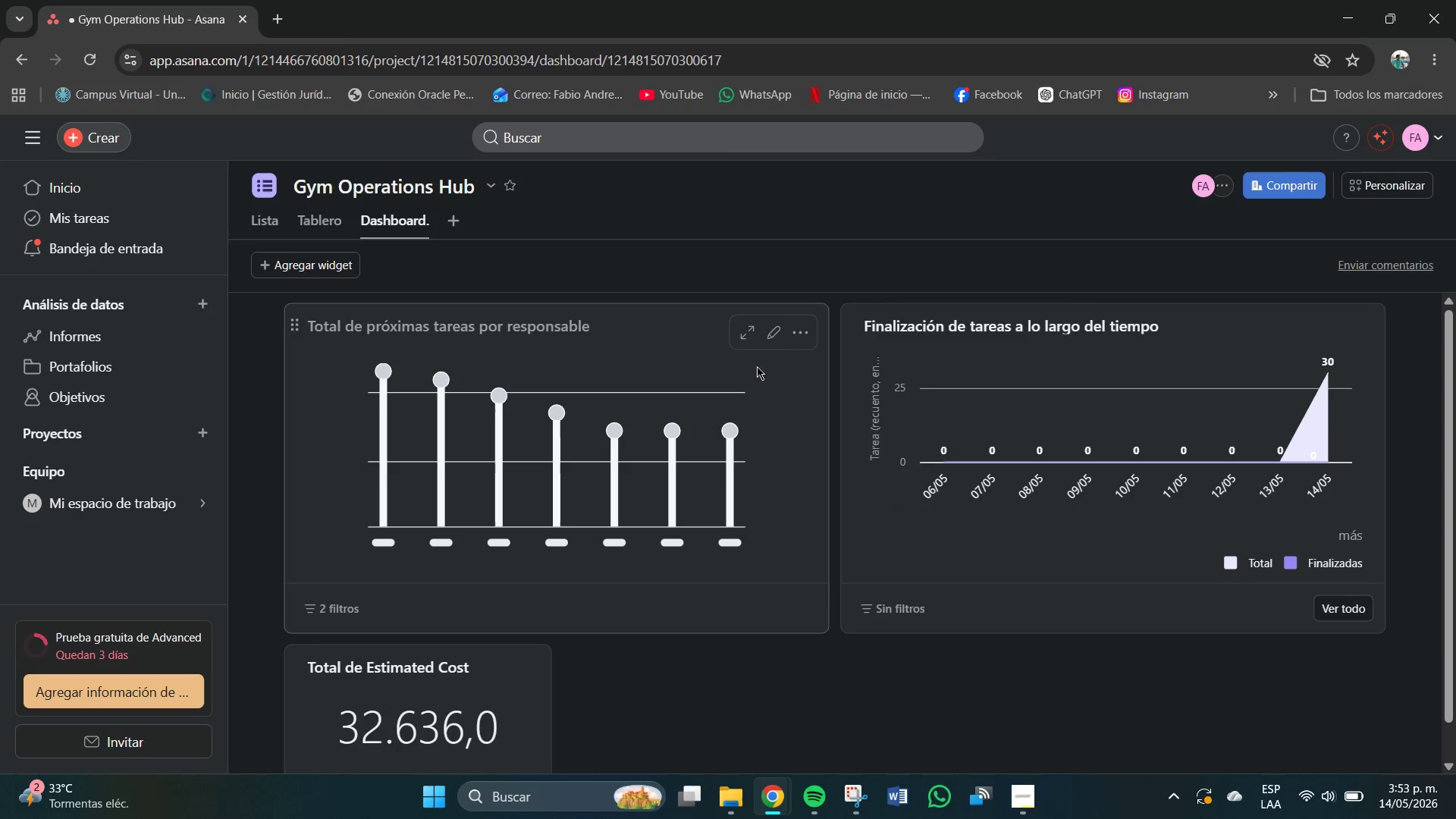 
left_click([799, 332])
 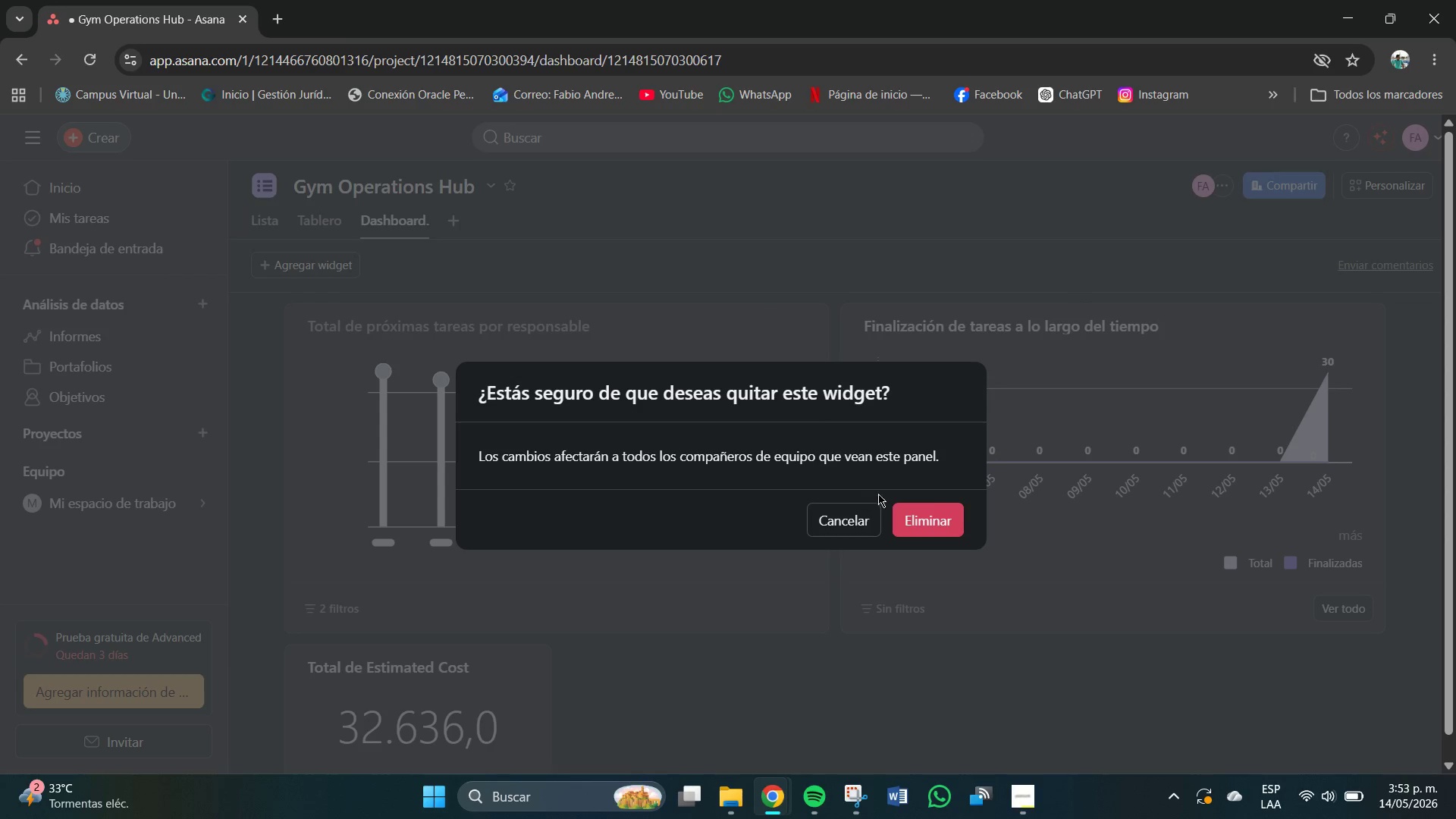 
left_click([956, 523])
 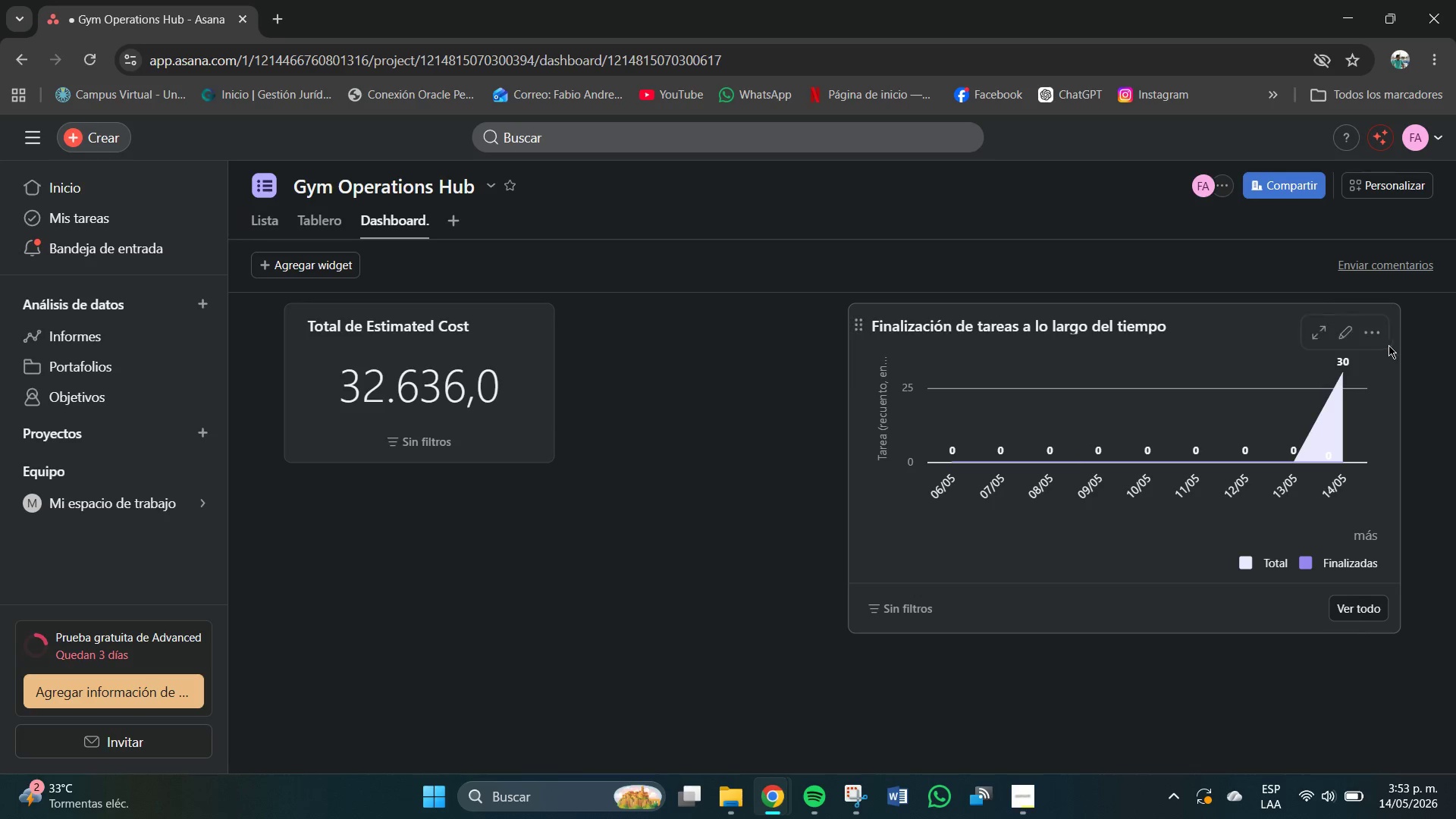 
left_click([1382, 328])
 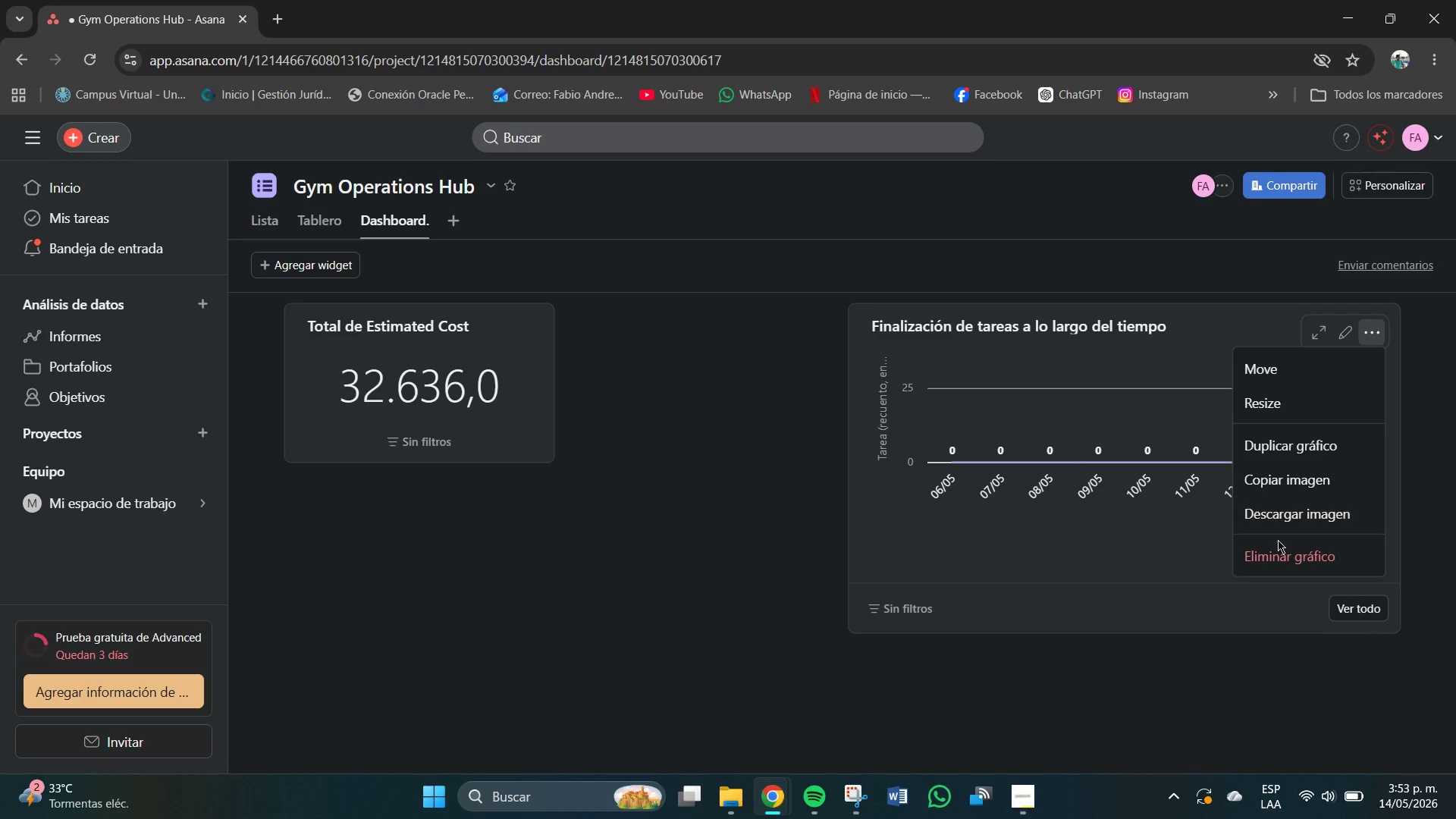 
left_click([1278, 545])
 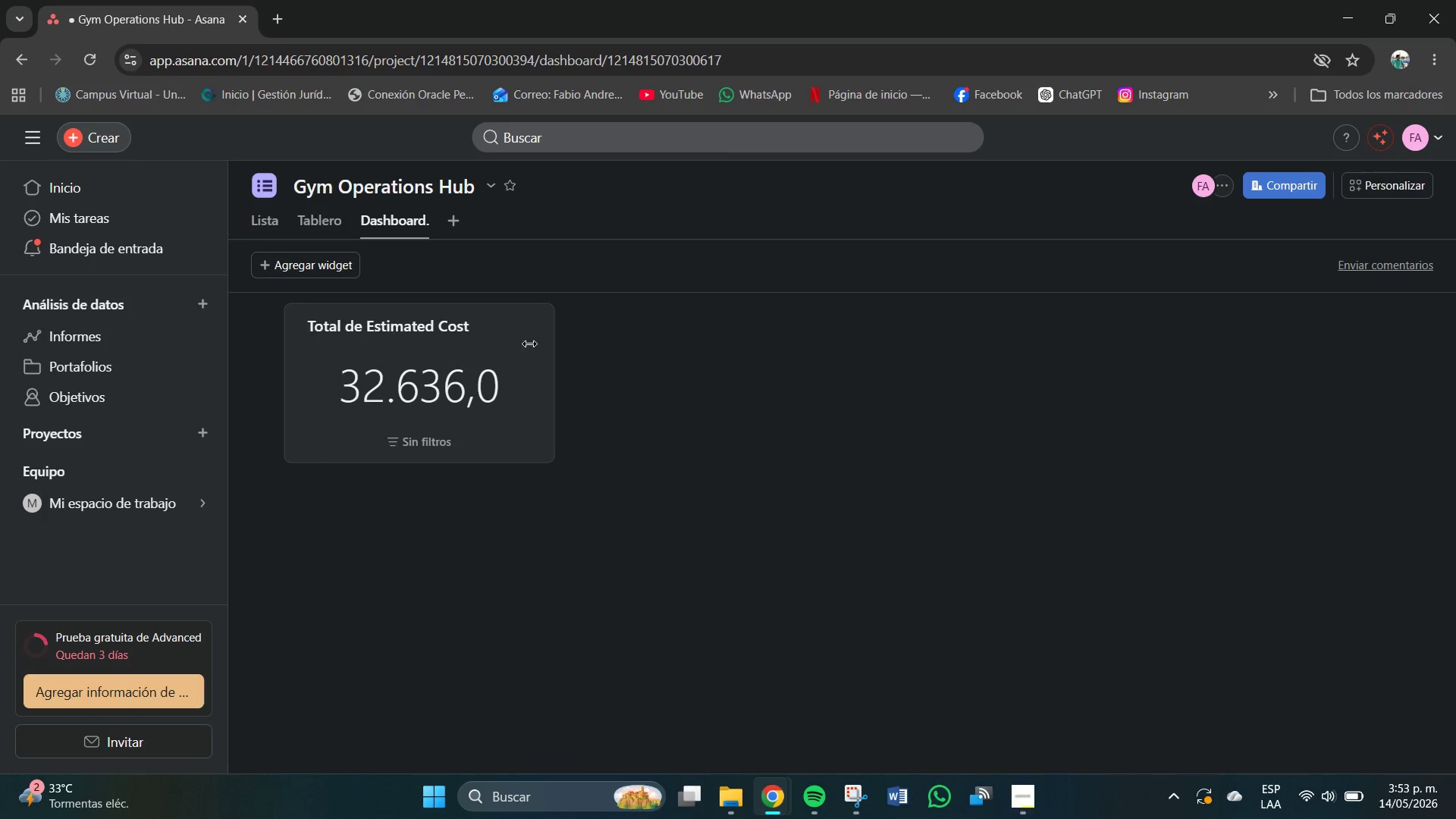 
left_click([535, 329])
 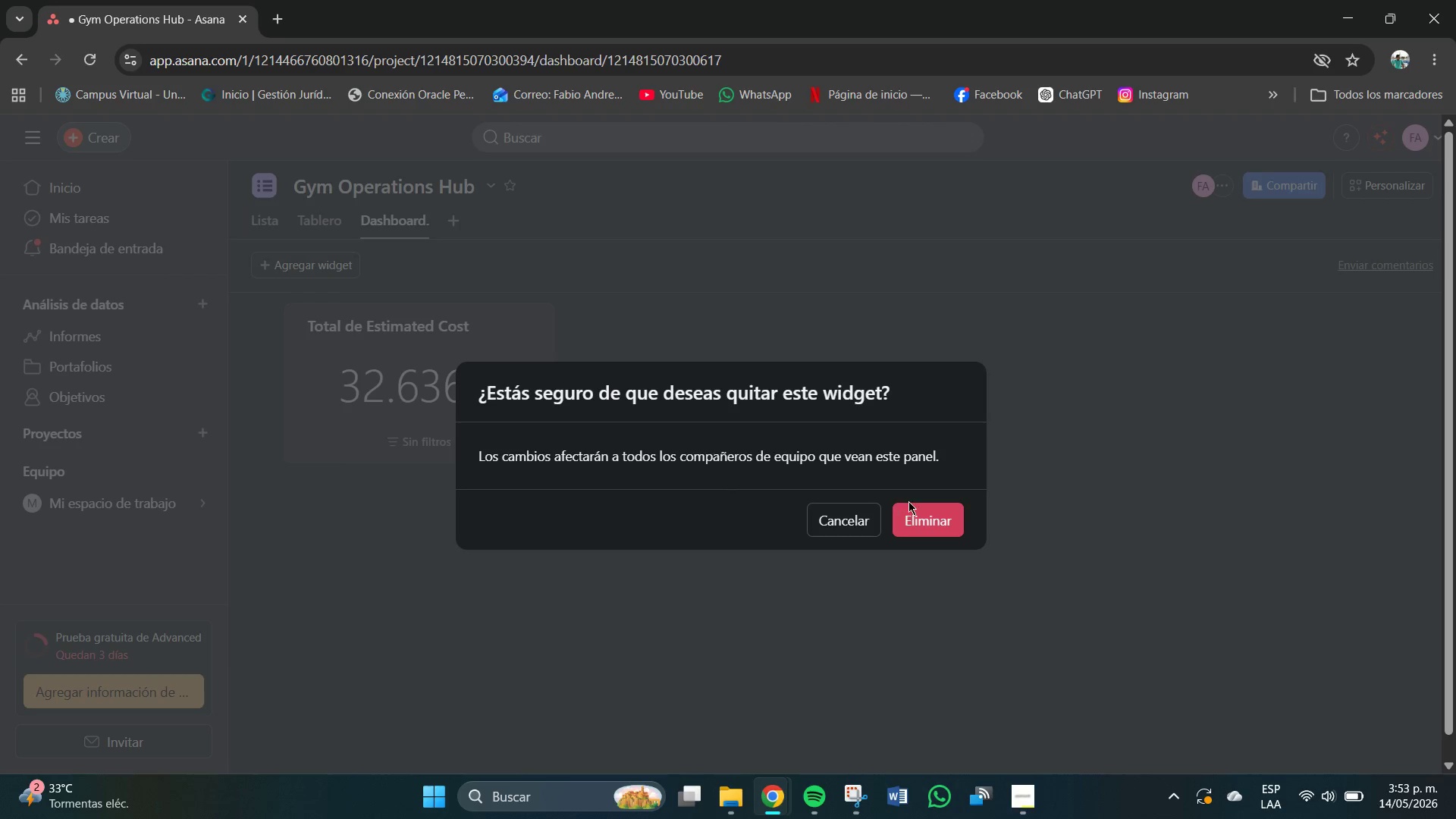 
left_click_drag(start_coordinate=[926, 515], to_coordinate=[930, 515])
 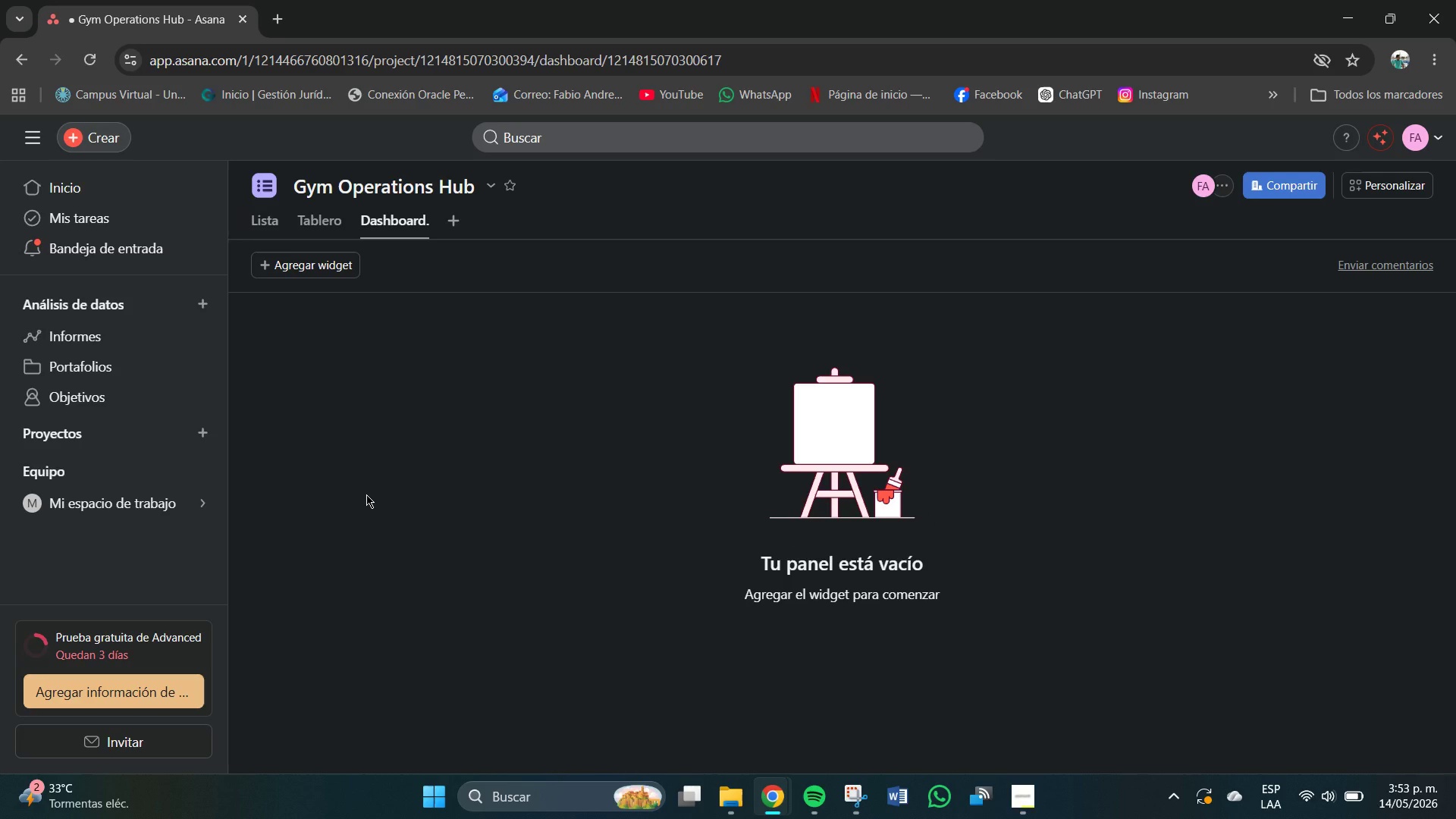 
left_click([366, 494])
 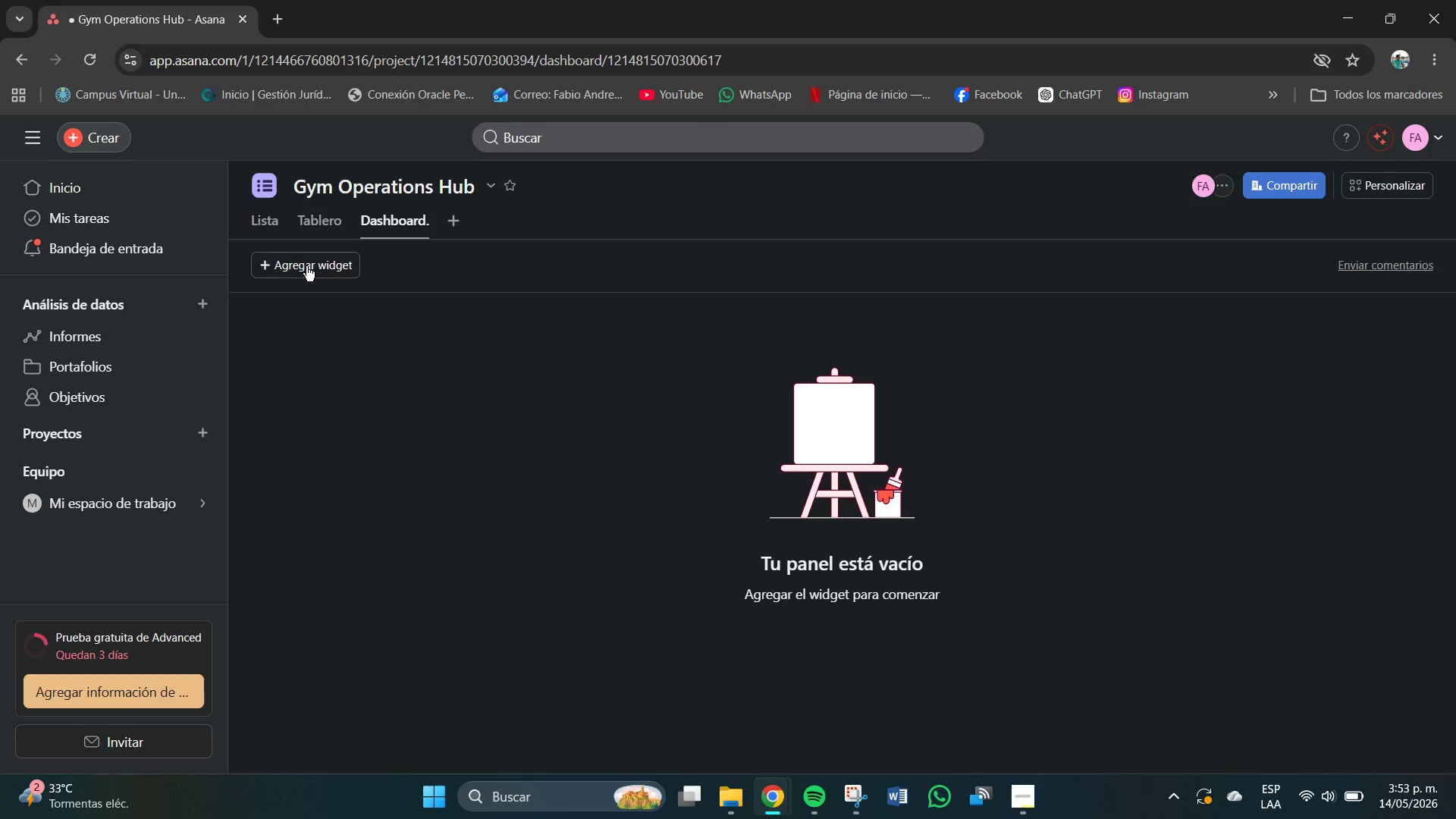 
wait(7.38)
 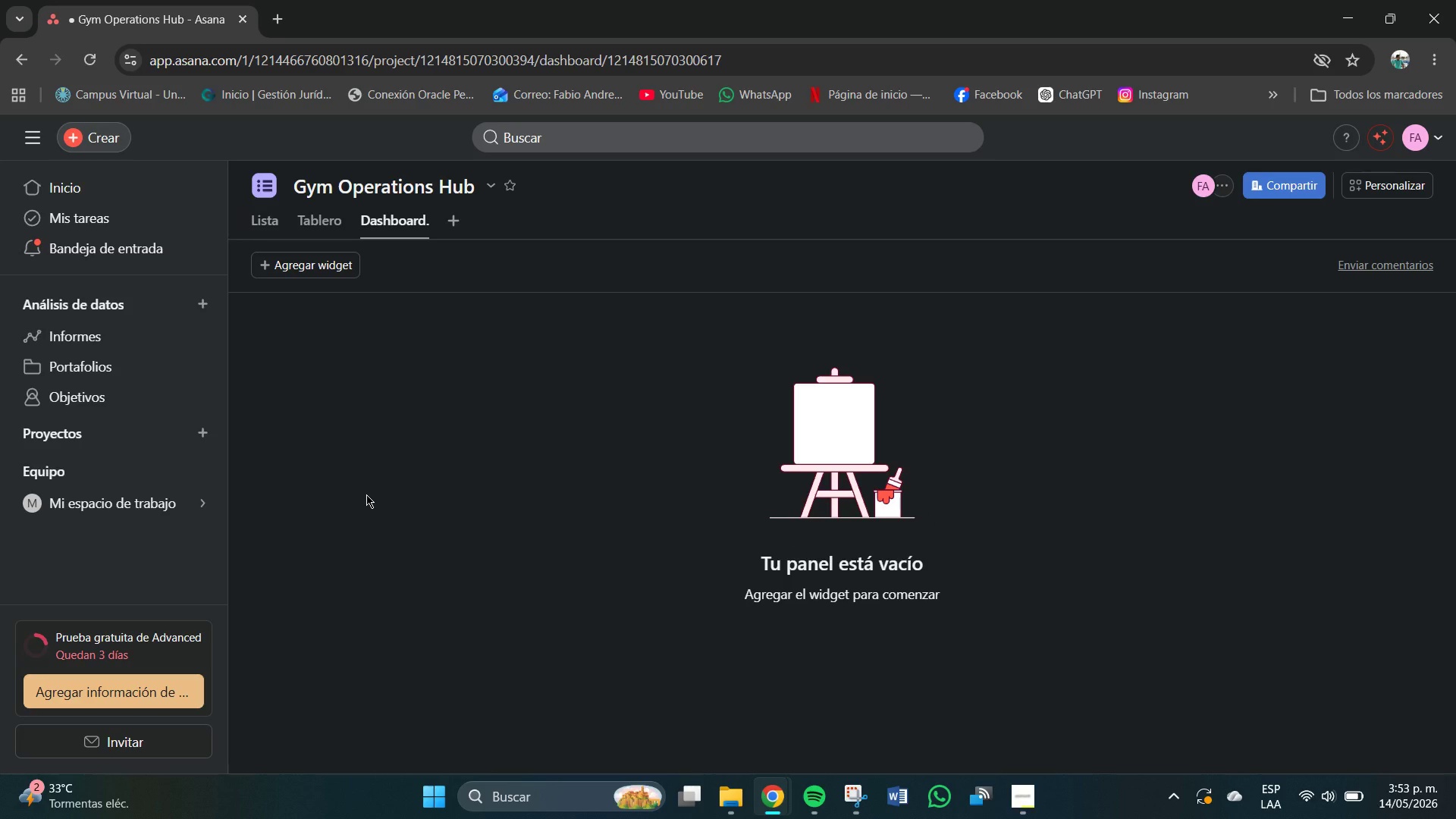 
left_click([987, 342])
 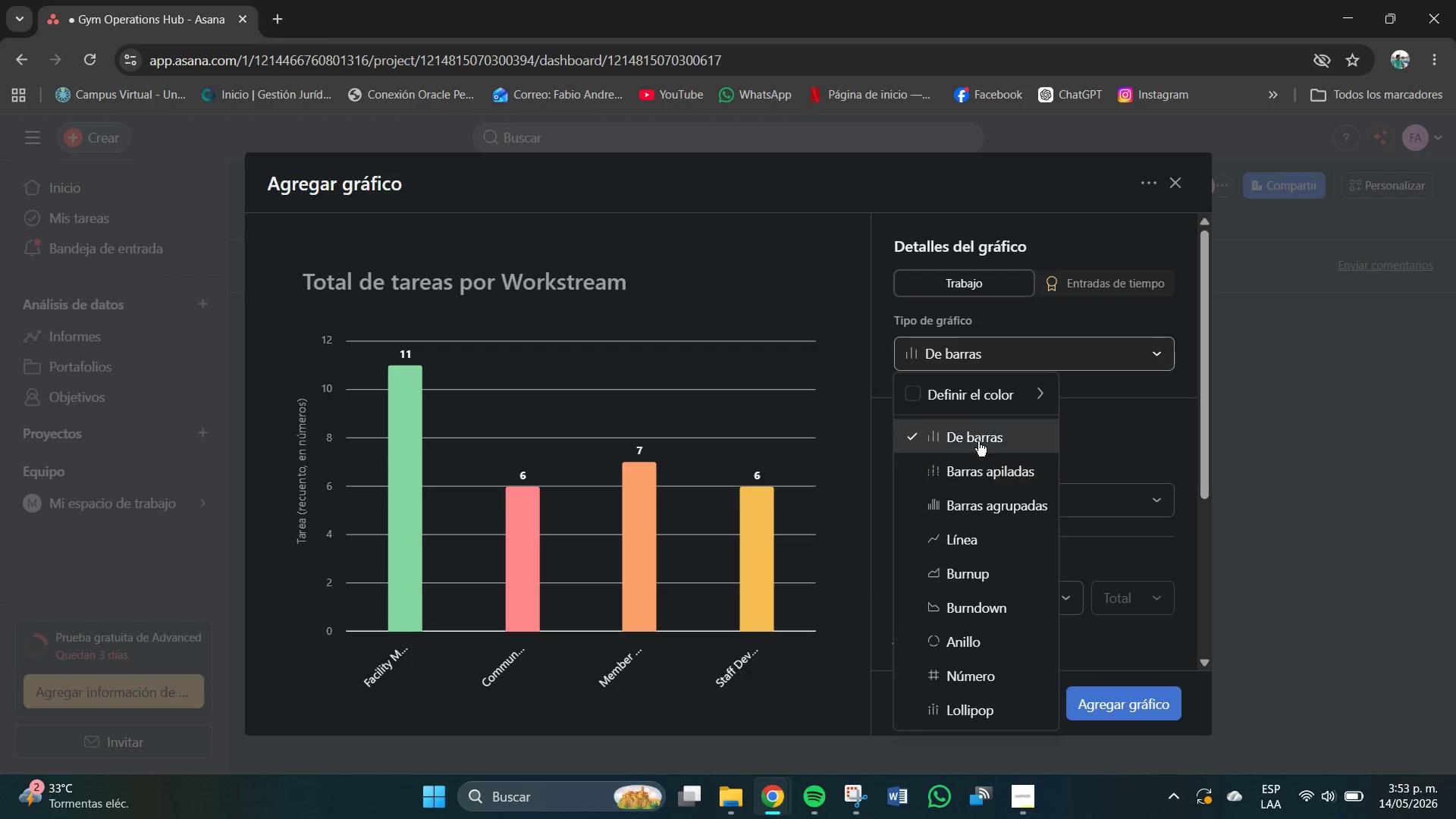 
left_click([978, 441])
 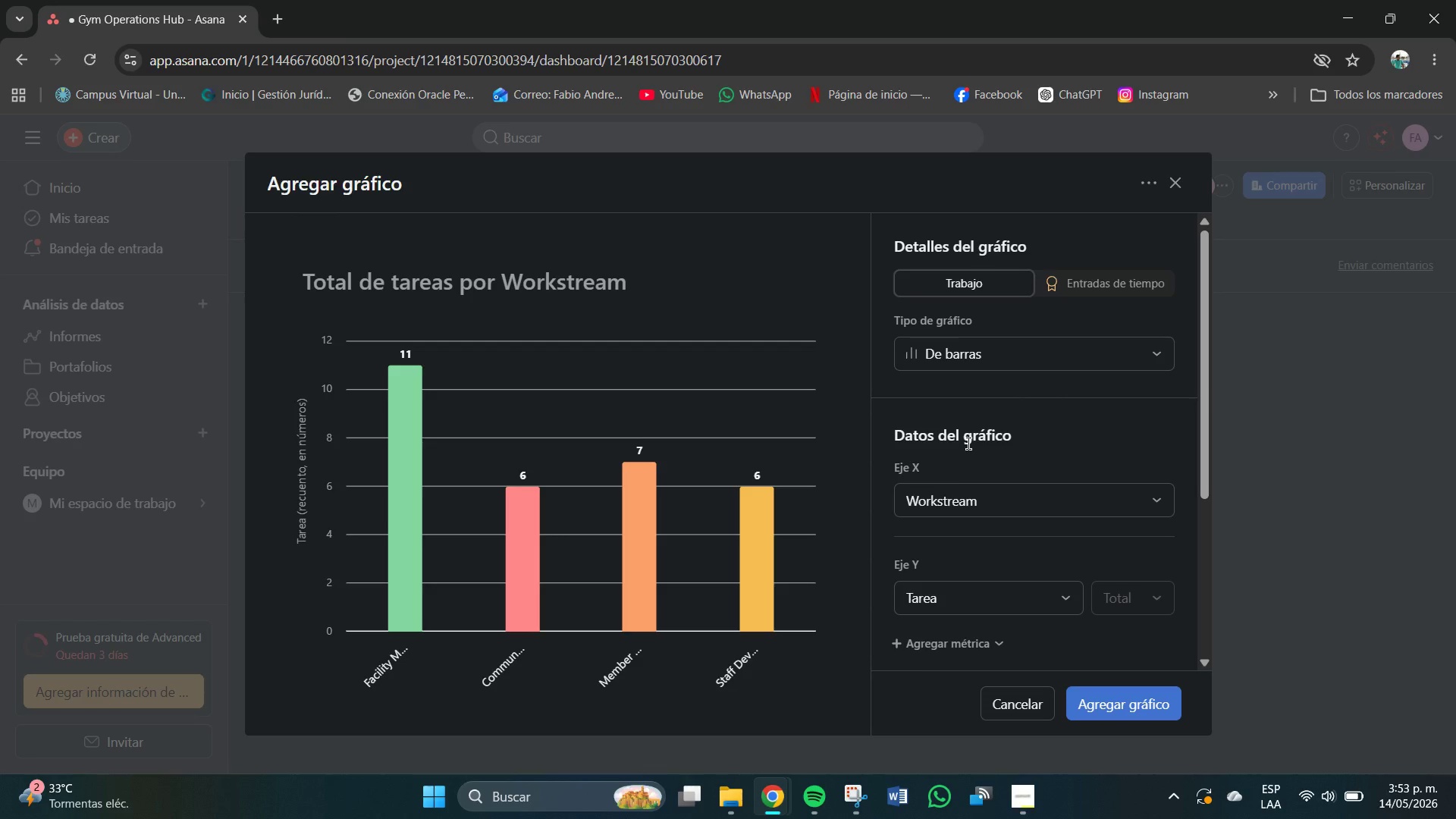 
wait(14.11)
 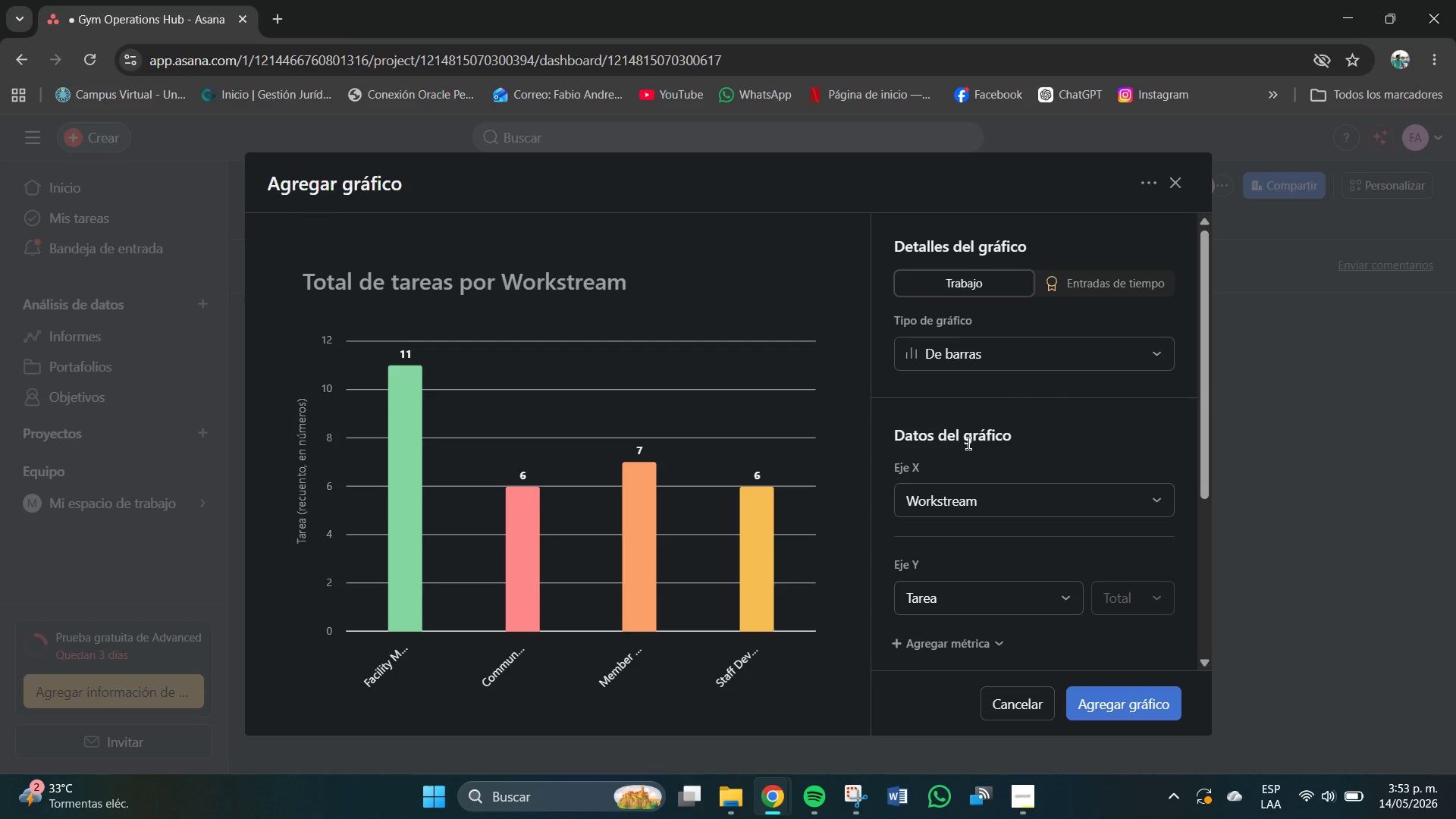 
left_click([399, 287])
 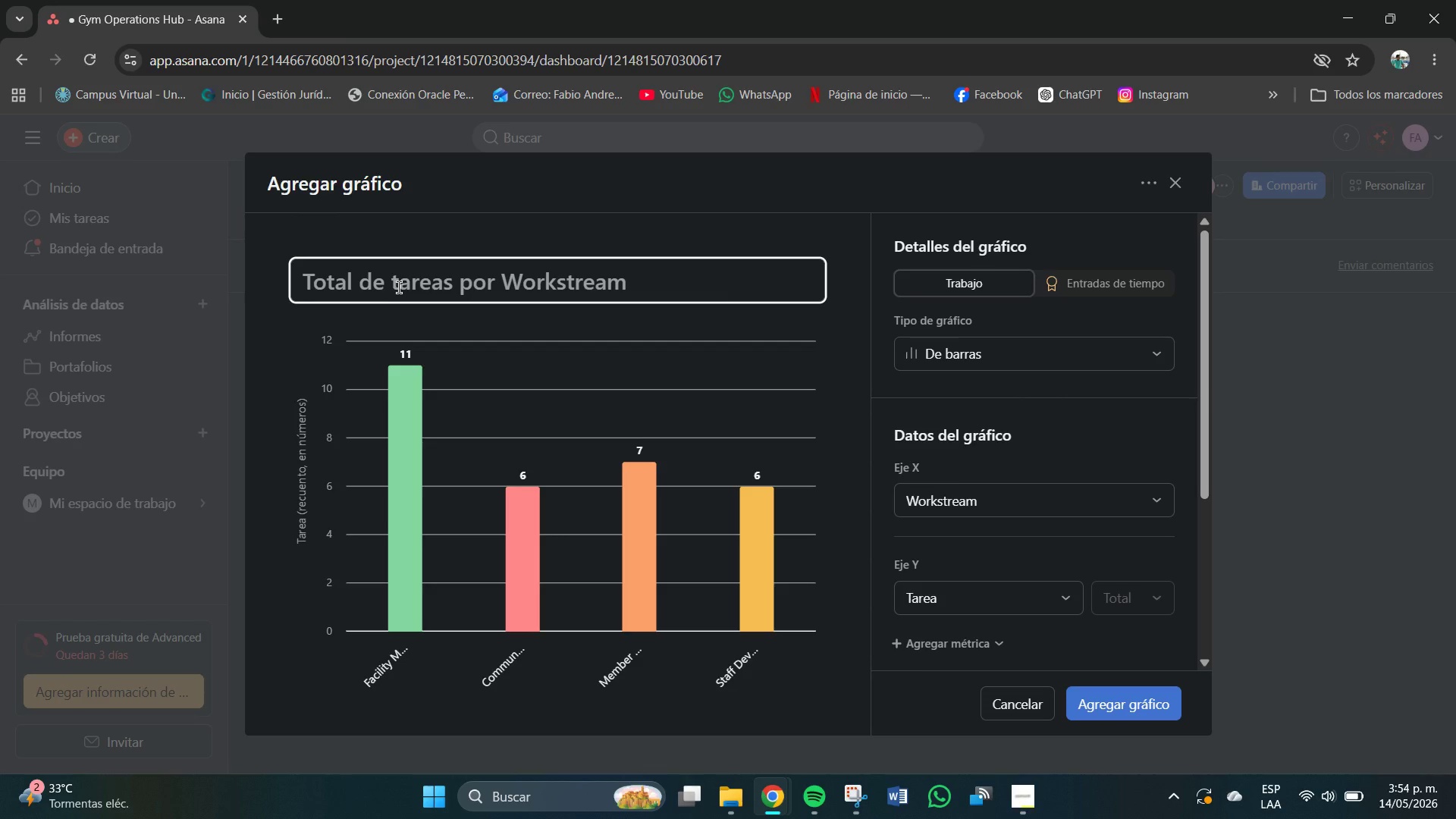 
wait(12.19)
 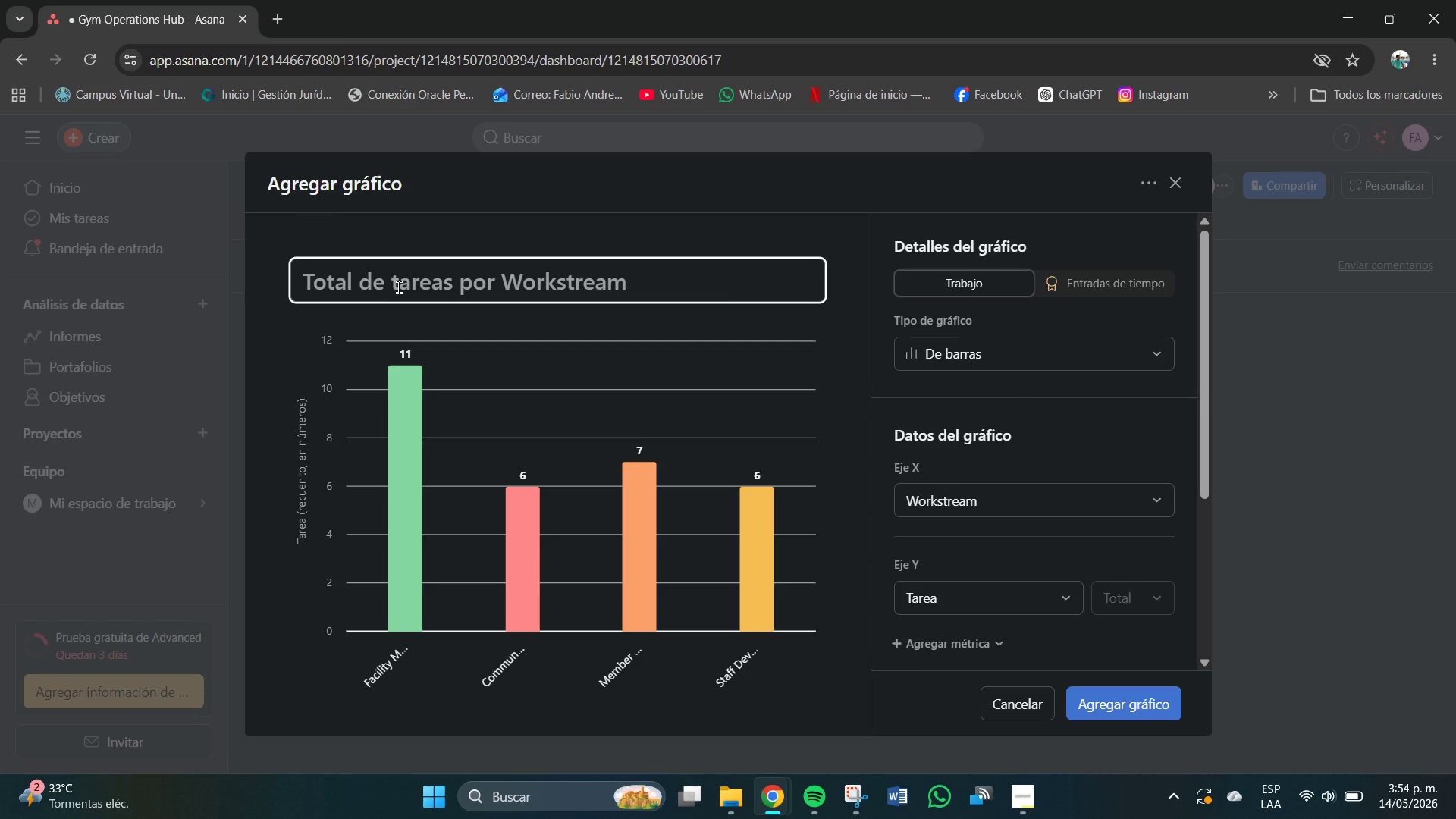 
type(Tasj)
key(Backspace)
type(ks by Health sTARTU)
key(Backspace)
key(Backspace)
key(Backspace)
type(TUS)
 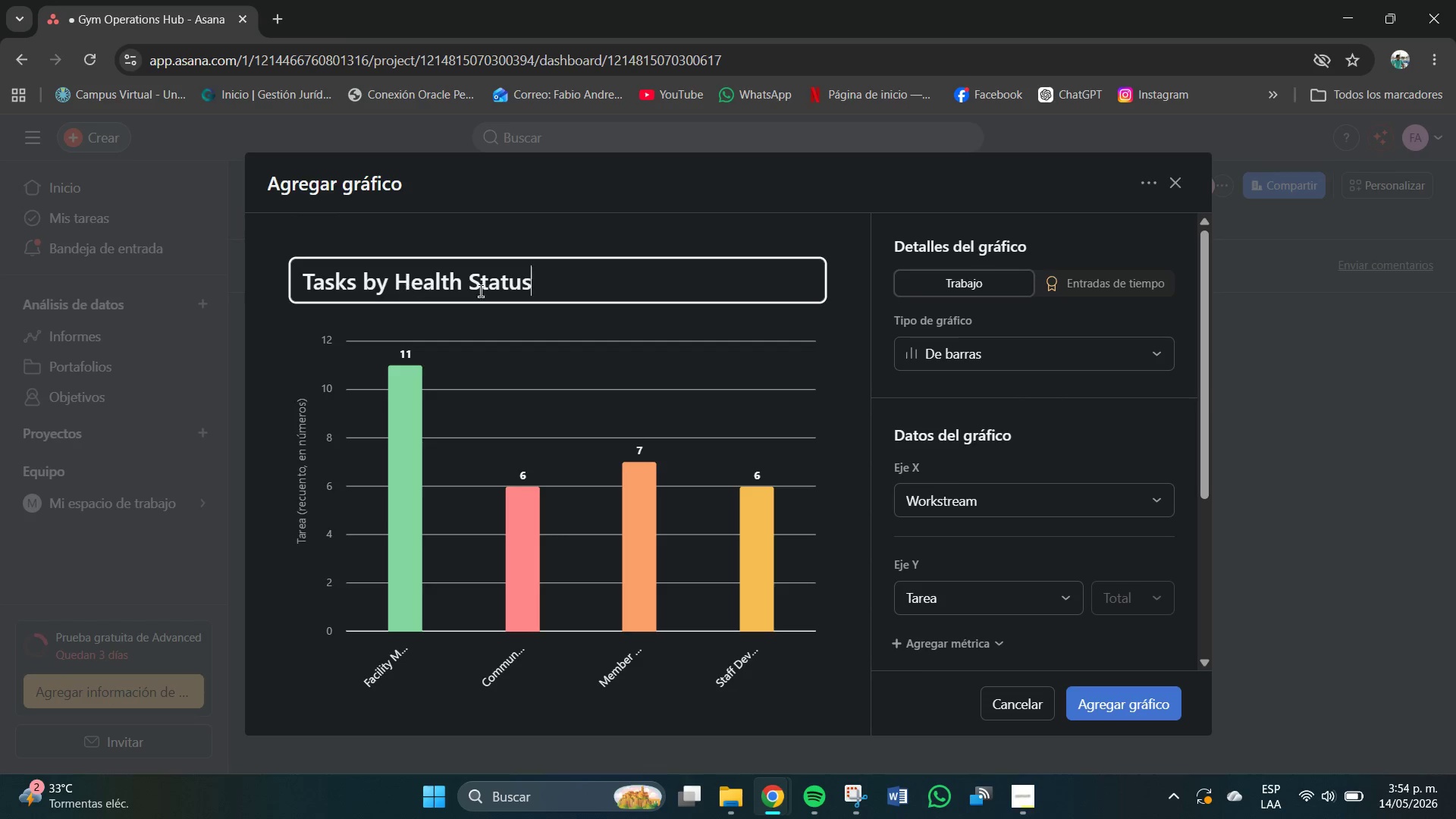 
wait(9.28)
 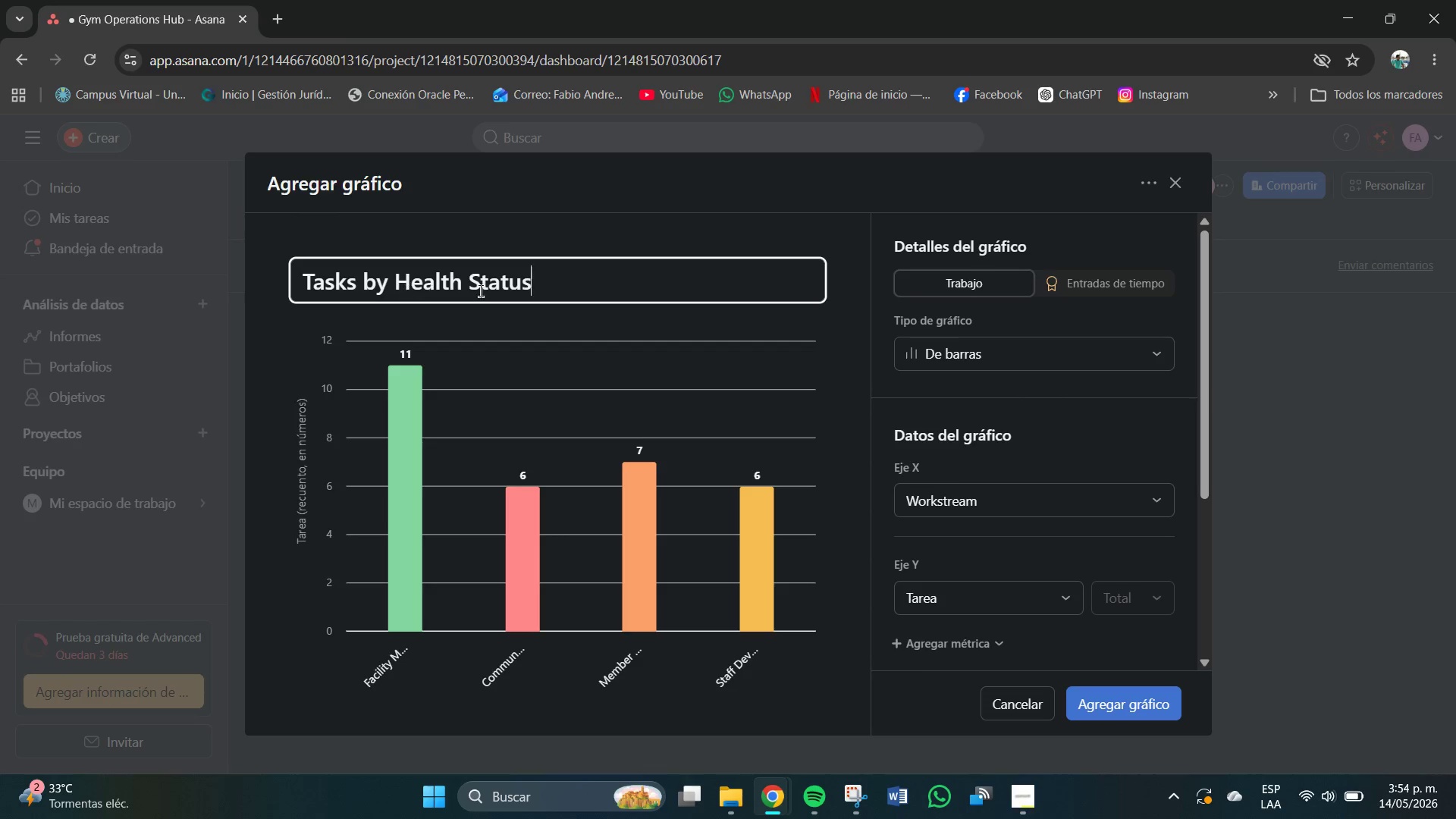 
left_click([993, 503])
 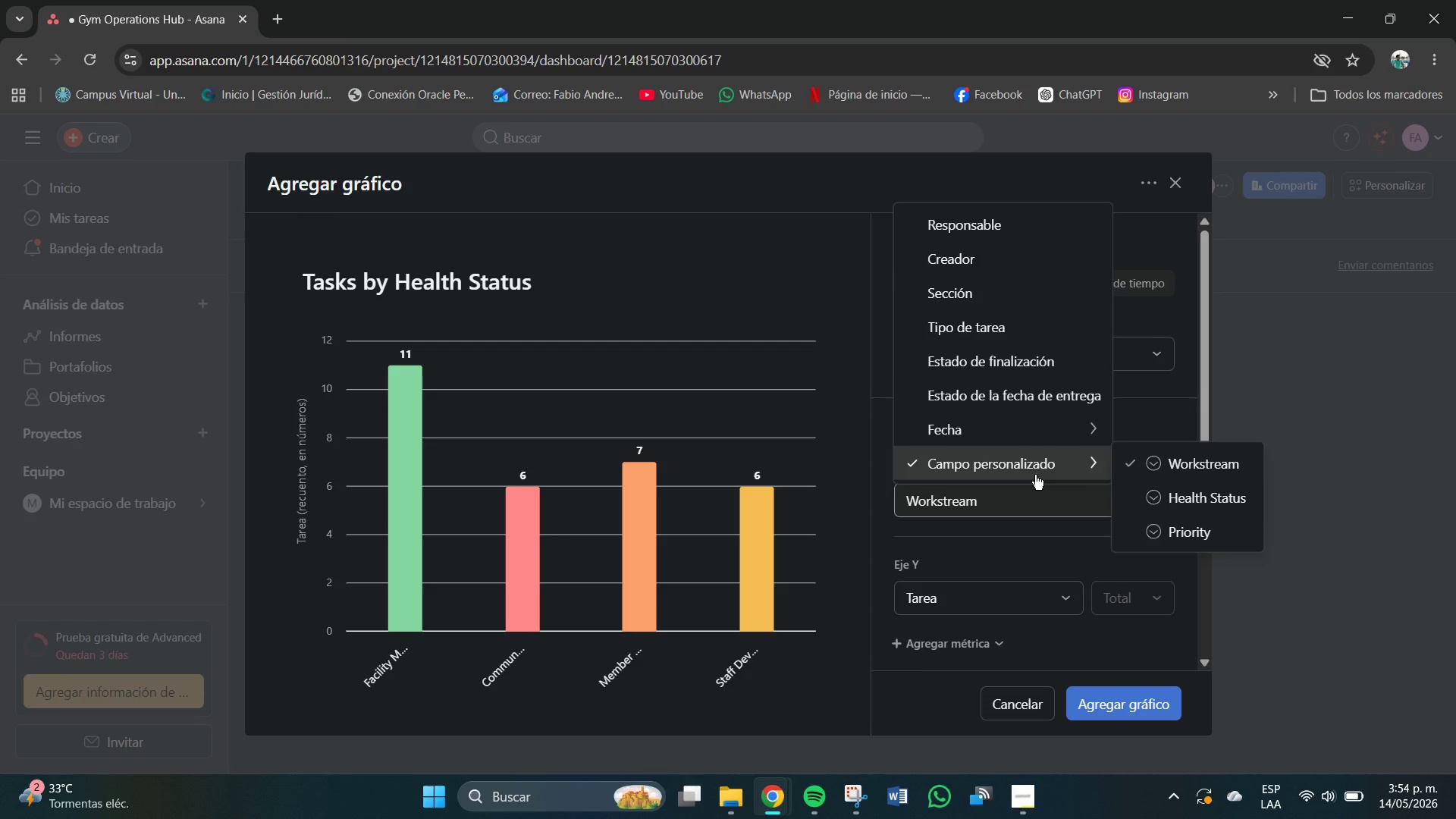 
wait(11.31)
 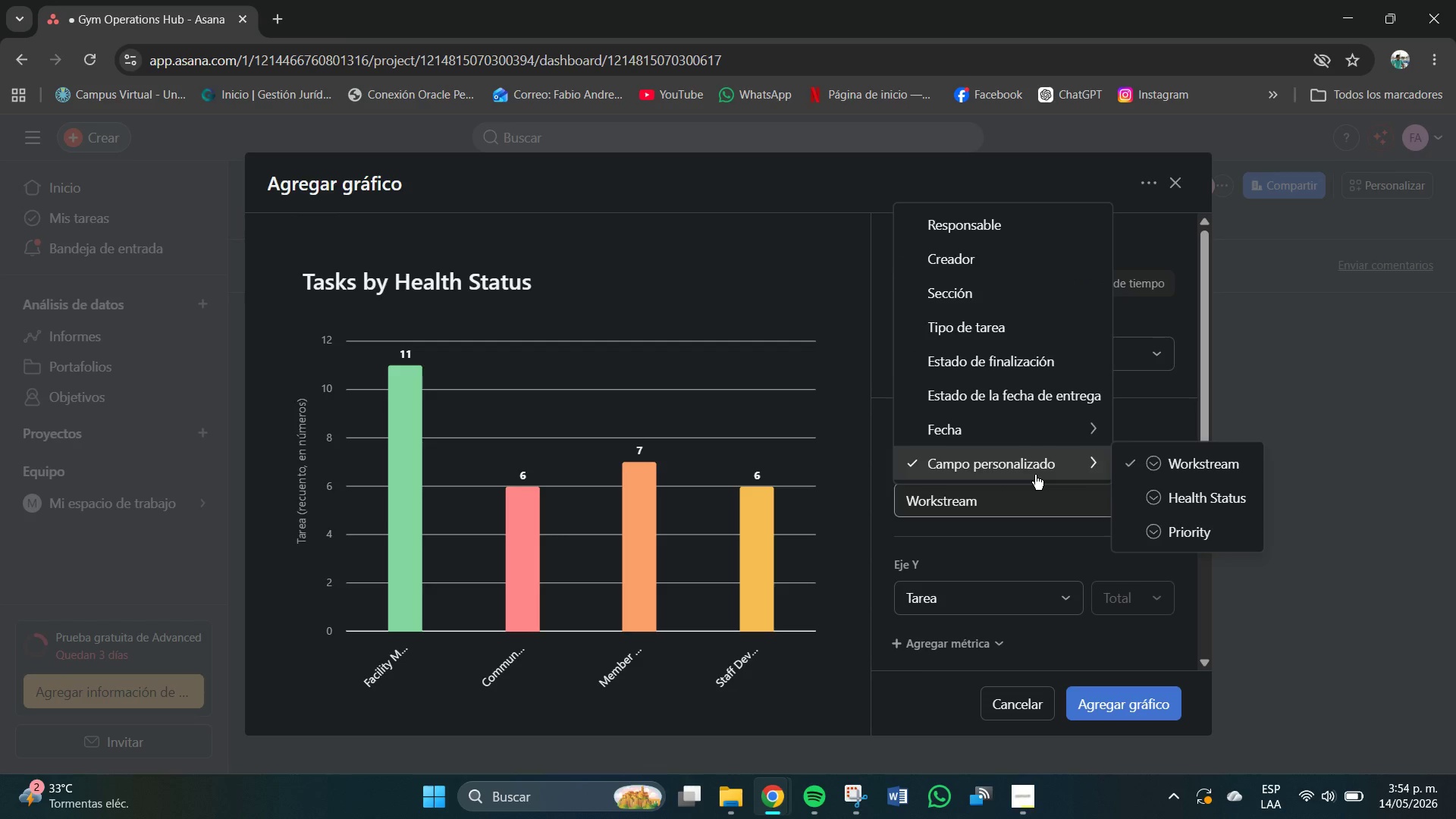 
left_click([1038, 536])
 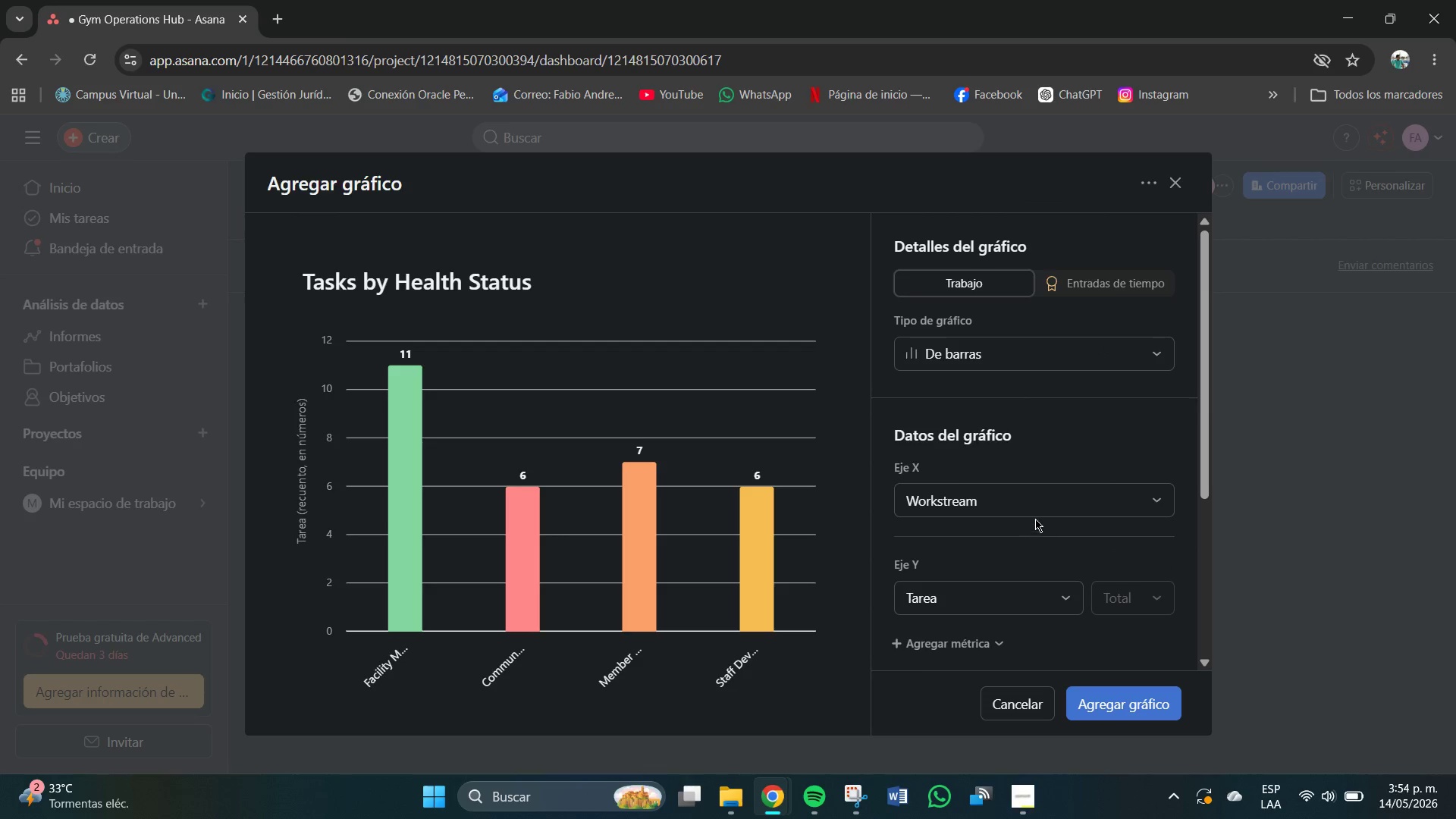 
scroll: coordinate [1035, 521], scroll_direction: down, amount: 2.0
 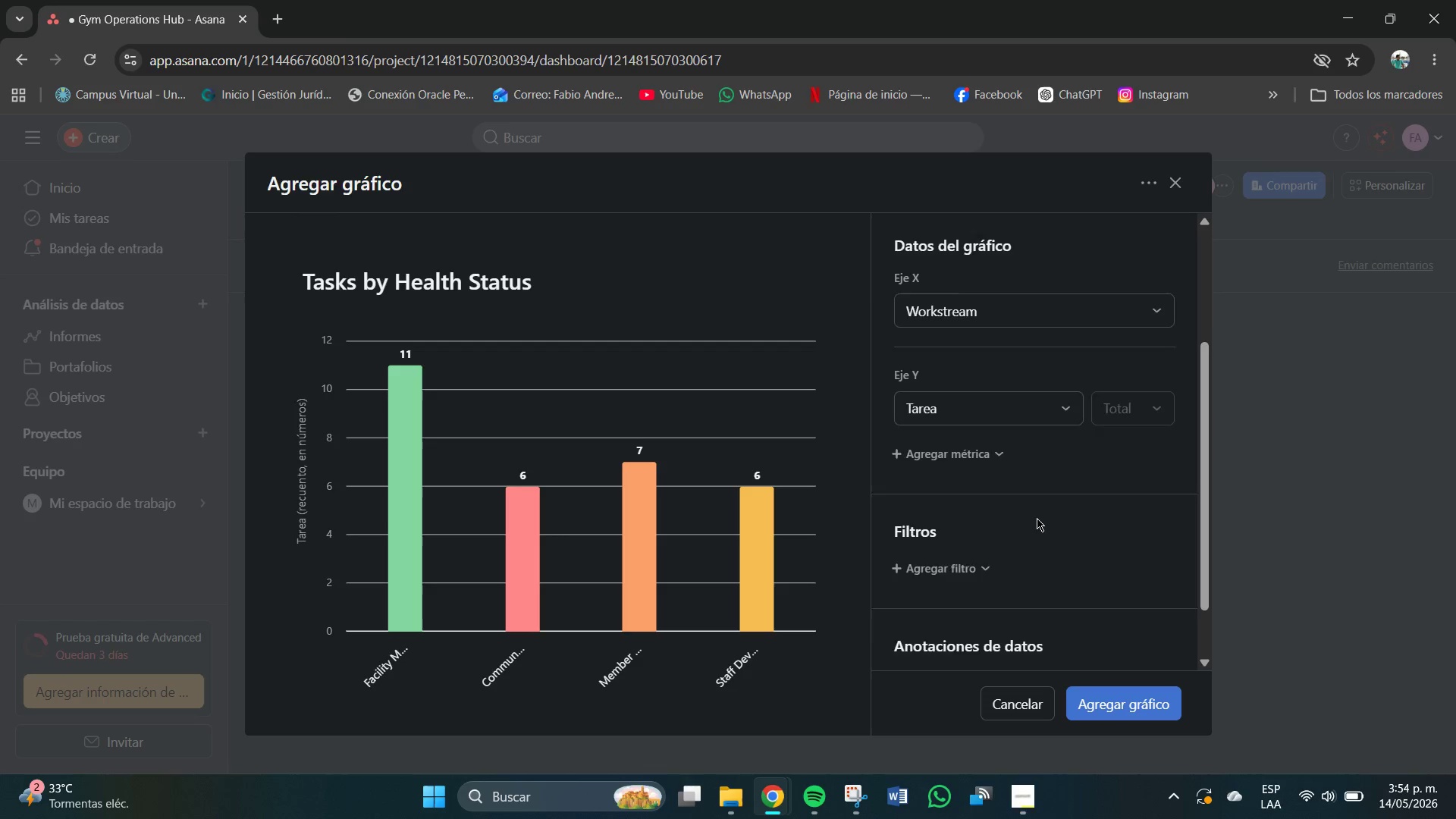 
scroll: coordinate [1037, 518], scroll_direction: up, amount: 2.0
 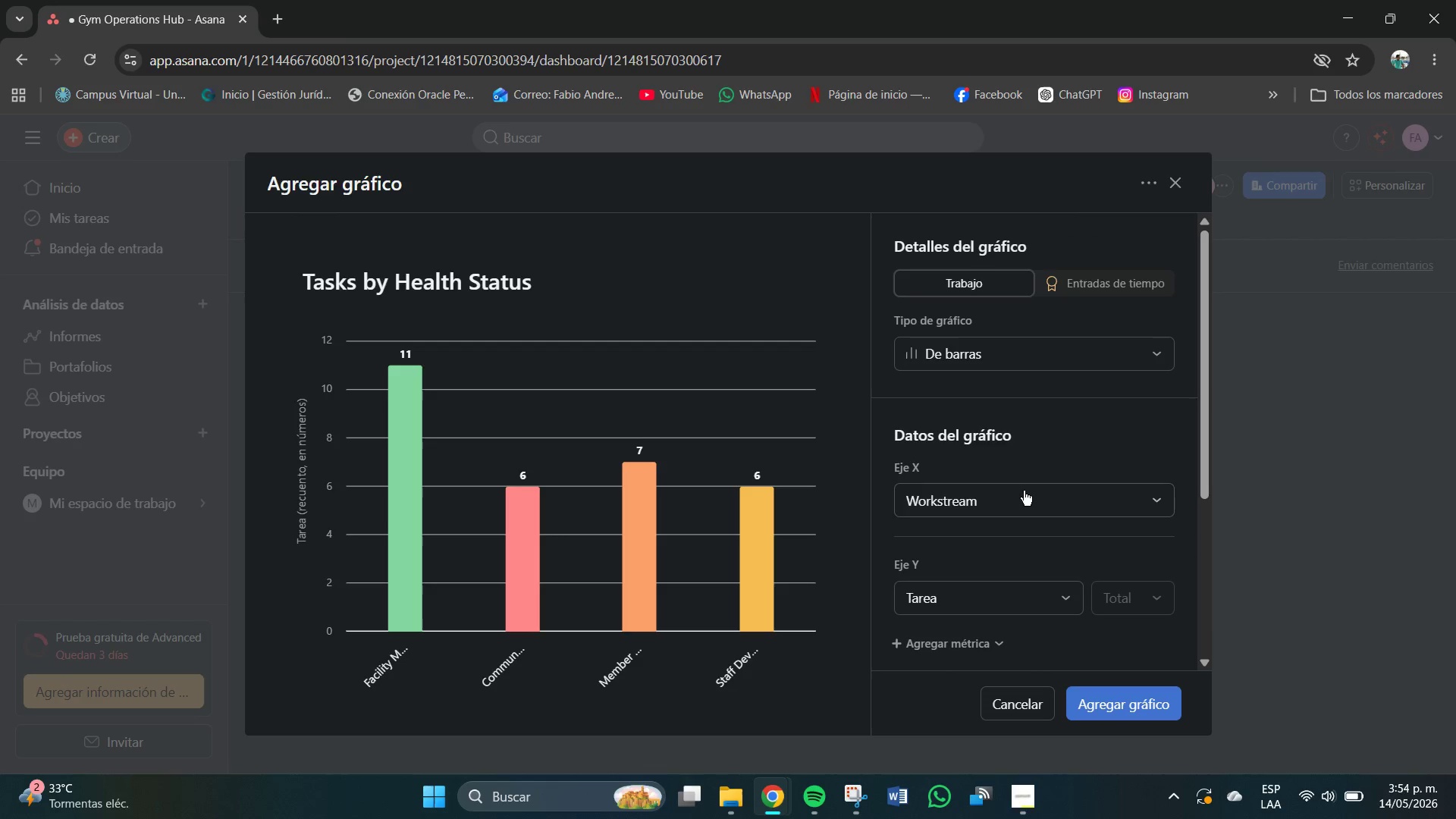 
left_click([1018, 504])
 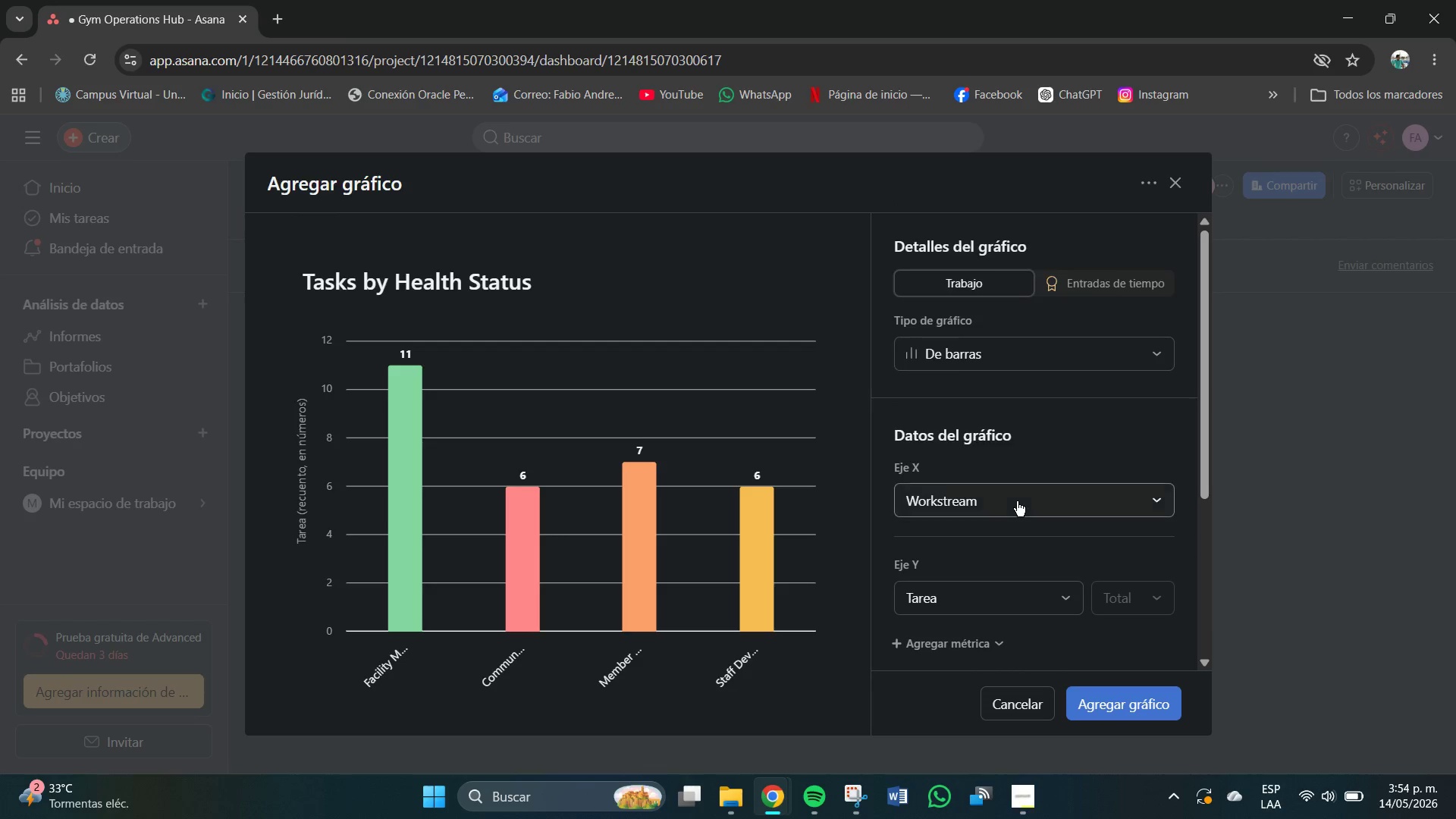 
left_click([1009, 469])
 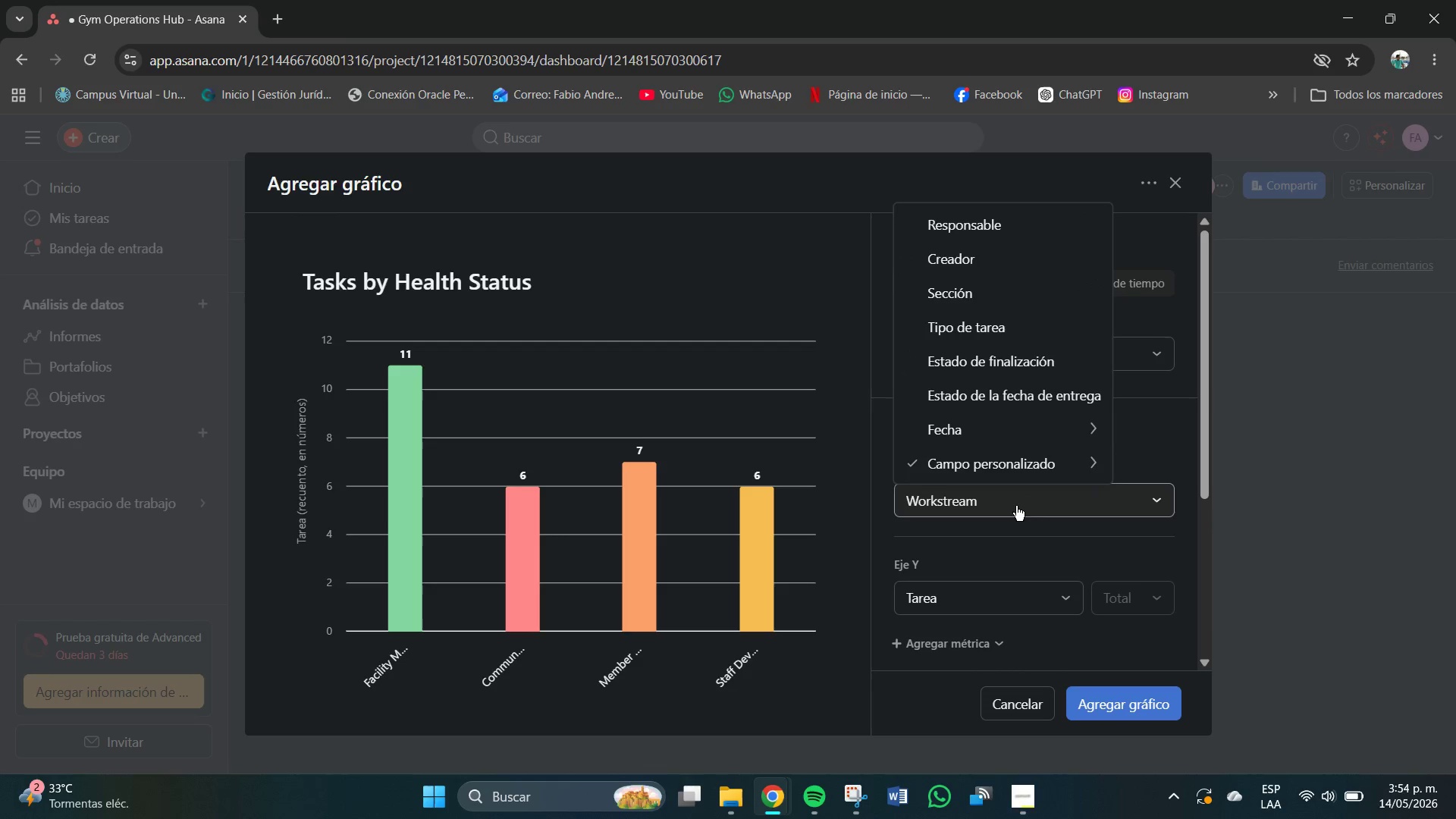 
left_click([1018, 491])
 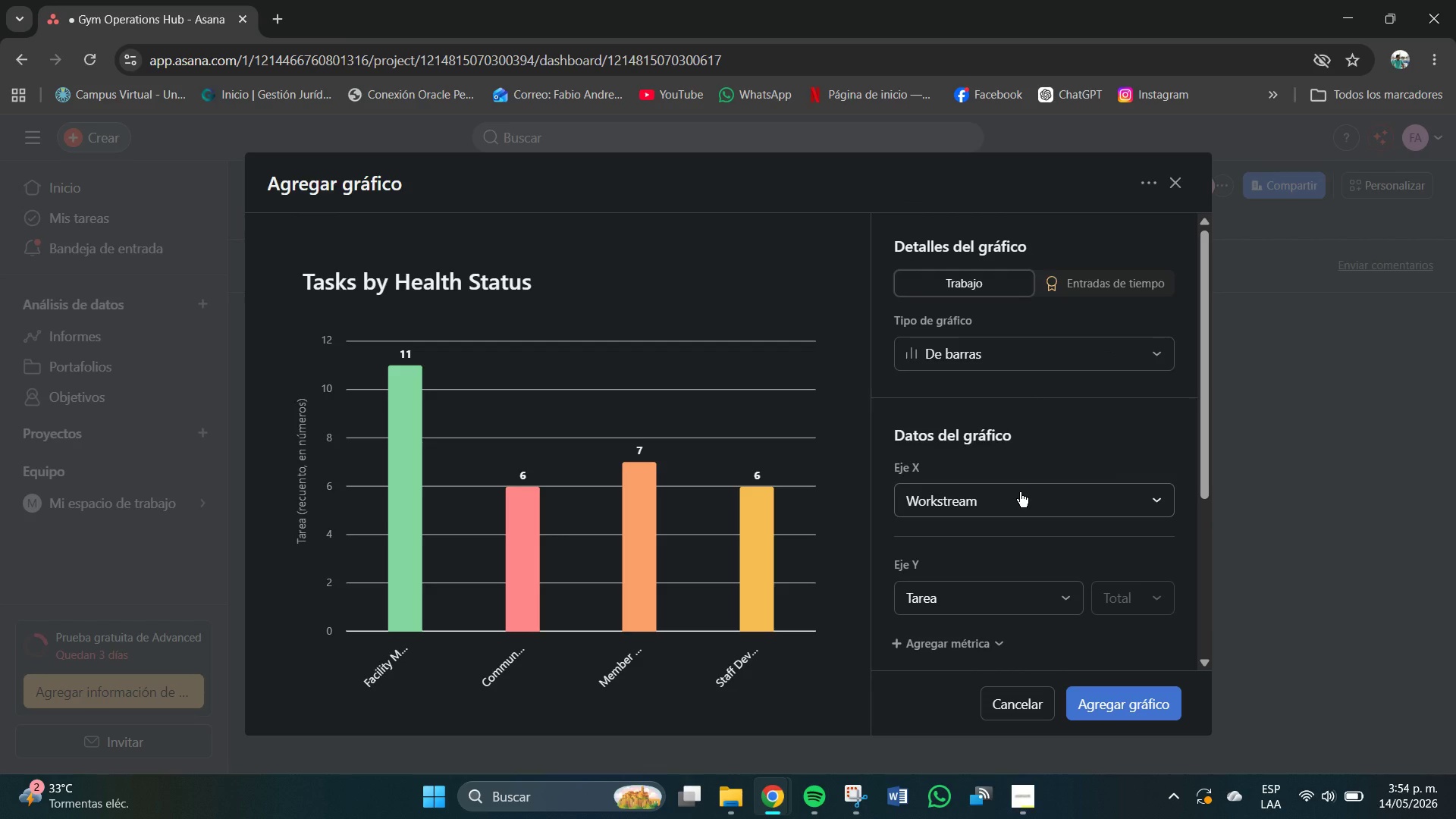 
left_click([1020, 494])
 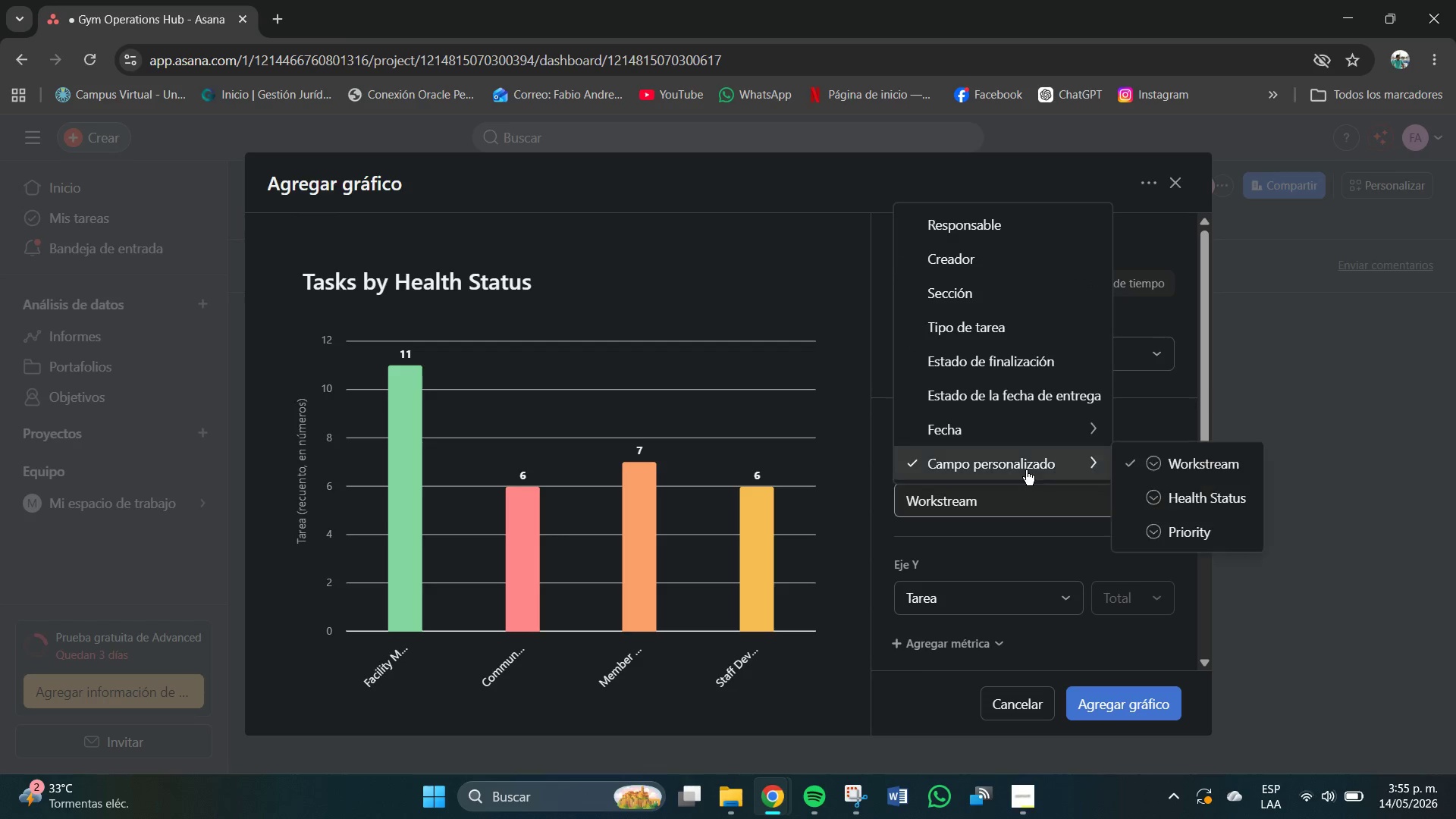 
left_click([1026, 469])
 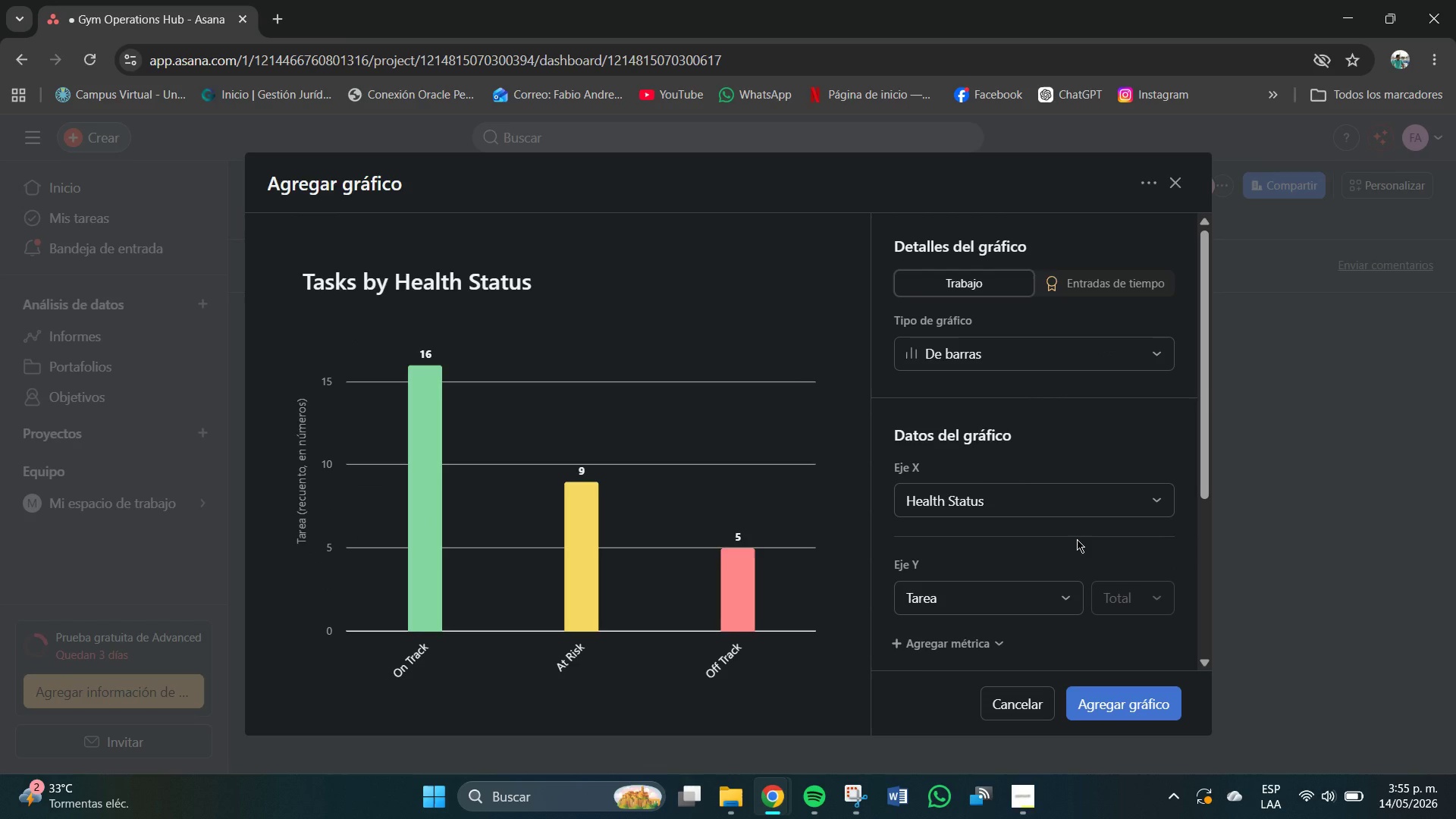 
wait(6.91)
 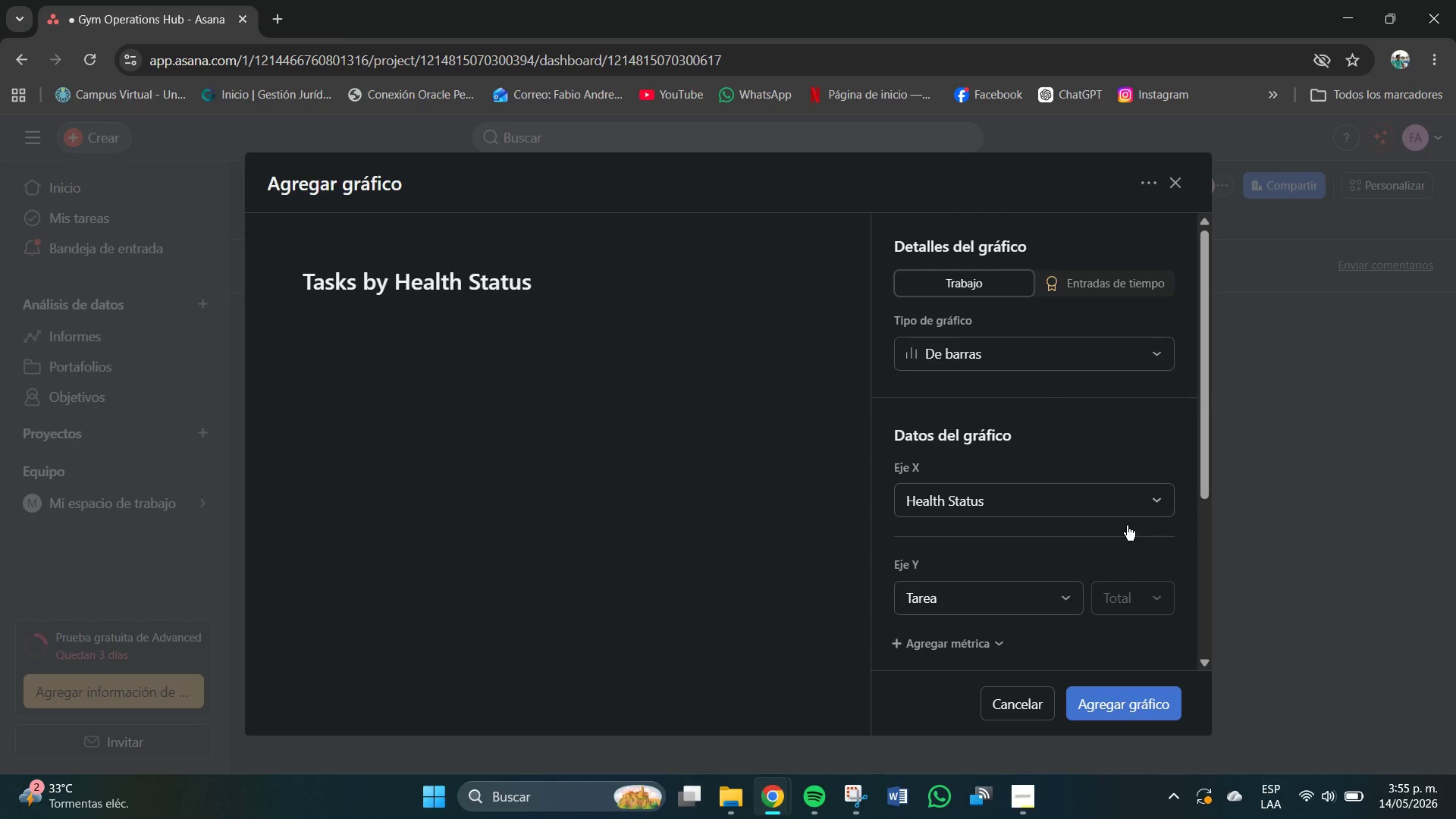 
scroll: coordinate [1078, 547], scroll_direction: down, amount: 2.0
 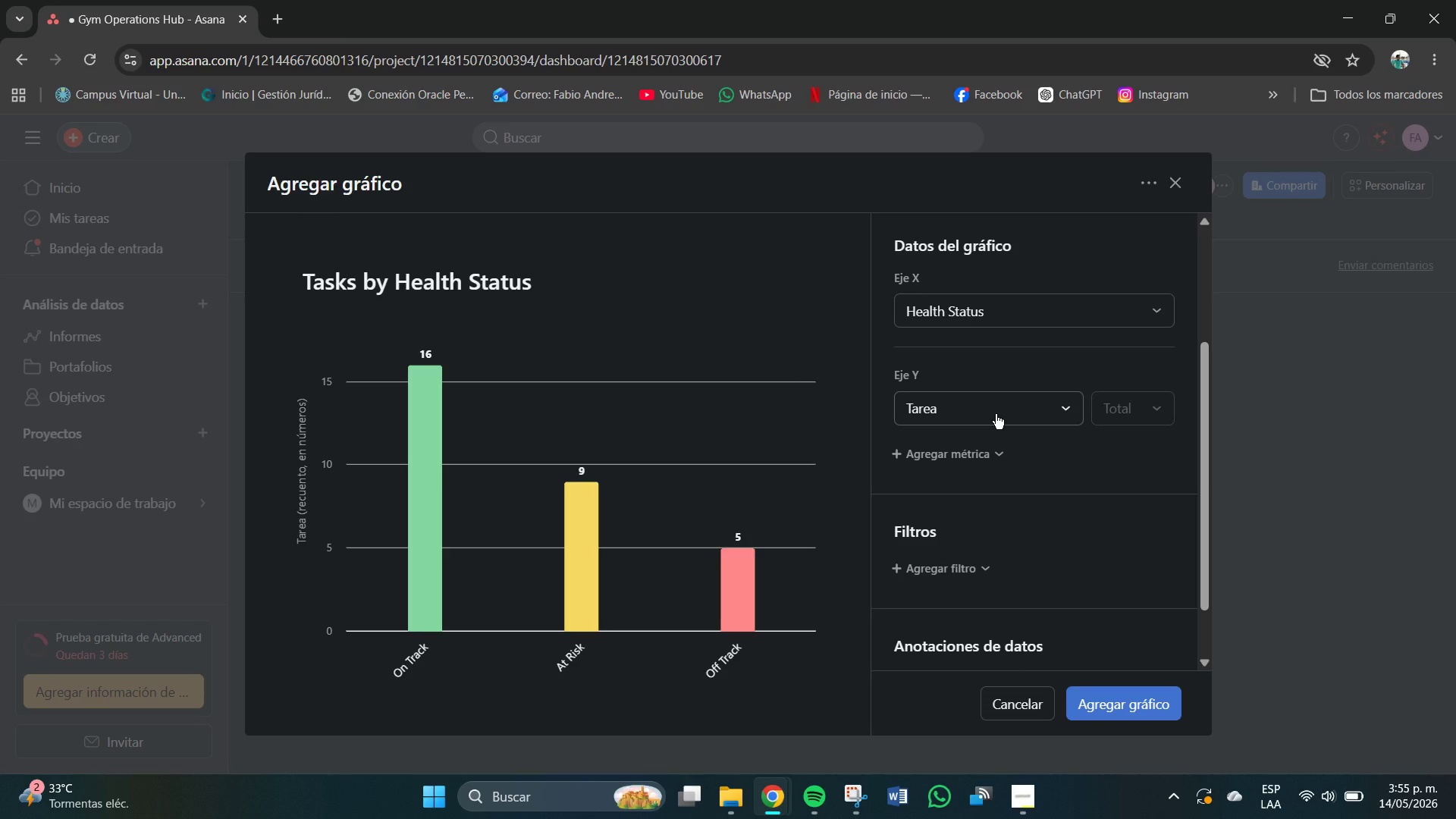 
left_click([996, 414])
 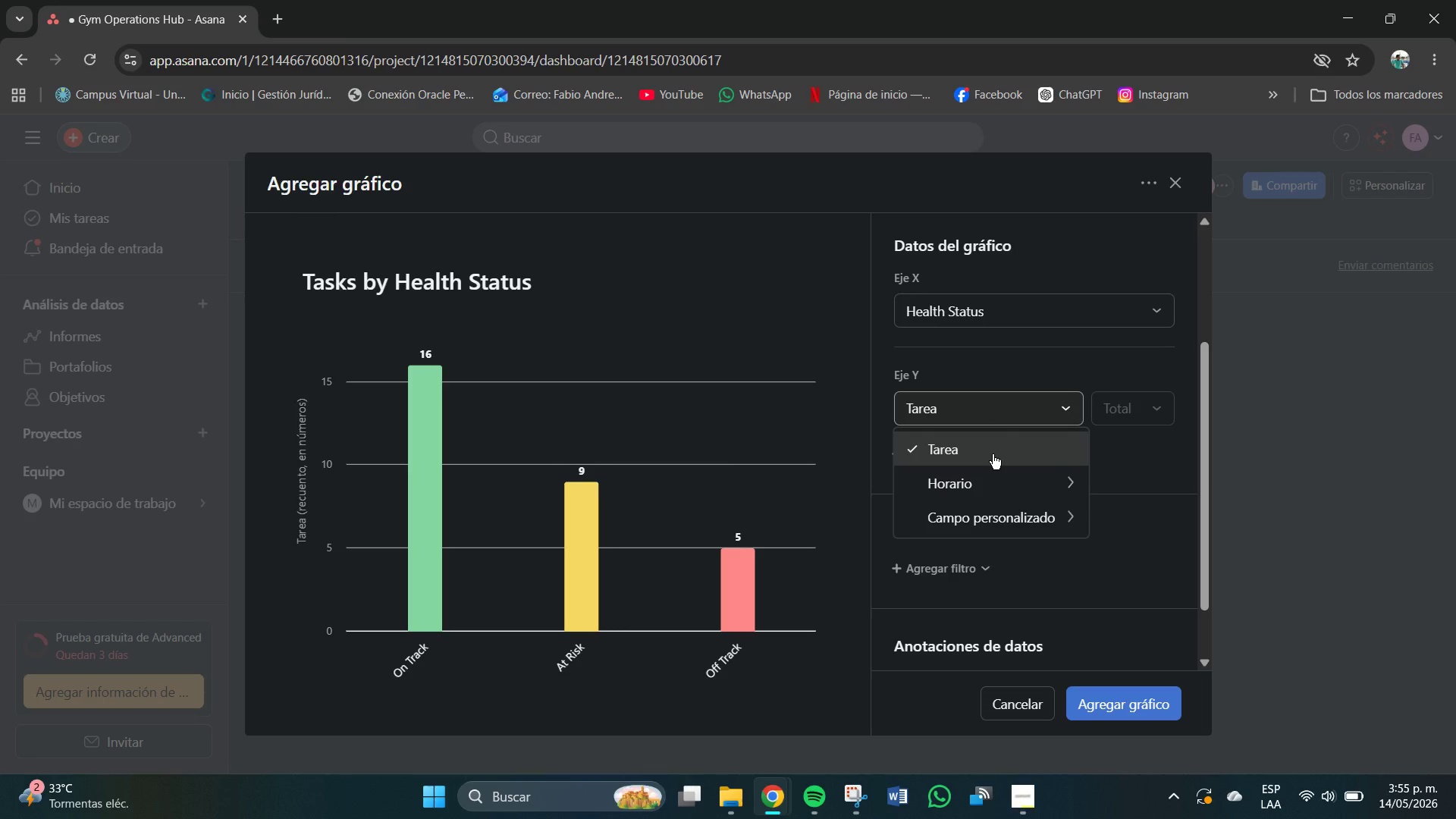 
left_click([993, 454])
 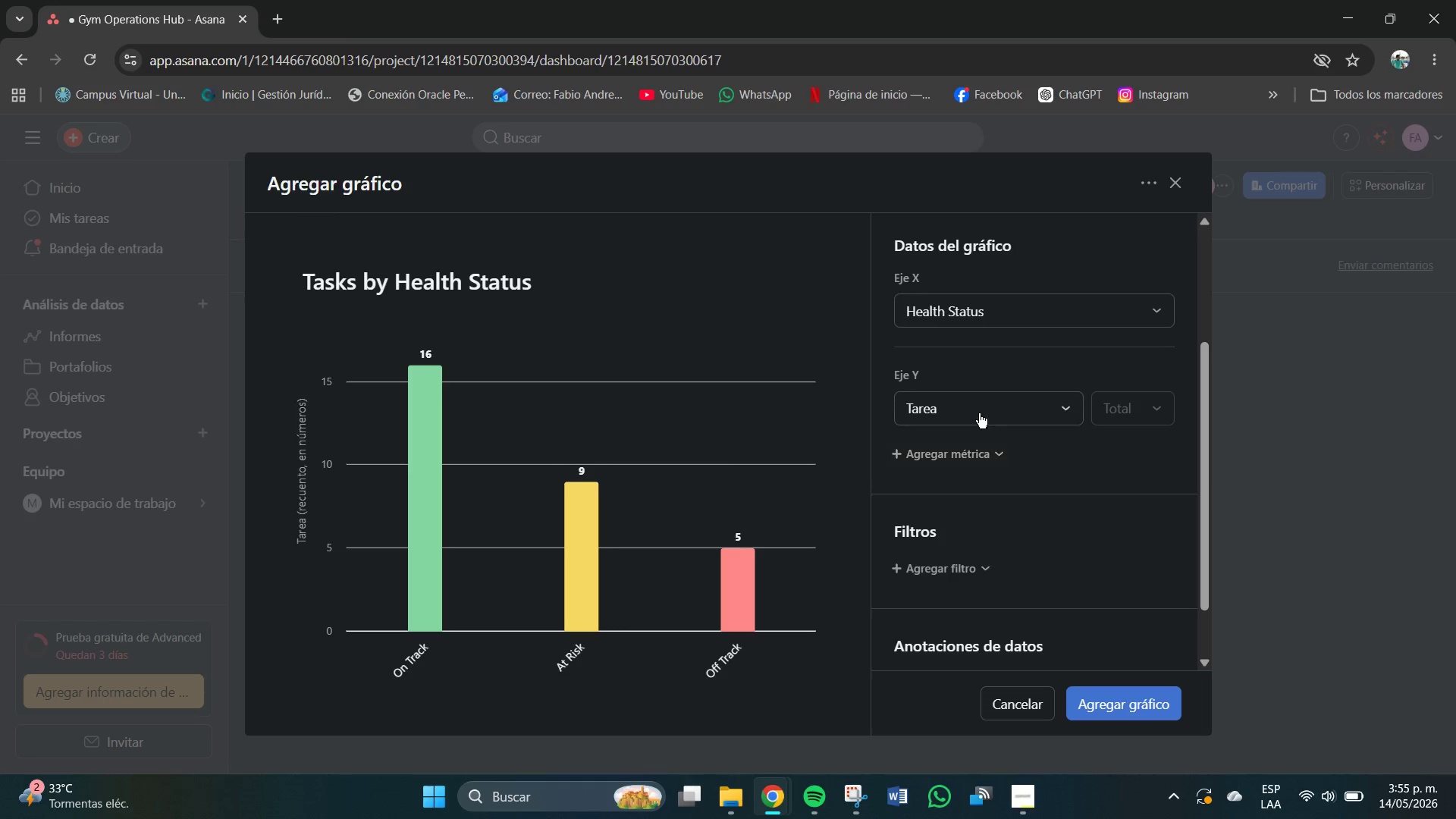 
left_click([976, 410])
 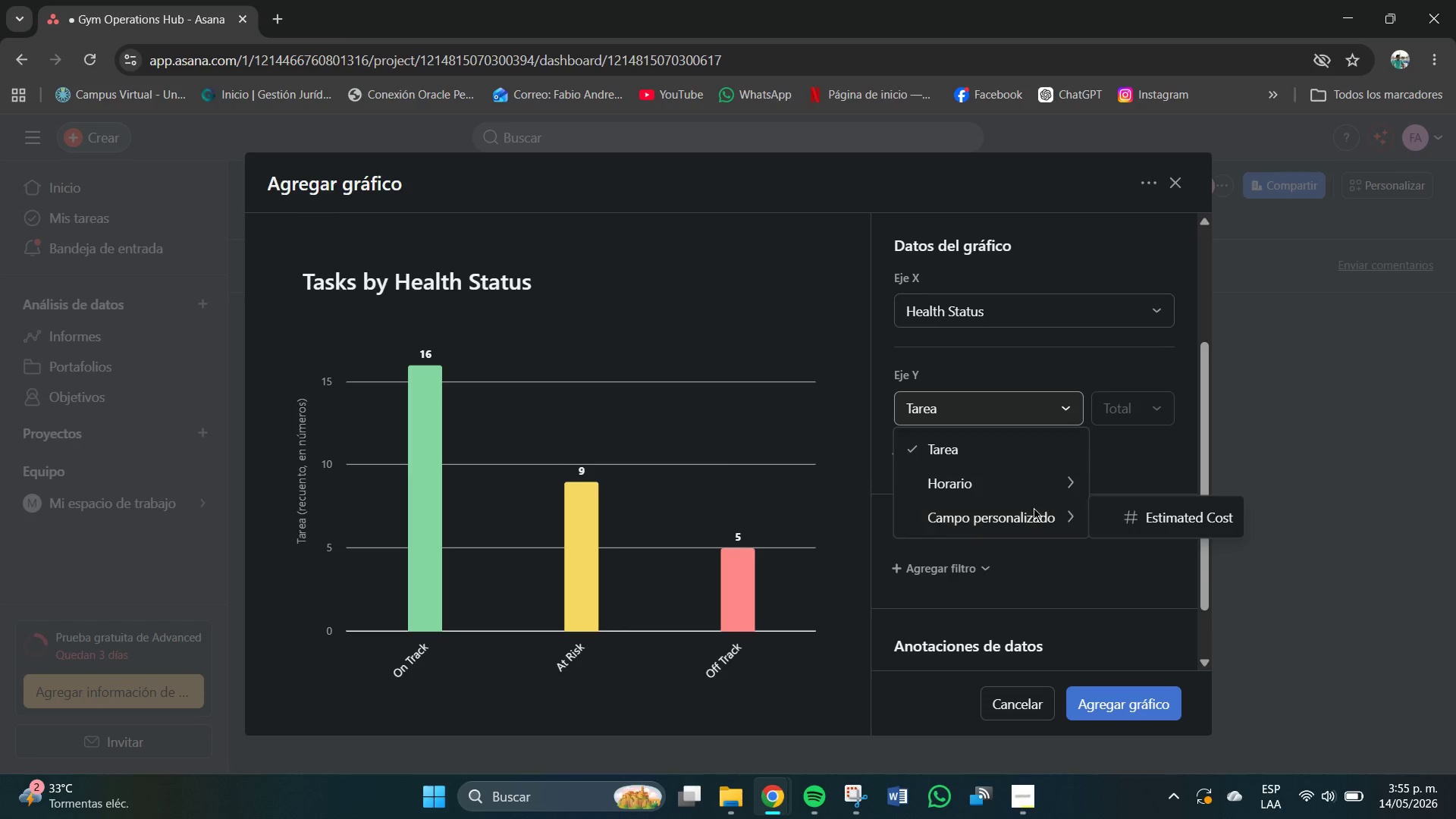 
left_click([1127, 457])
 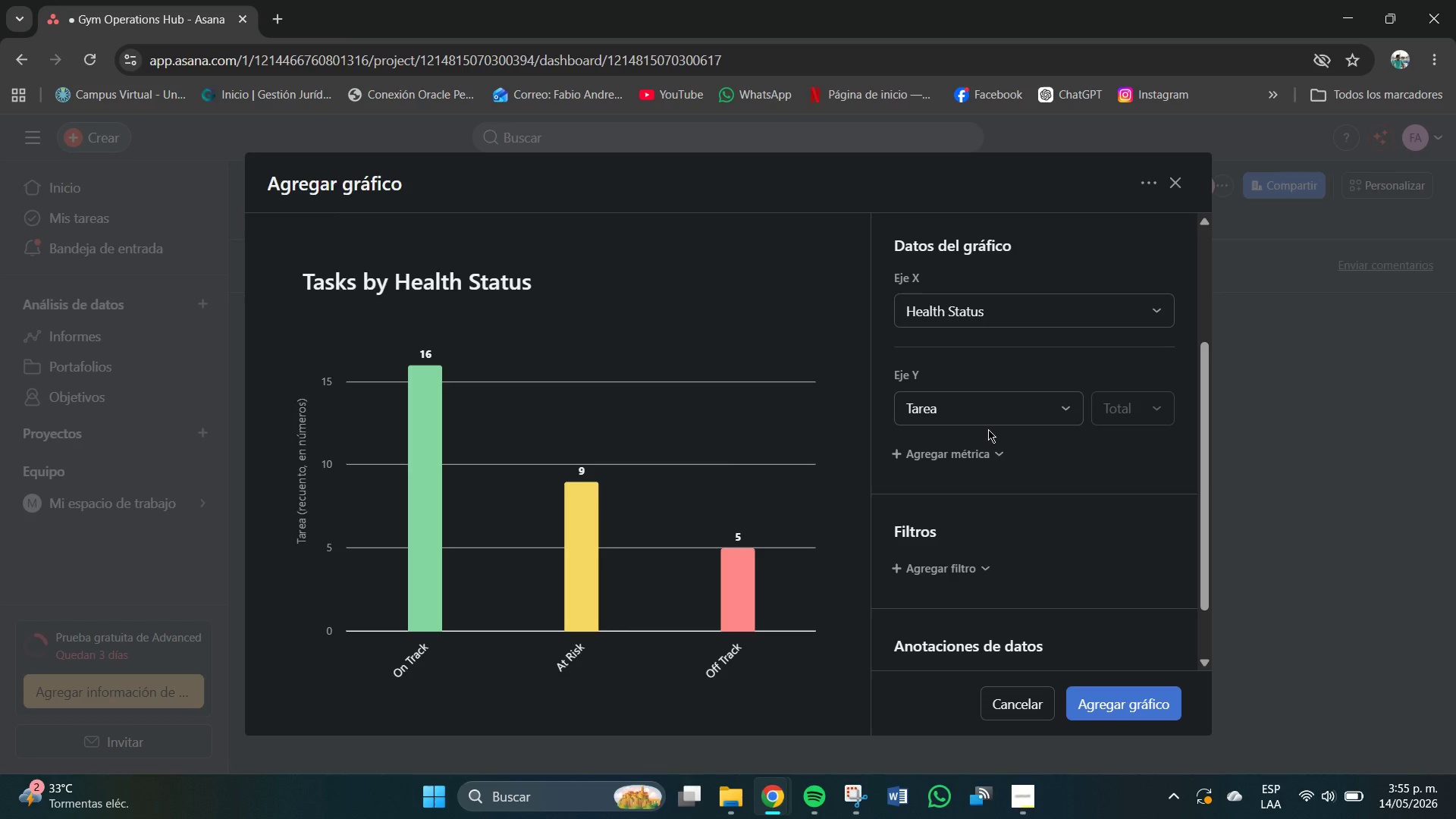 
wait(9.84)
 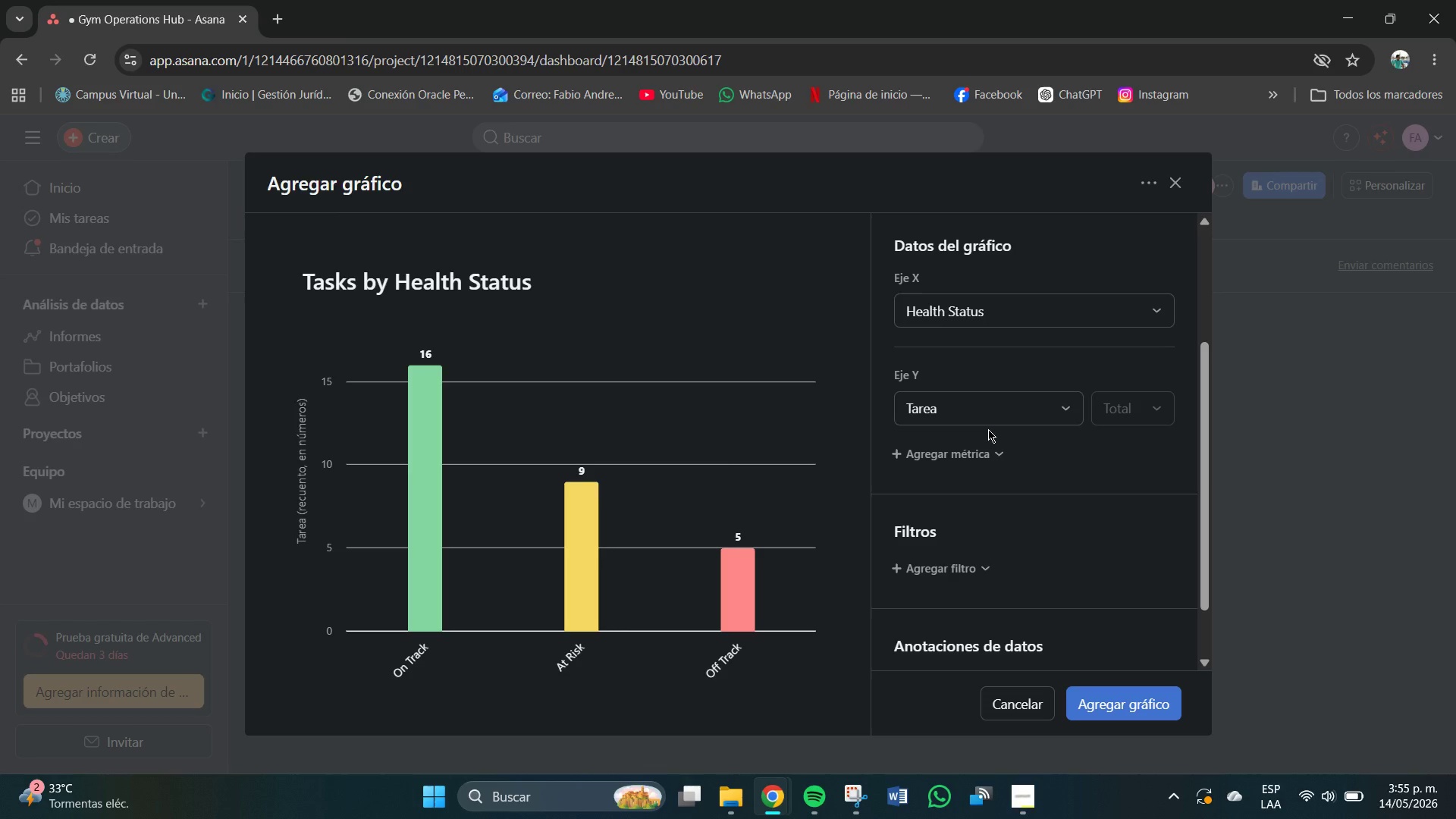 
scroll: coordinate [976, 502], scroll_direction: down, amount: 4.0
 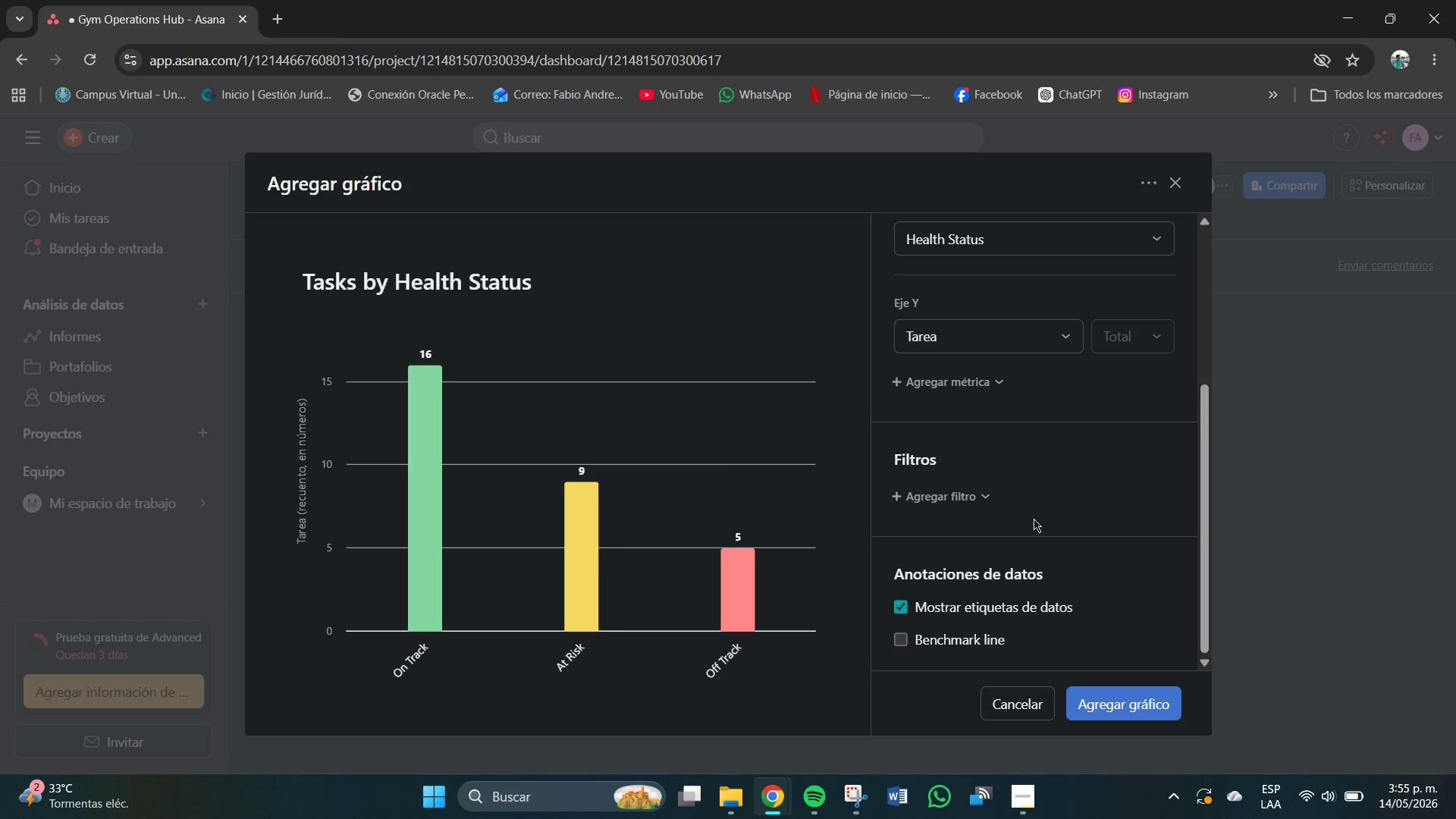 
scroll: coordinate [1034, 519], scroll_direction: up, amount: 2.0
 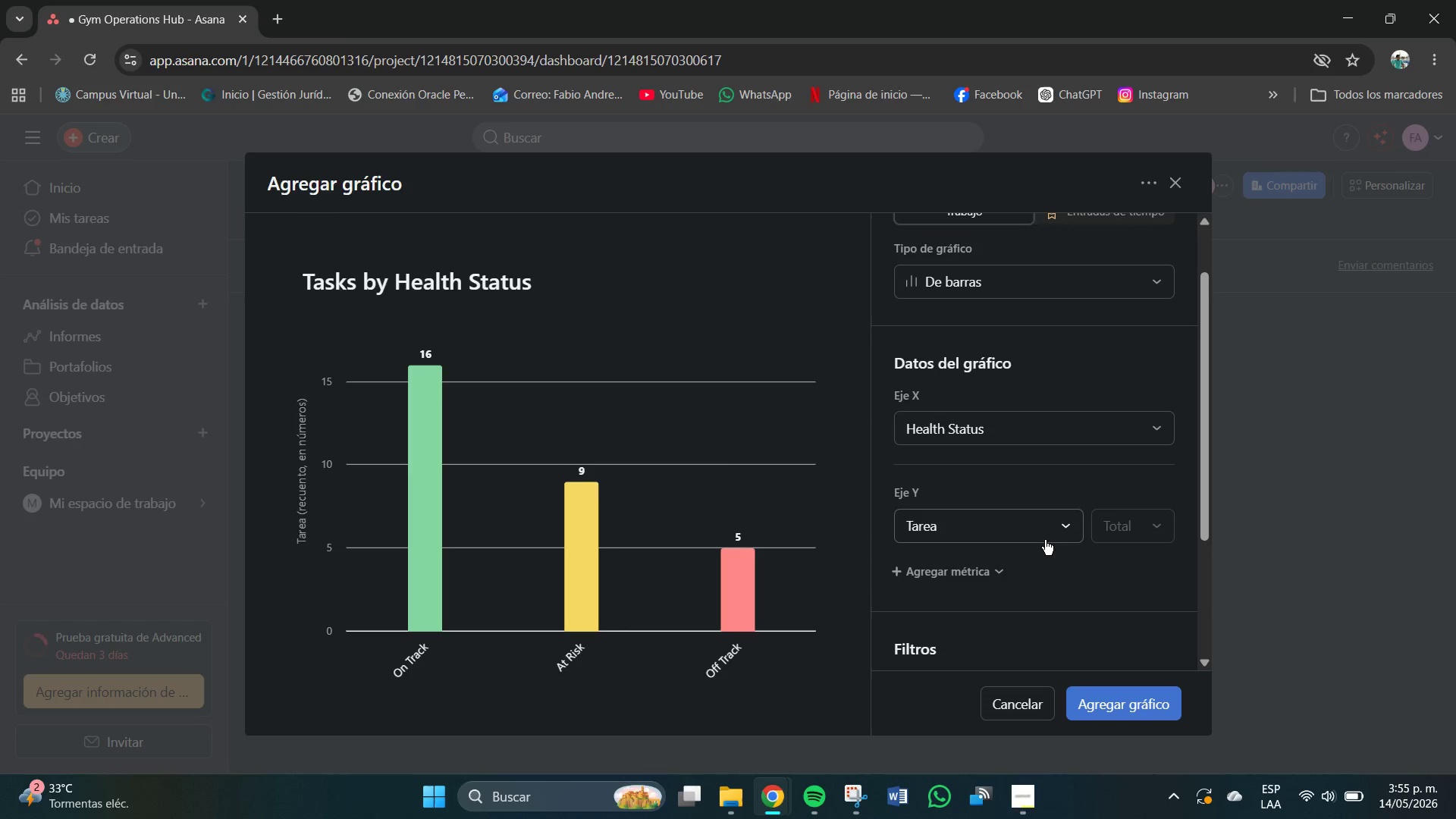 
left_click([1045, 538])
 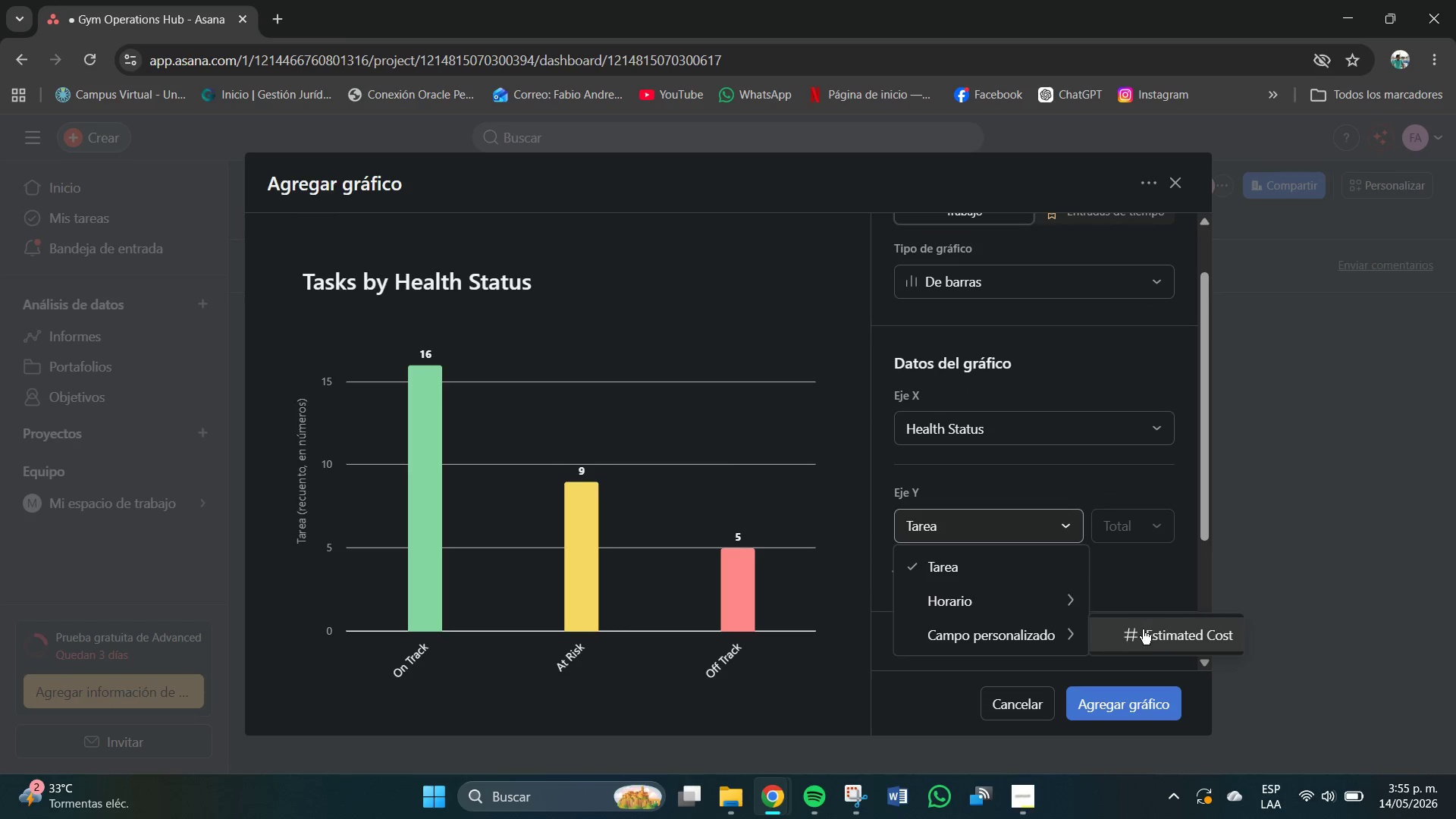 
wait(5.64)
 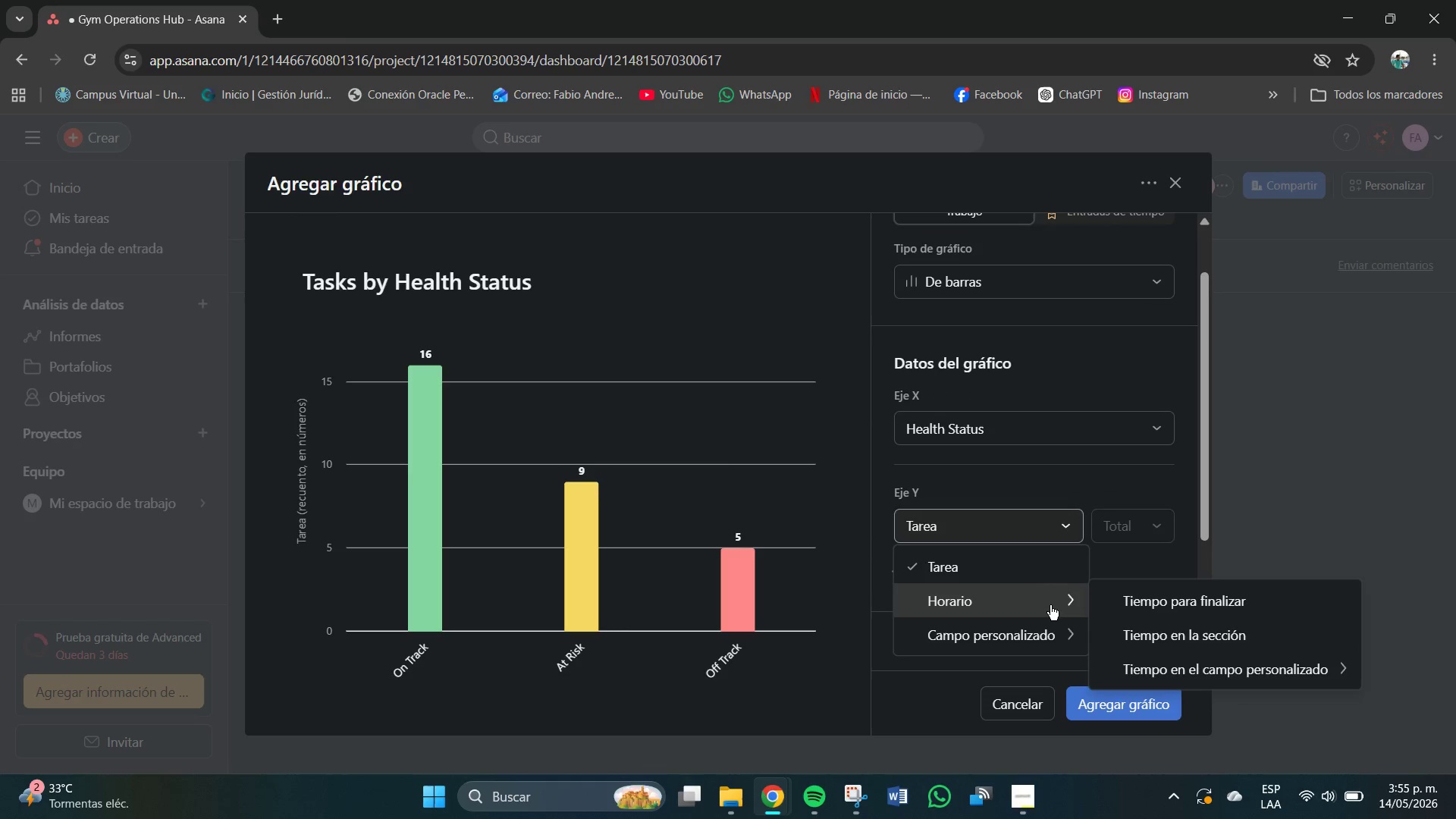 
left_click([1115, 564])
 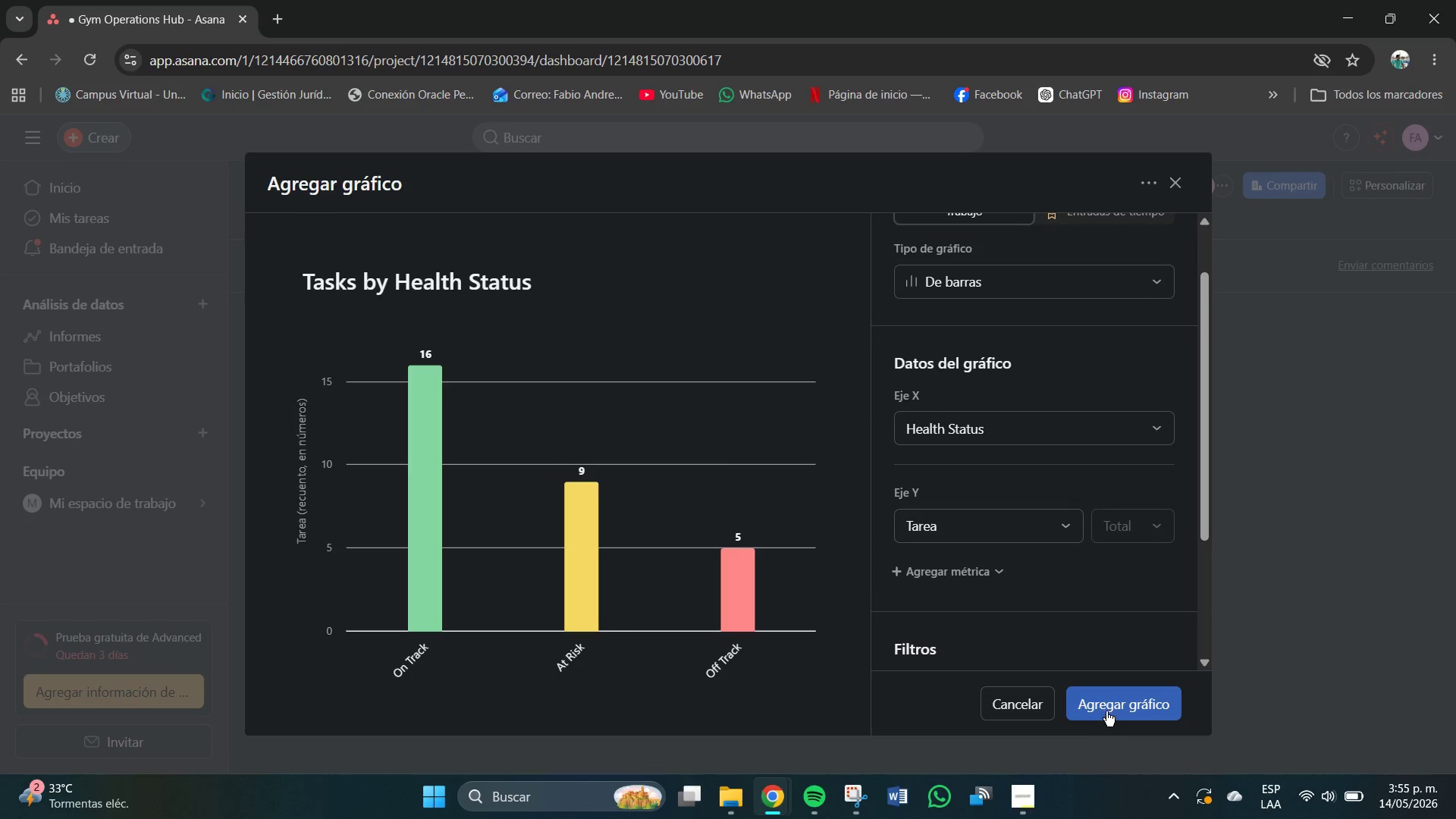 
left_click([1110, 704])
 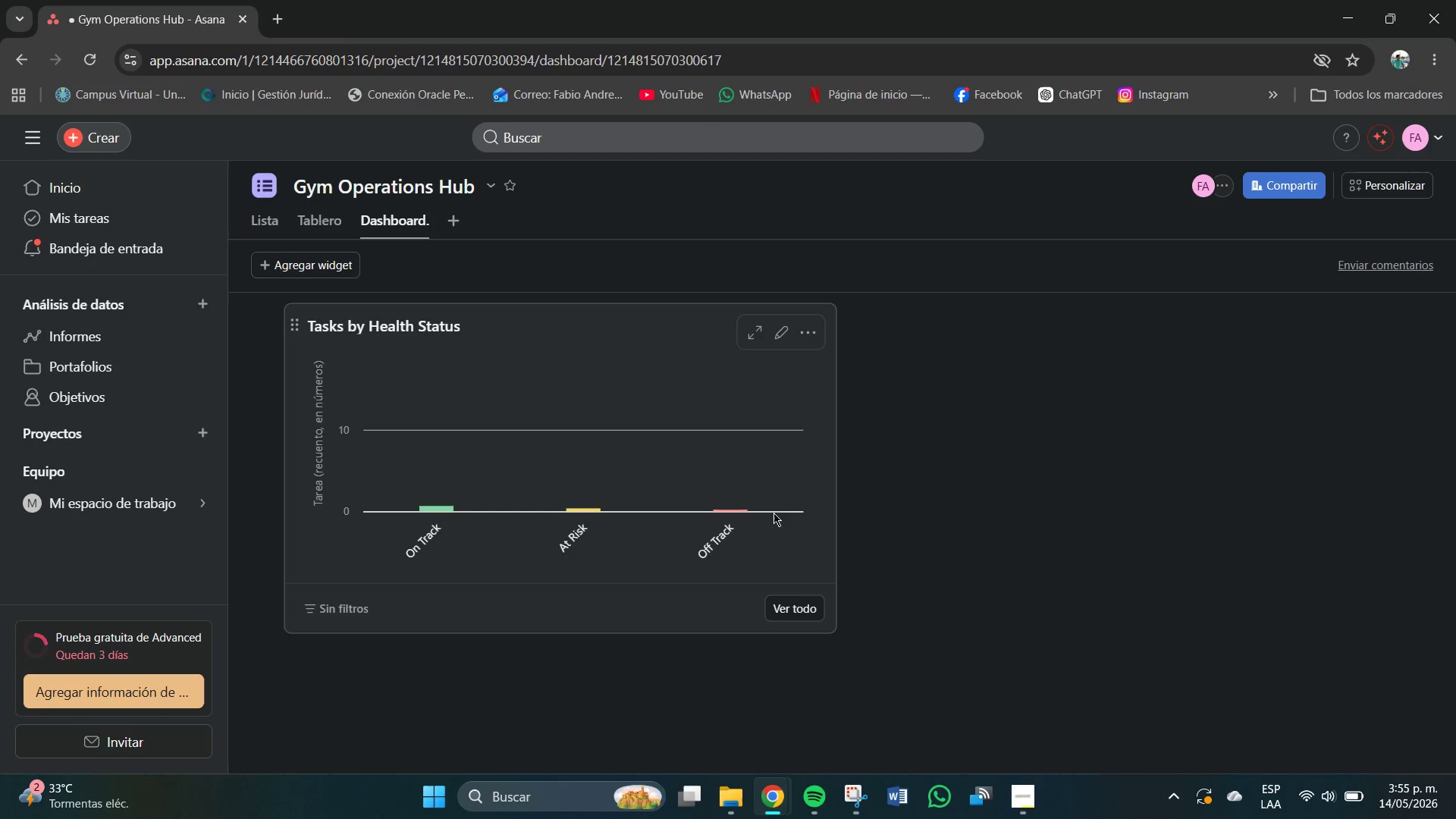 
mouse_move([758, 494])
 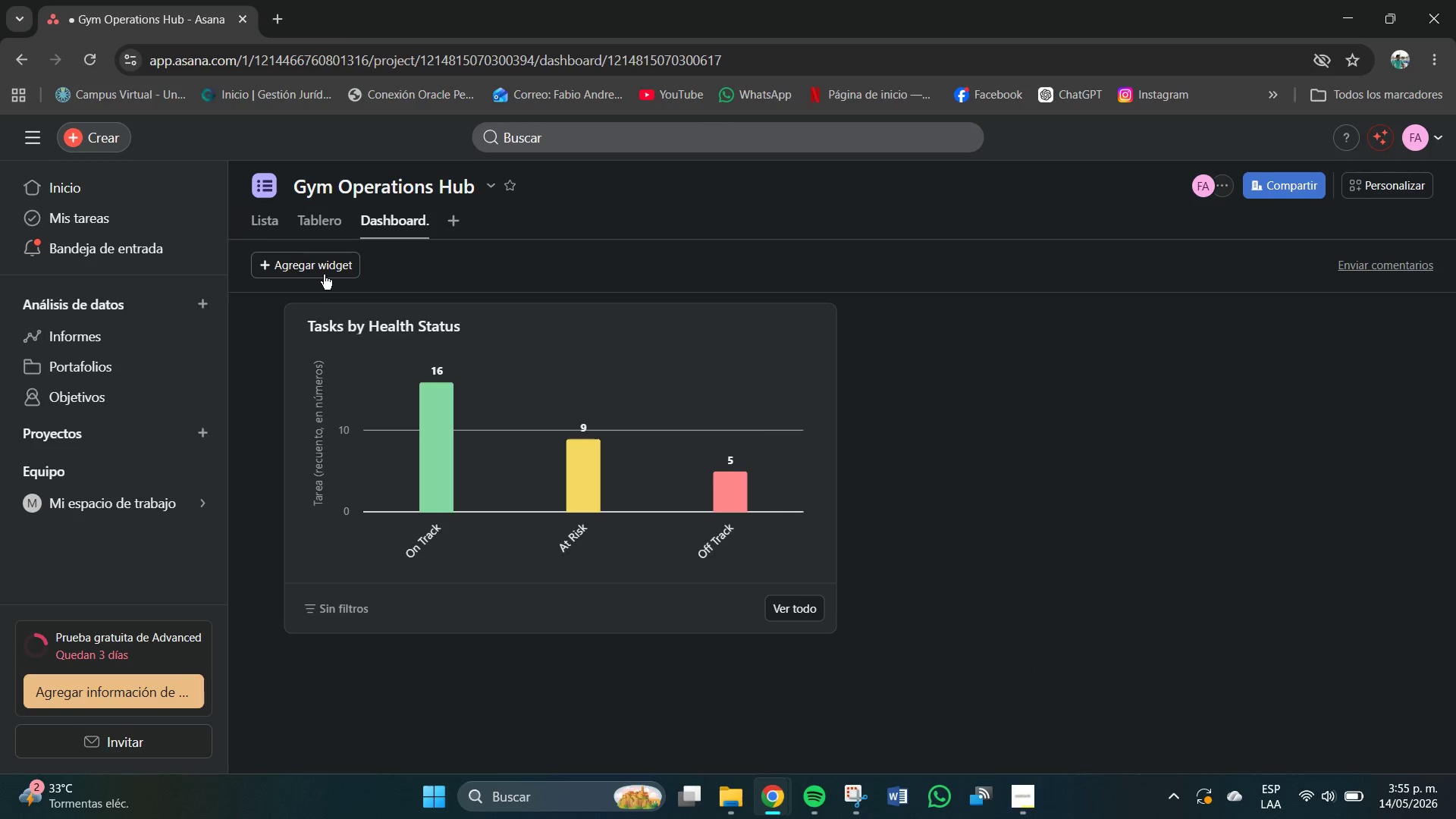 
left_click([318, 269])
 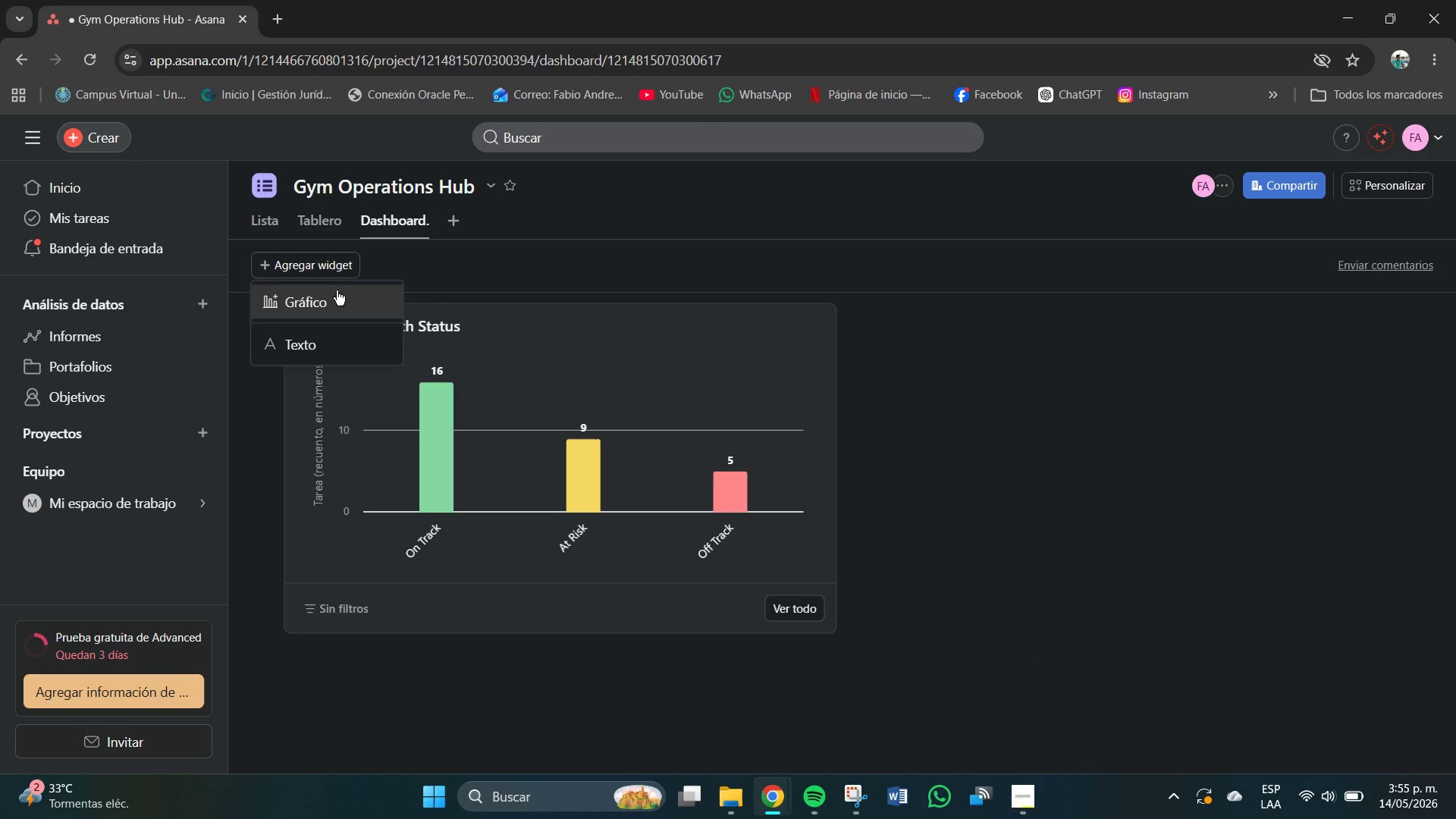 
left_click([334, 297])
 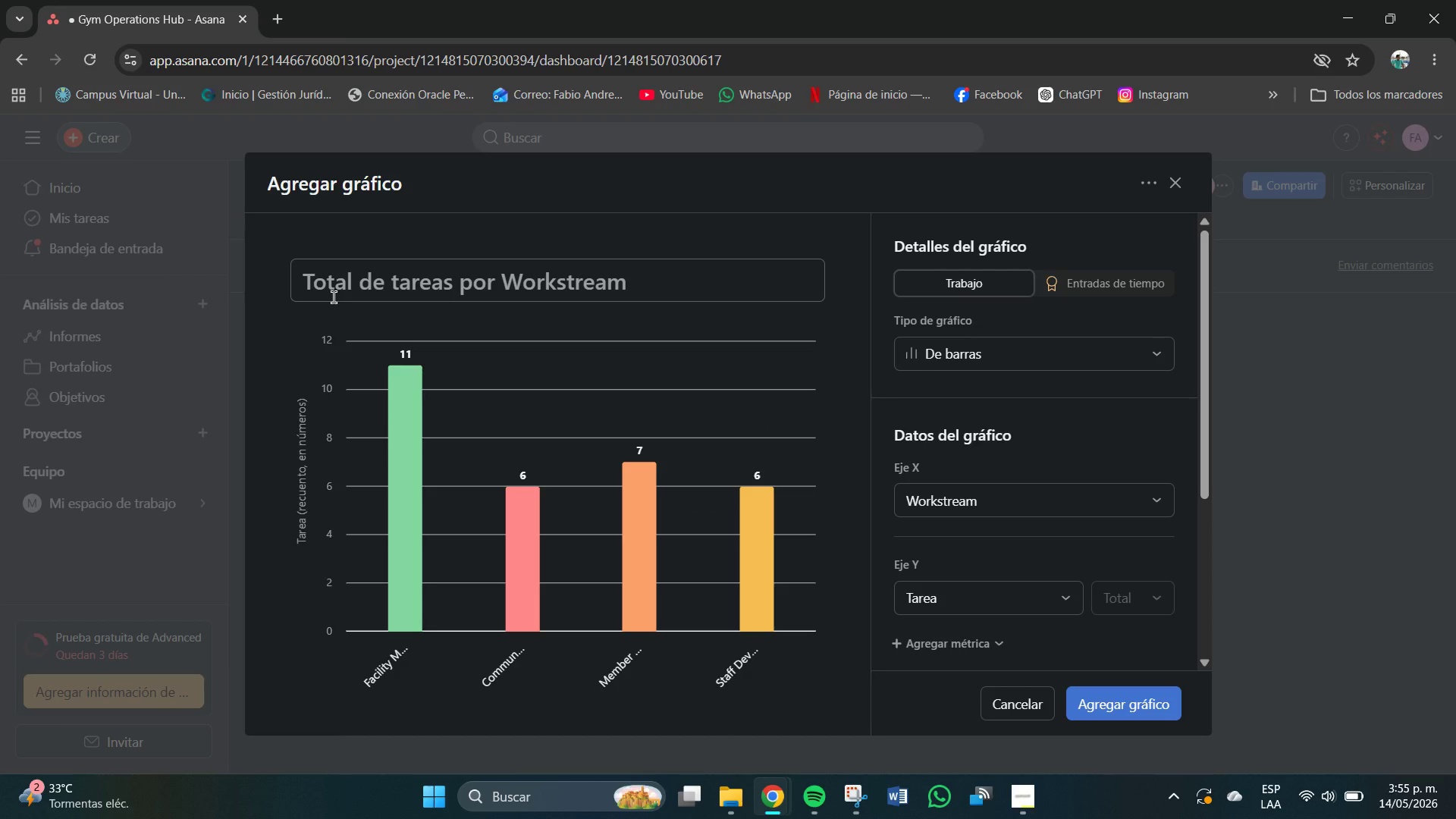 
wait(5.98)
 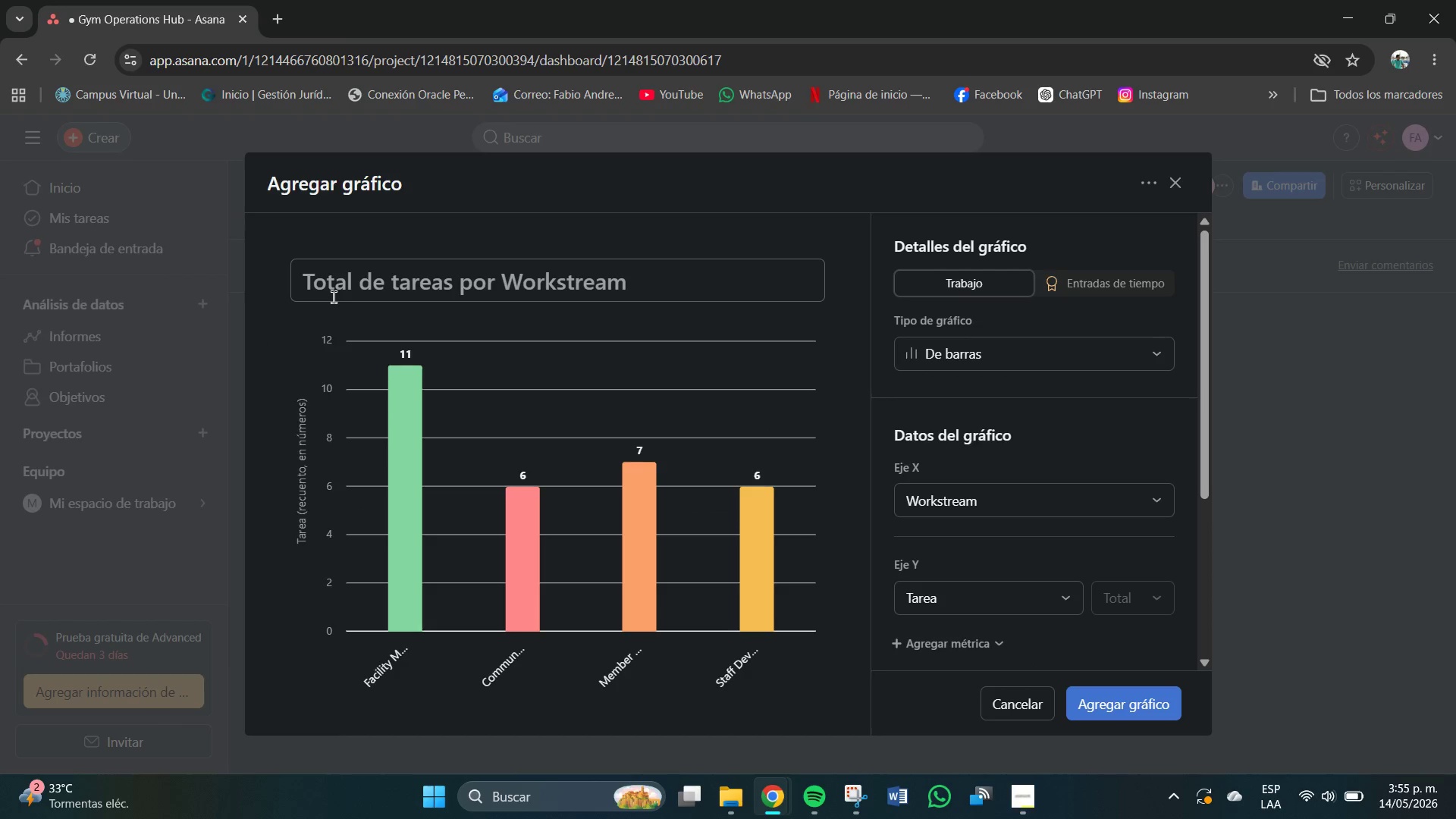 
left_click([975, 345])
 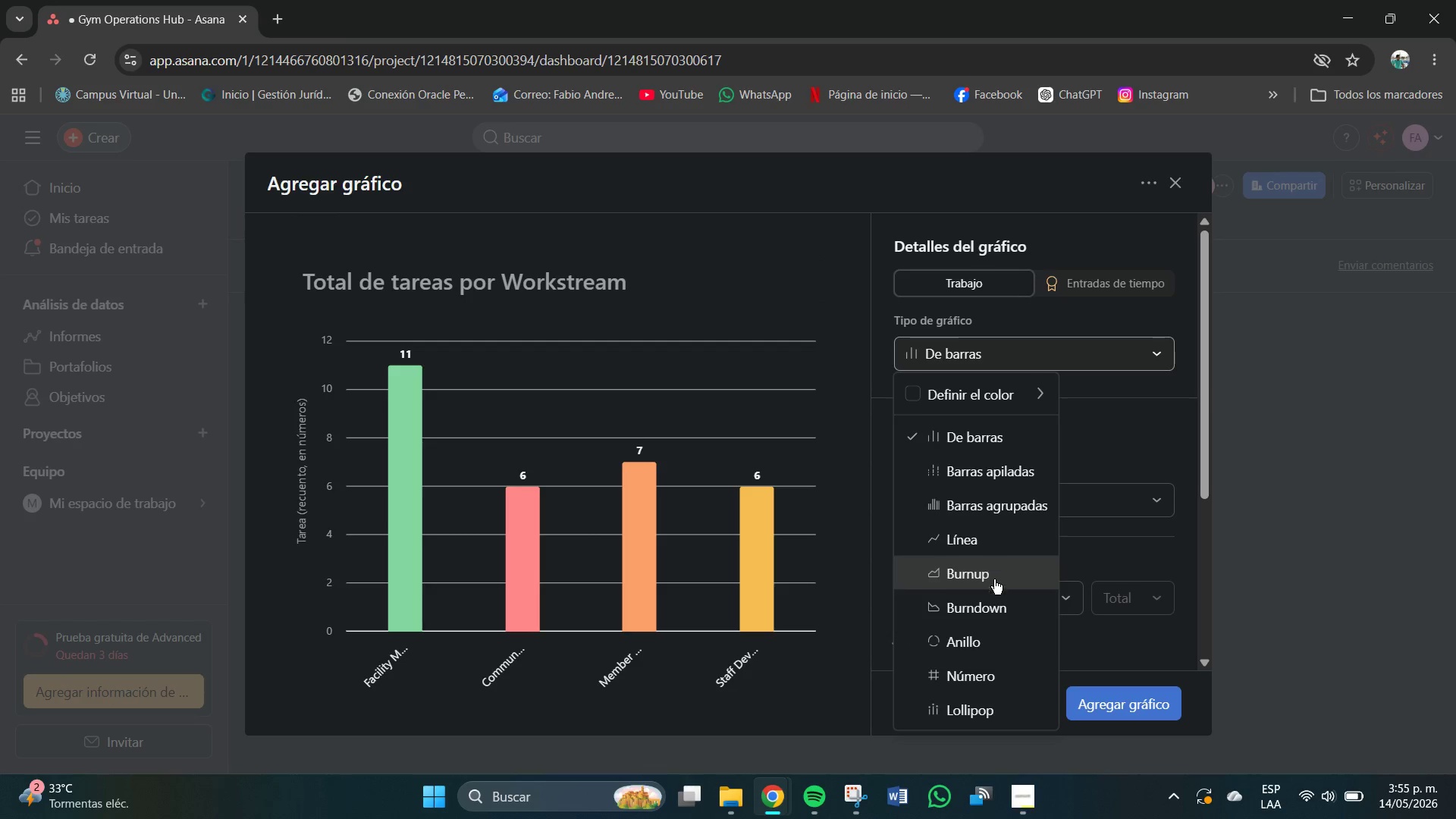 
wait(5.44)
 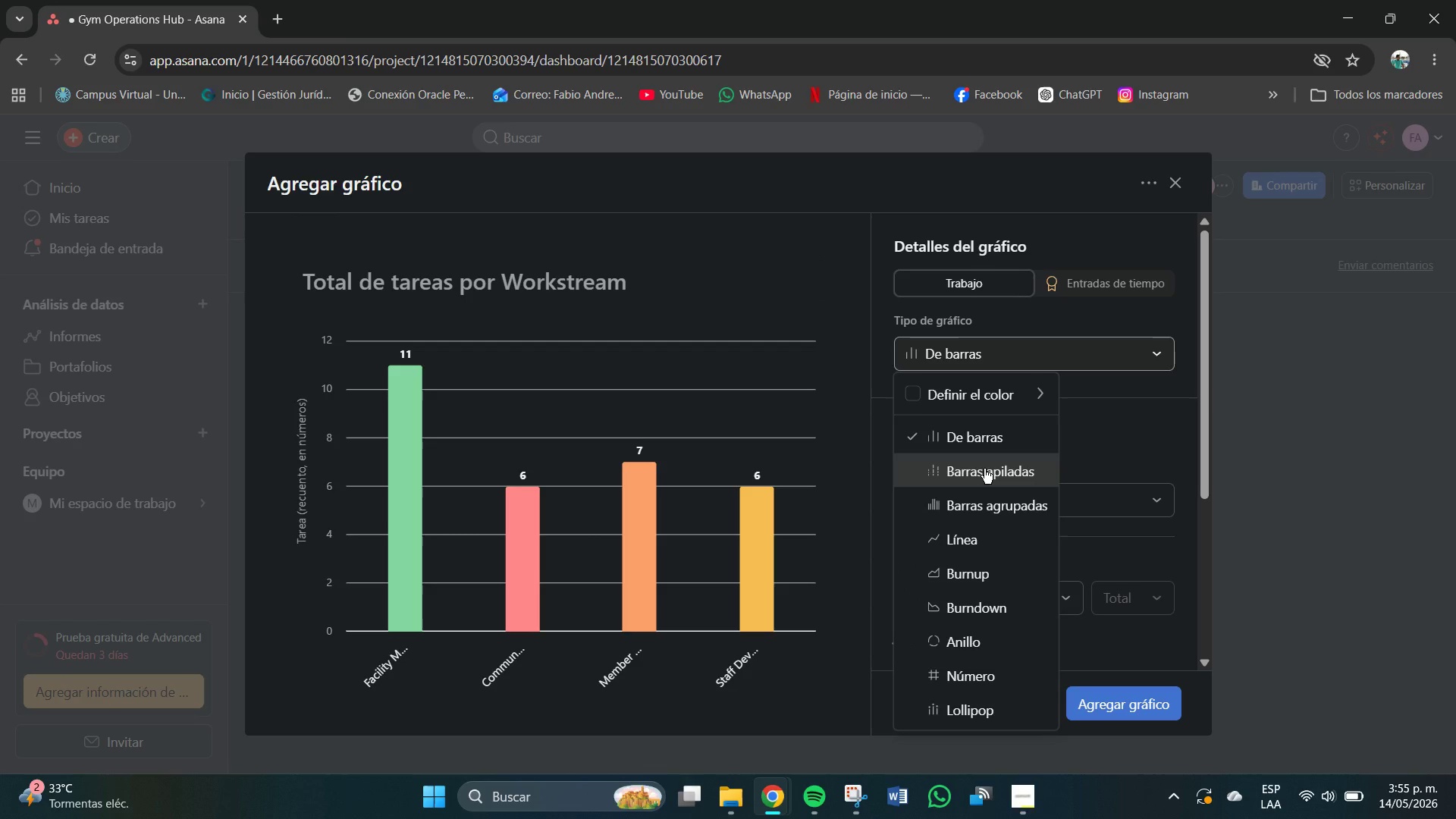 
left_click([983, 646])
 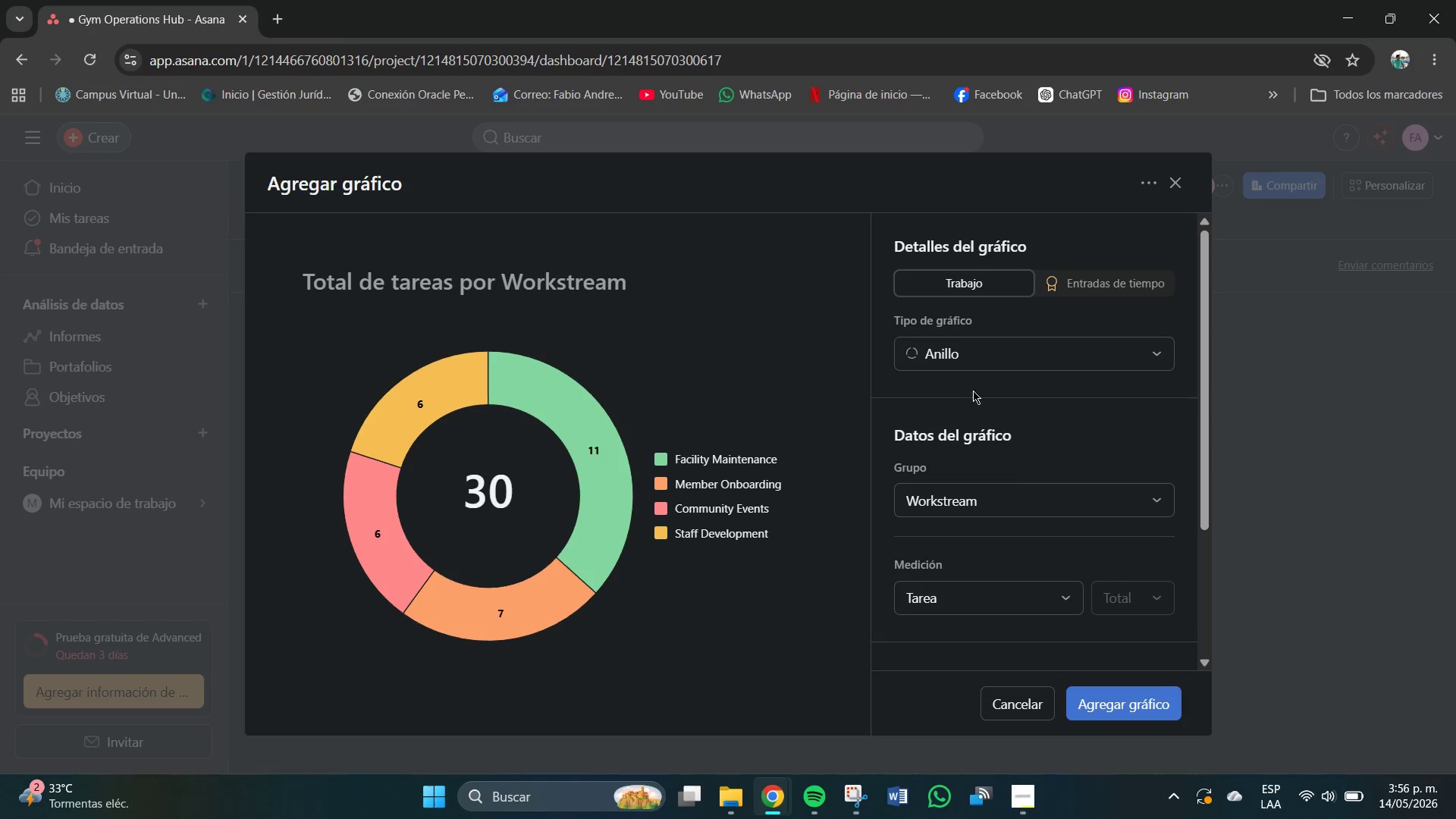 
wait(6.67)
 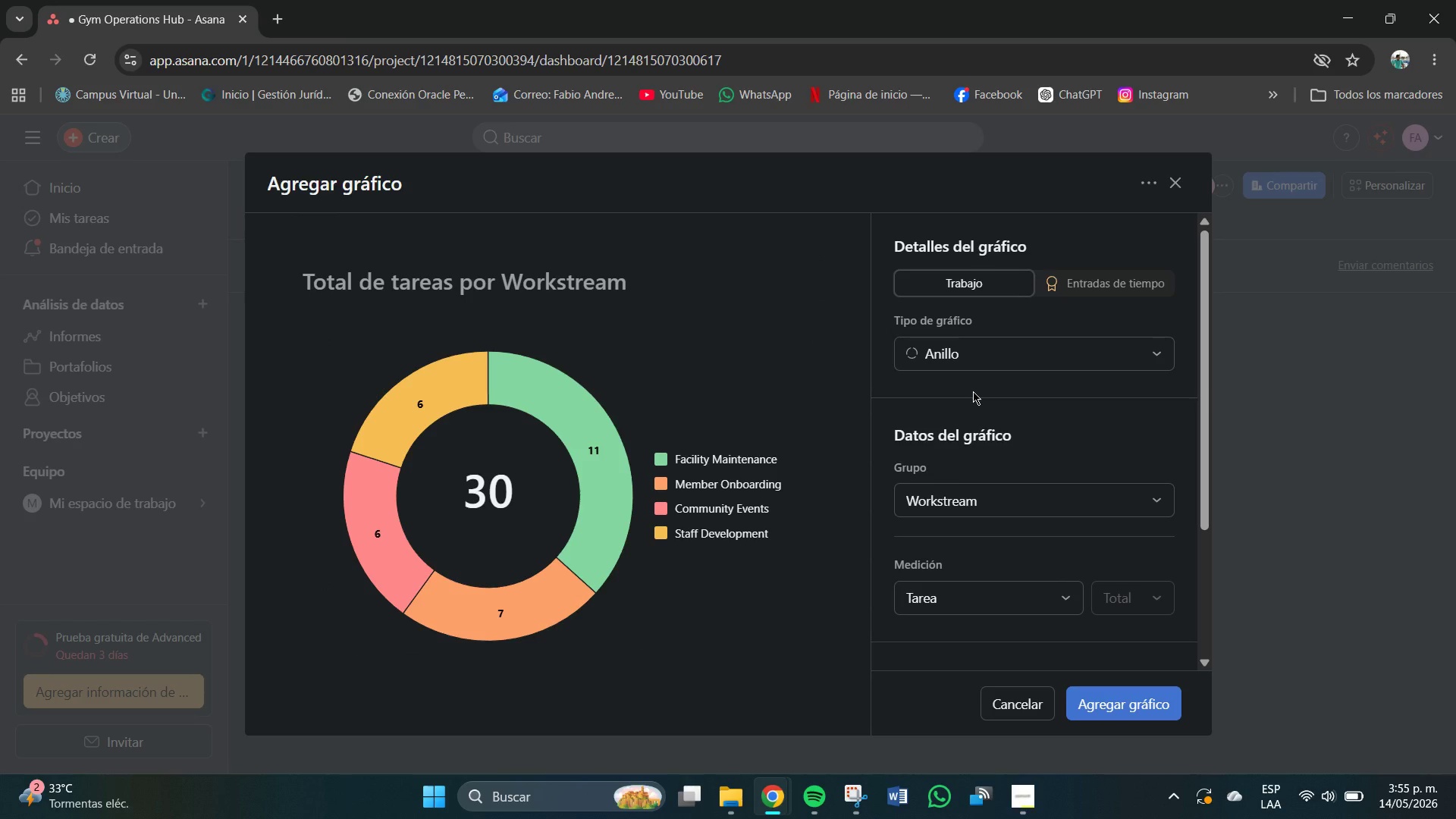 
type(Workloade)
key(Backspace)
type( by Wa)
key(Backspace)
type(osk)
key(Backspace)
key(Backspace)
type(rkstream)
 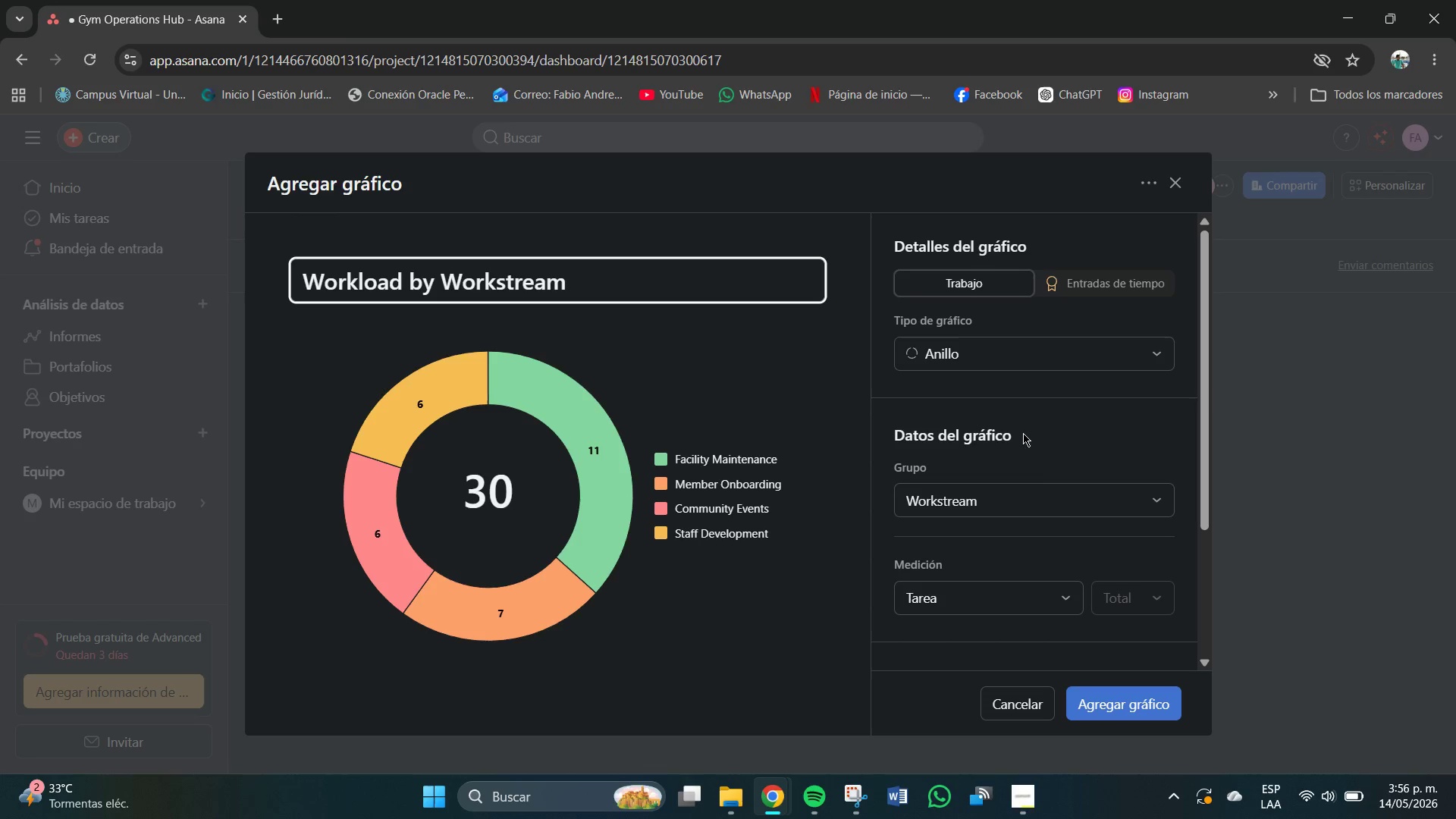 
wait(6.31)
 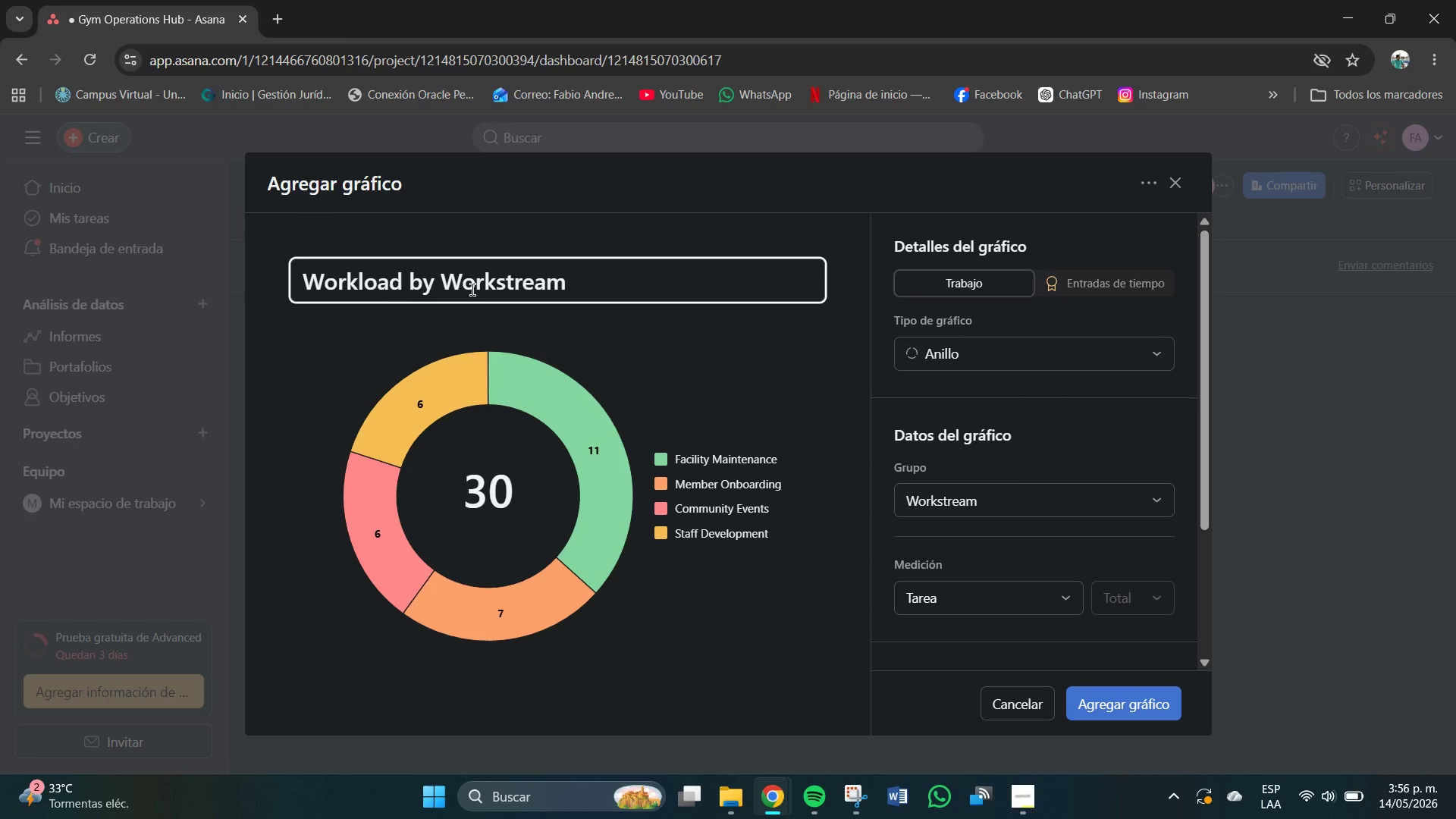 
scroll: coordinate [1019, 525], scroll_direction: down, amount: 2.0
 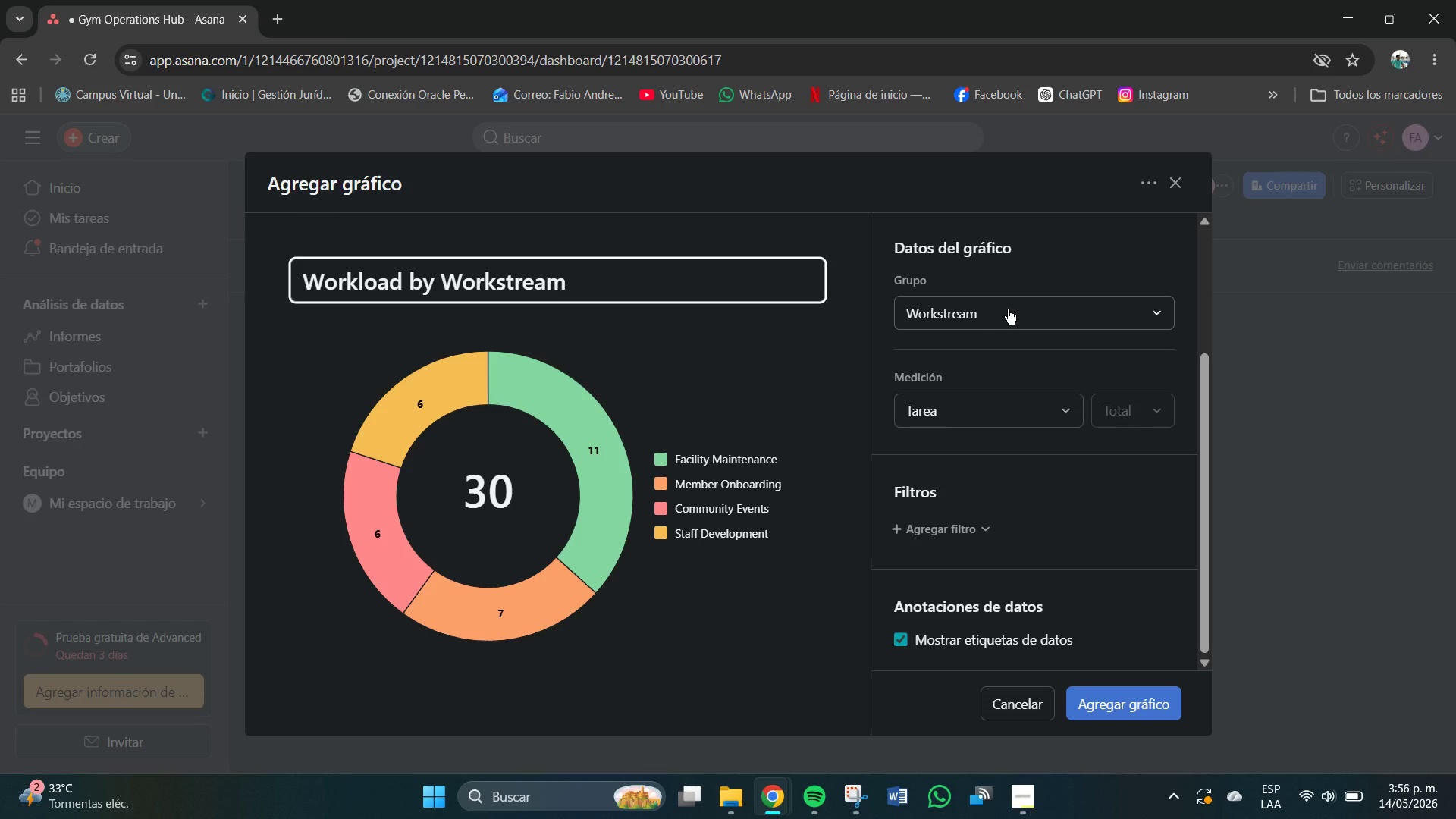 
wait(5.99)
 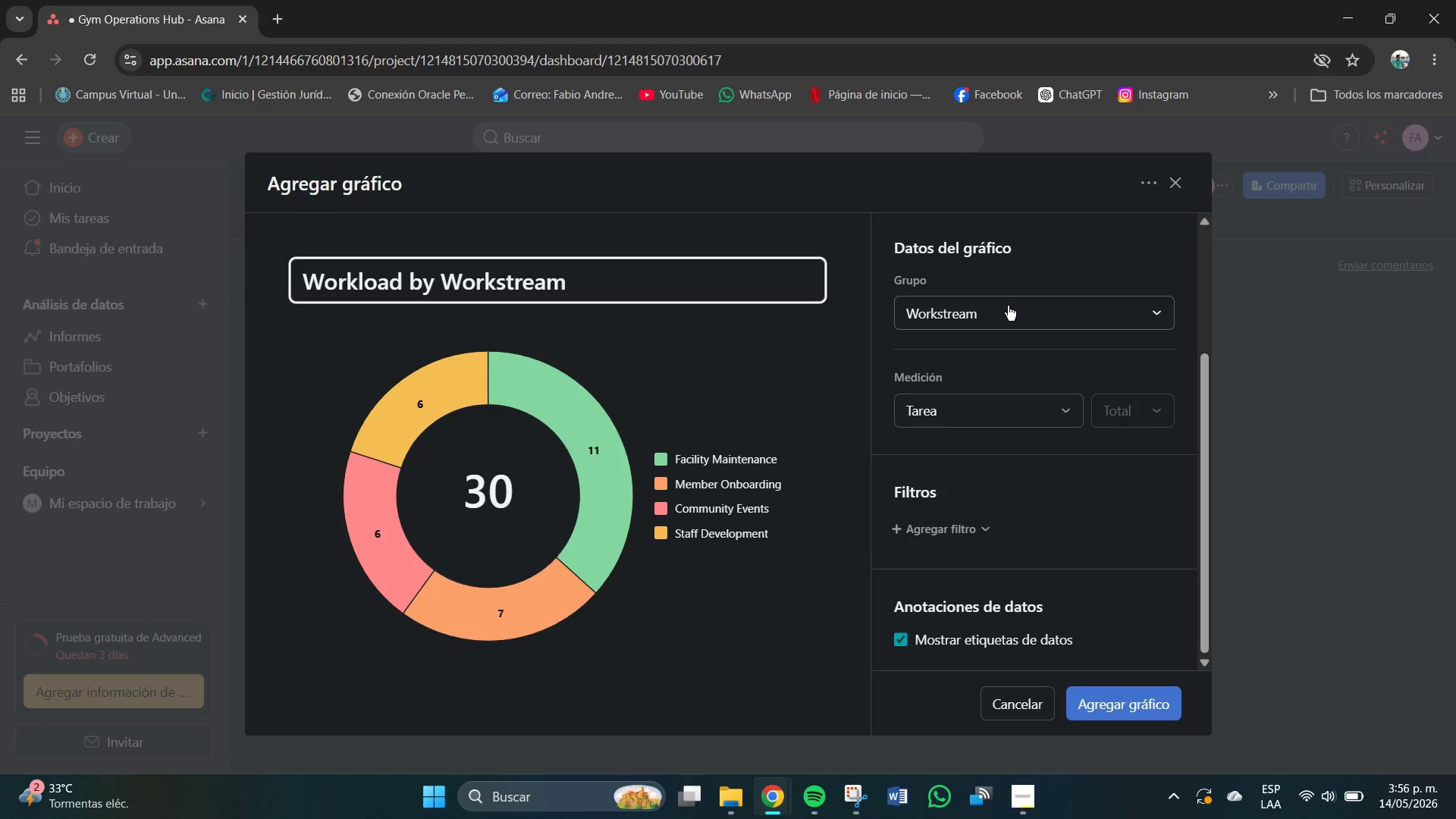 
left_click([990, 408])
 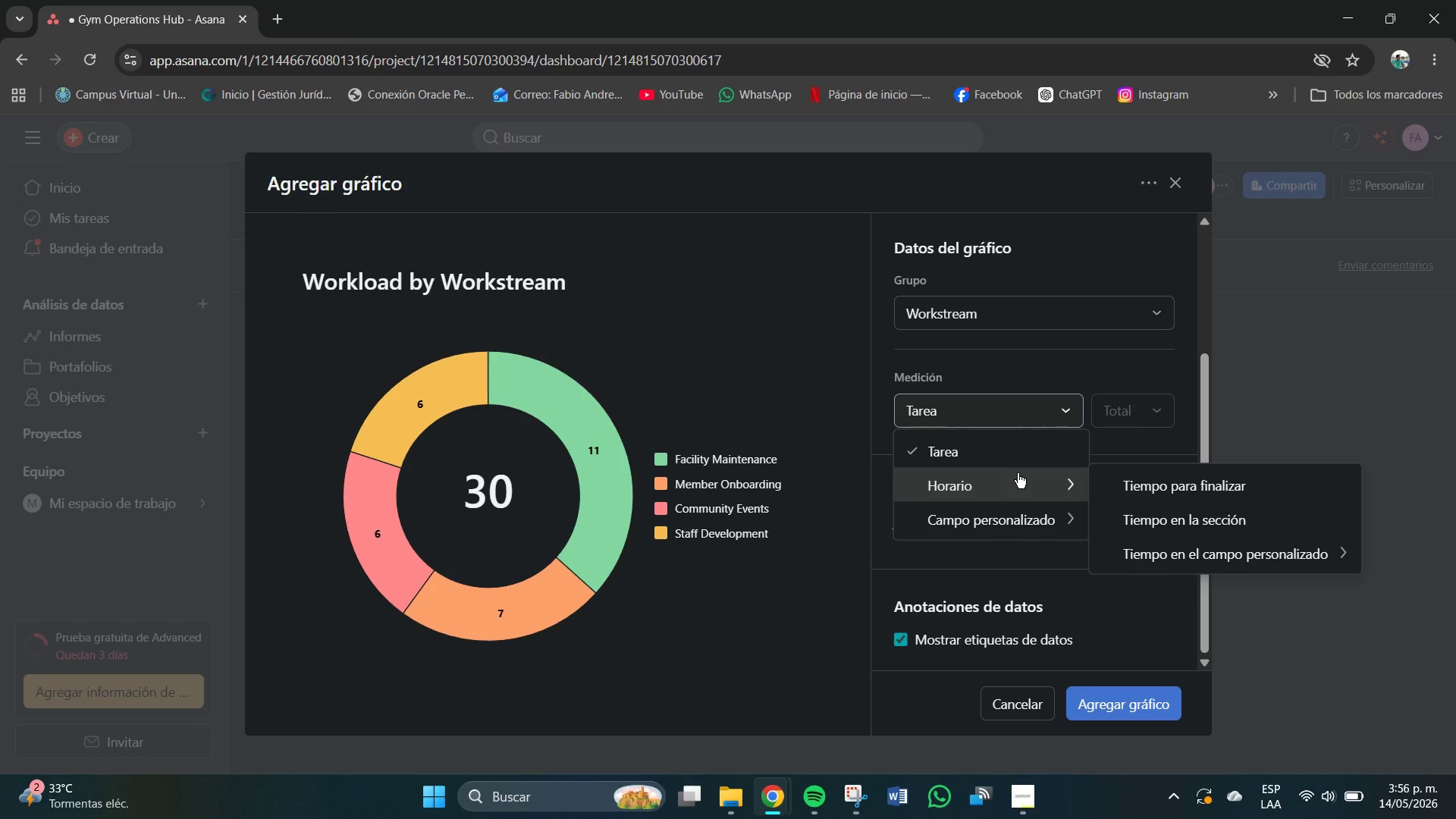 
left_click([987, 410])
 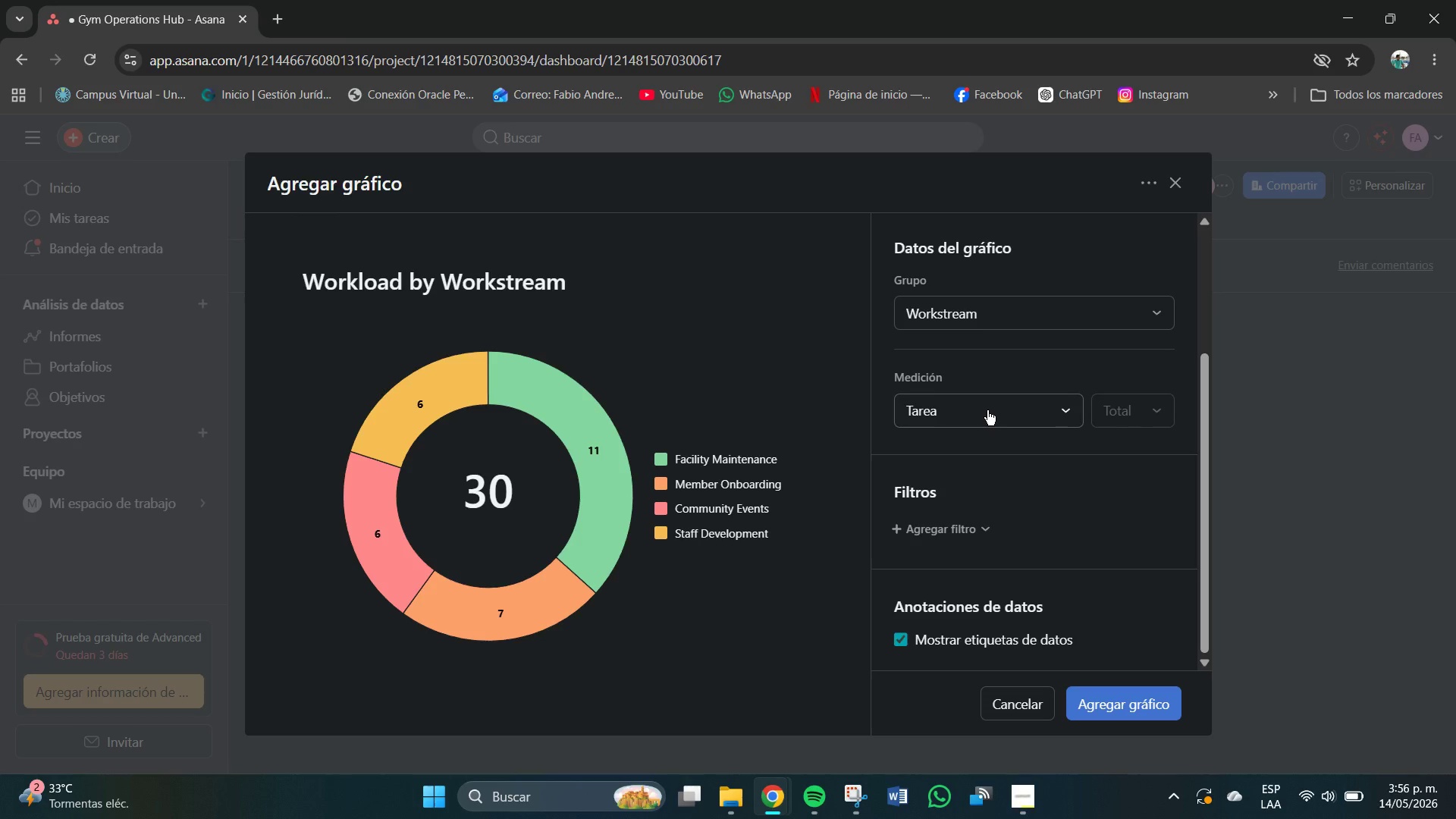 
wait(10.36)
 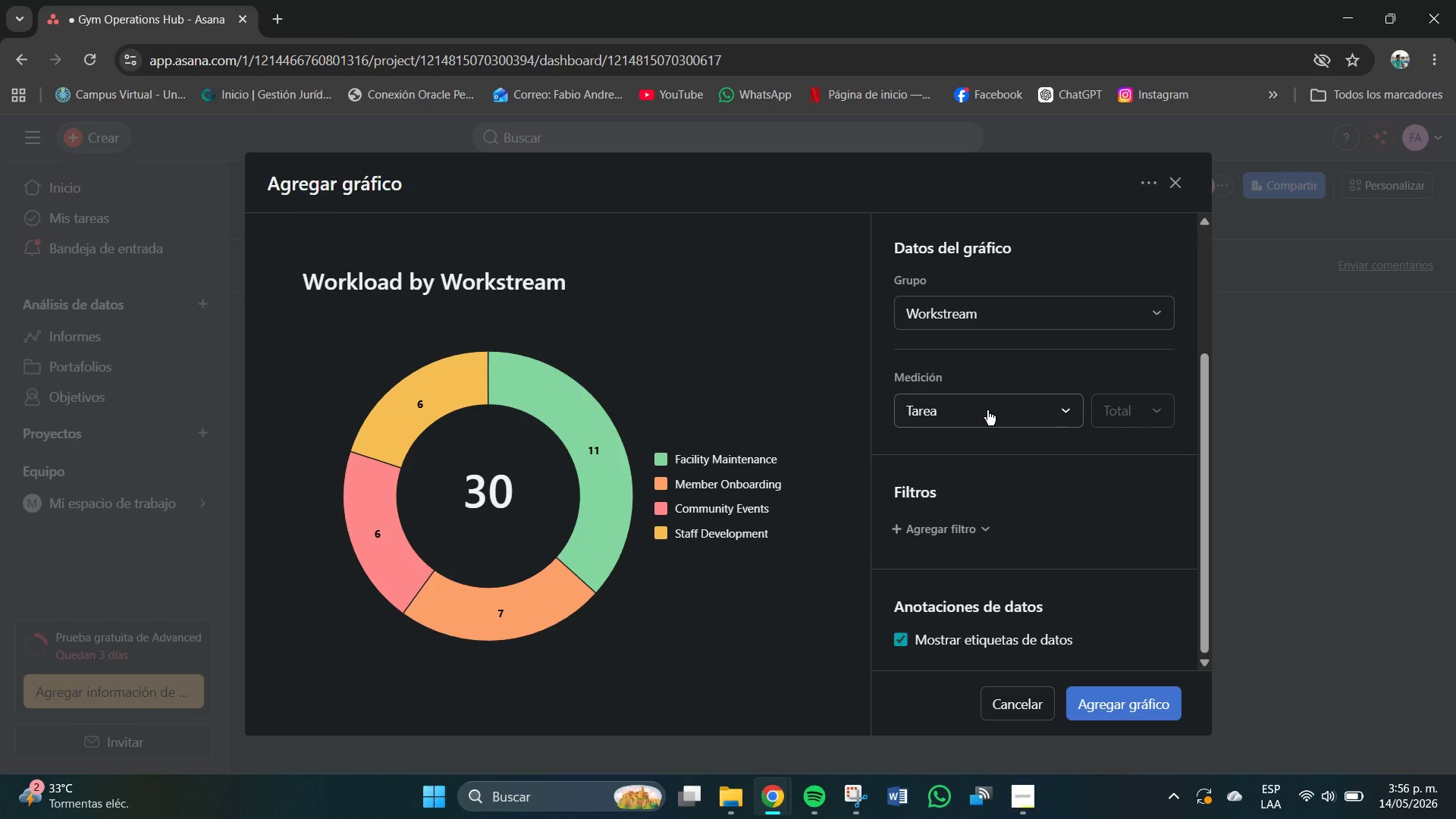 
left_click([984, 310])
 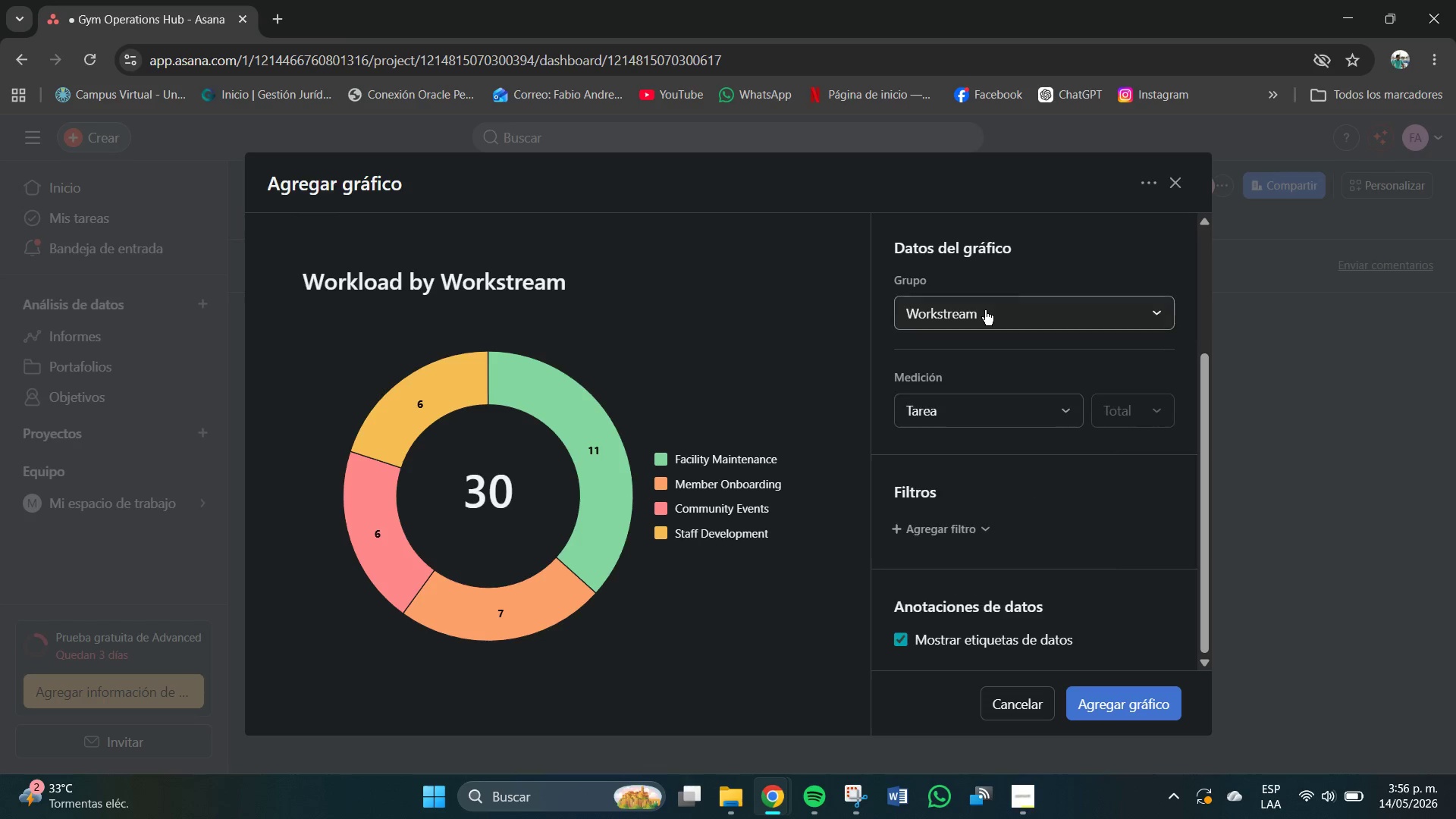 
double_click([985, 310])
 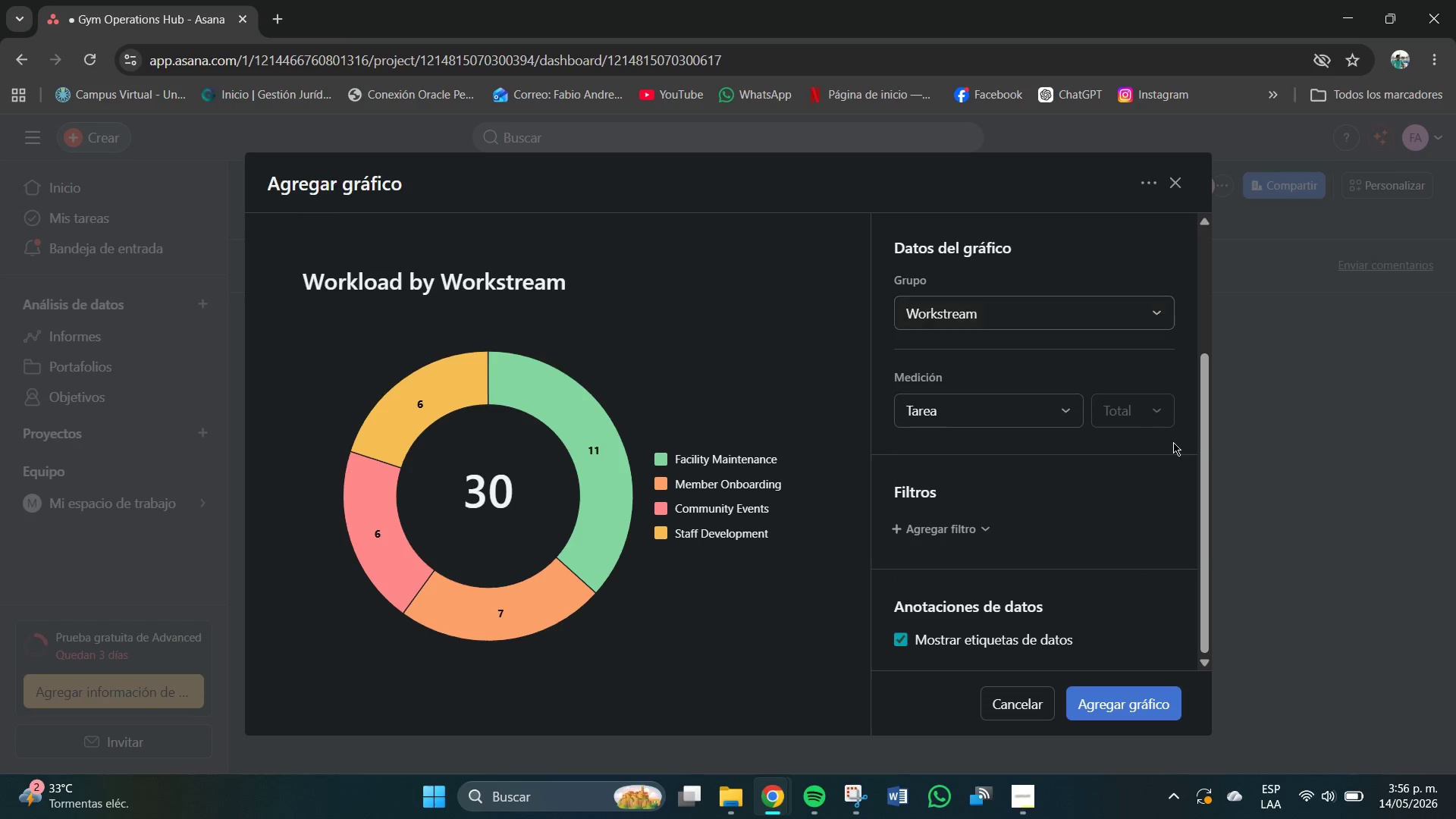 
scroll: coordinate [1015, 522], scroll_direction: up, amount: 1.0
 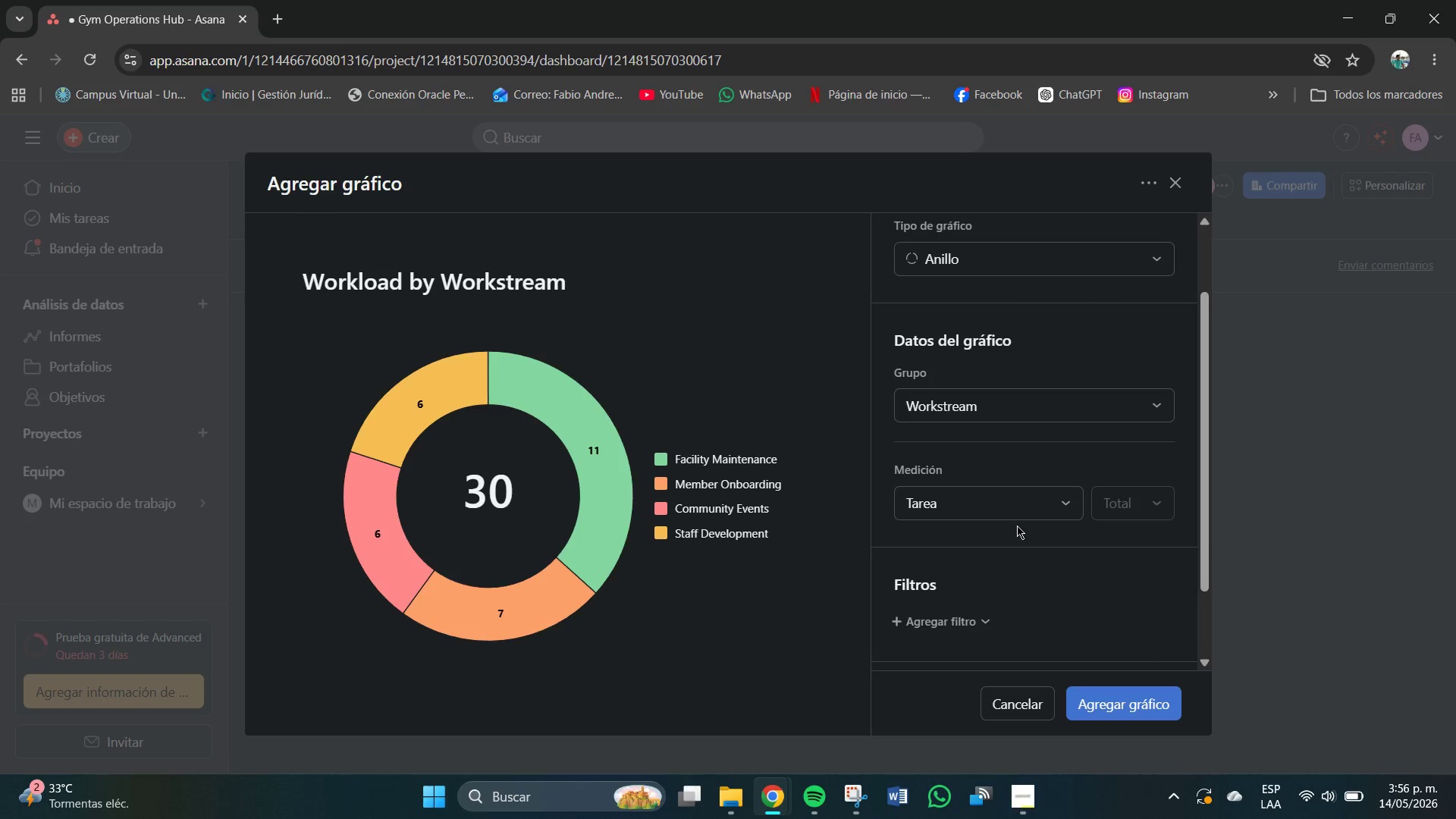 
scroll: coordinate [1037, 532], scroll_direction: down, amount: 1.0
 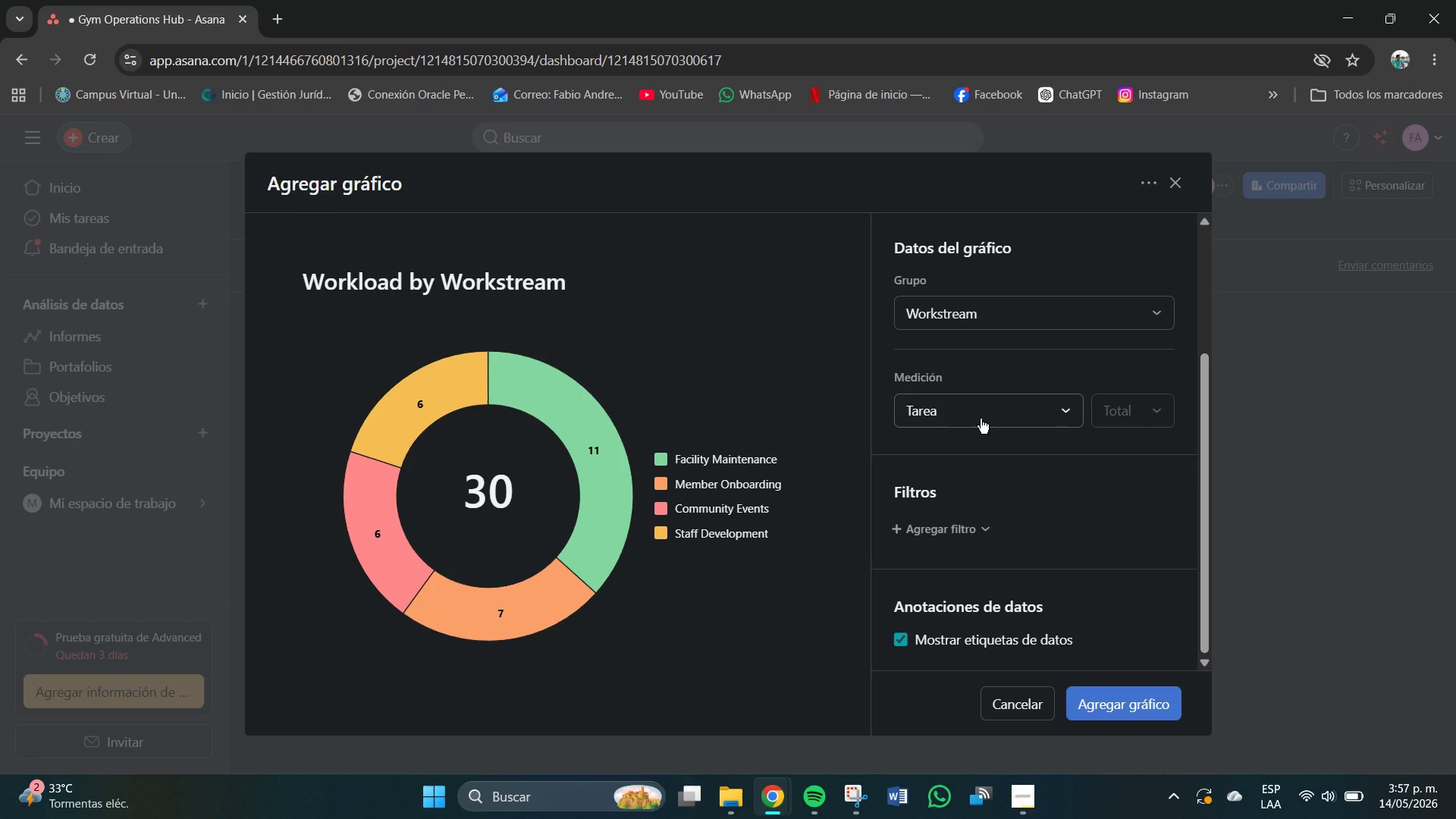 
left_click([981, 419])
 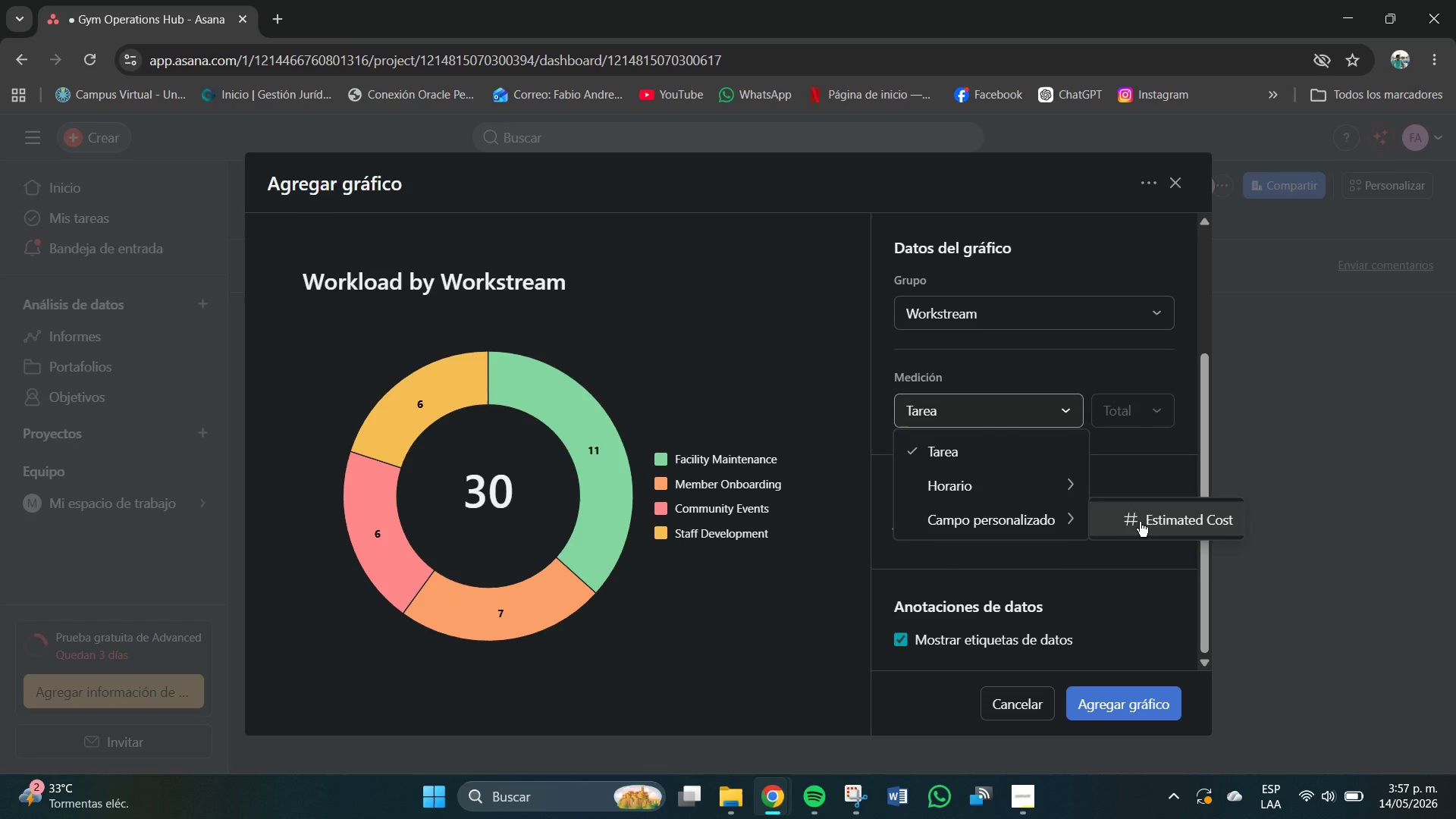 
wait(22.0)
 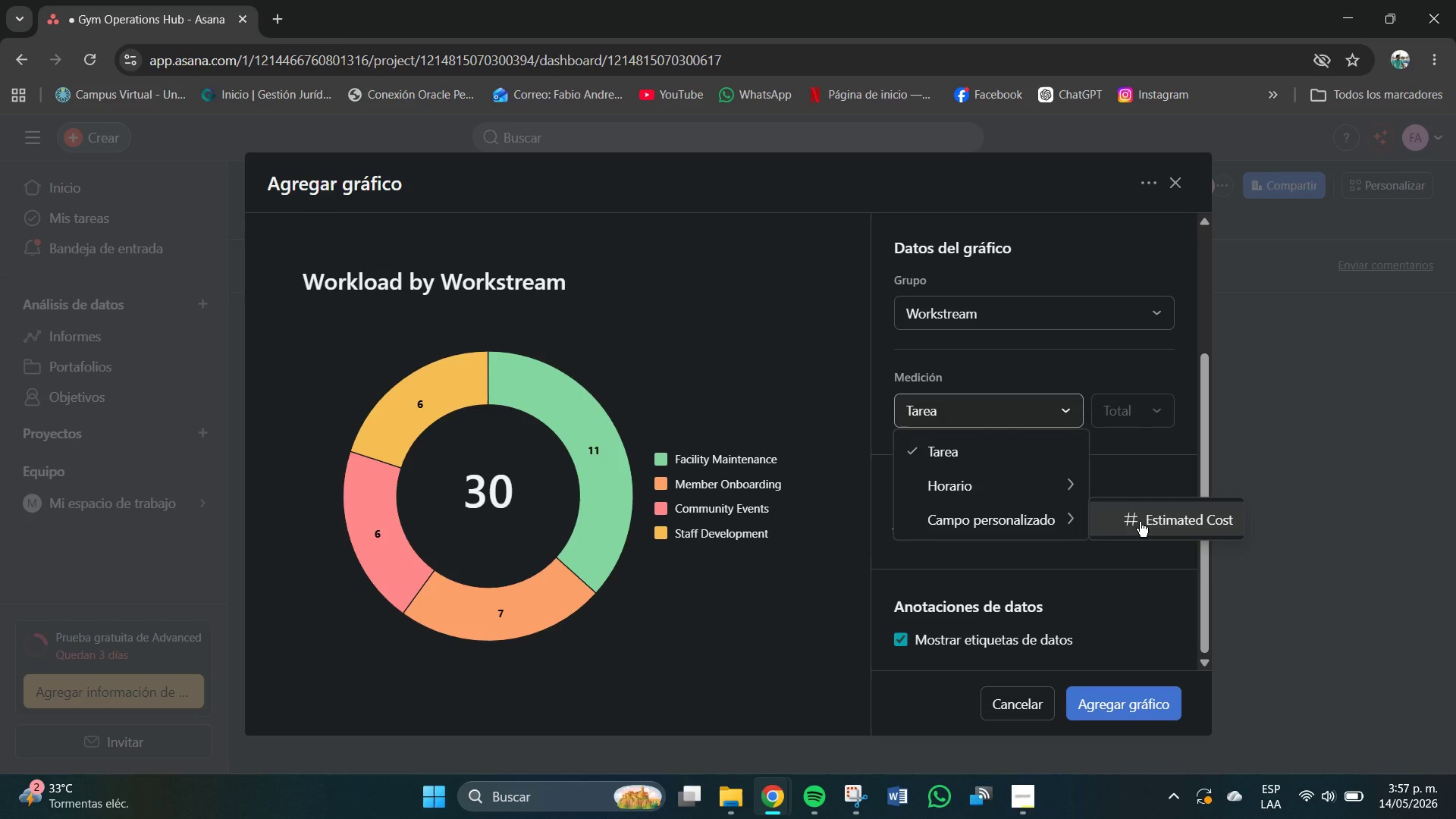 
left_click([1158, 525])
 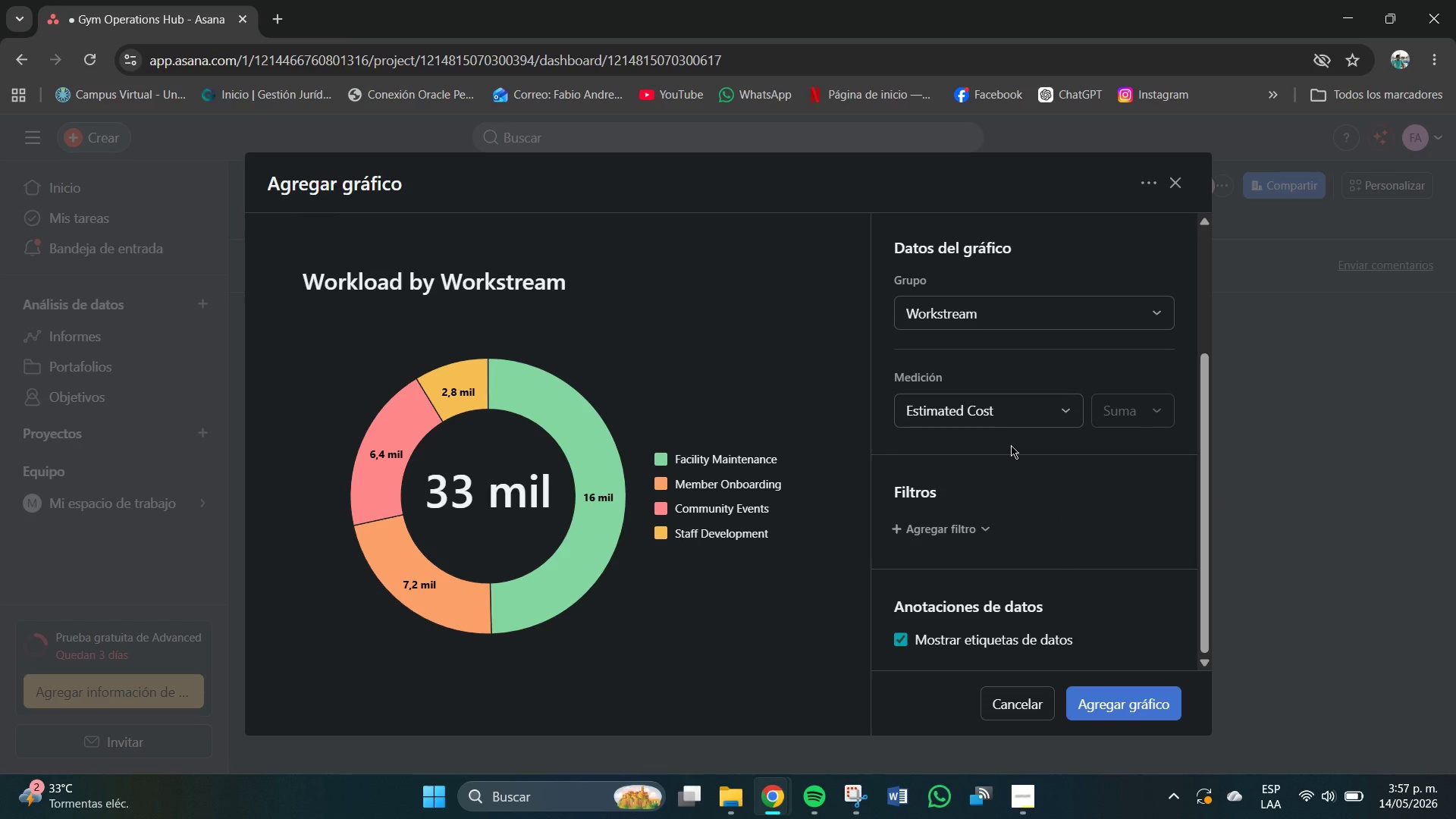 
wait(8.67)
 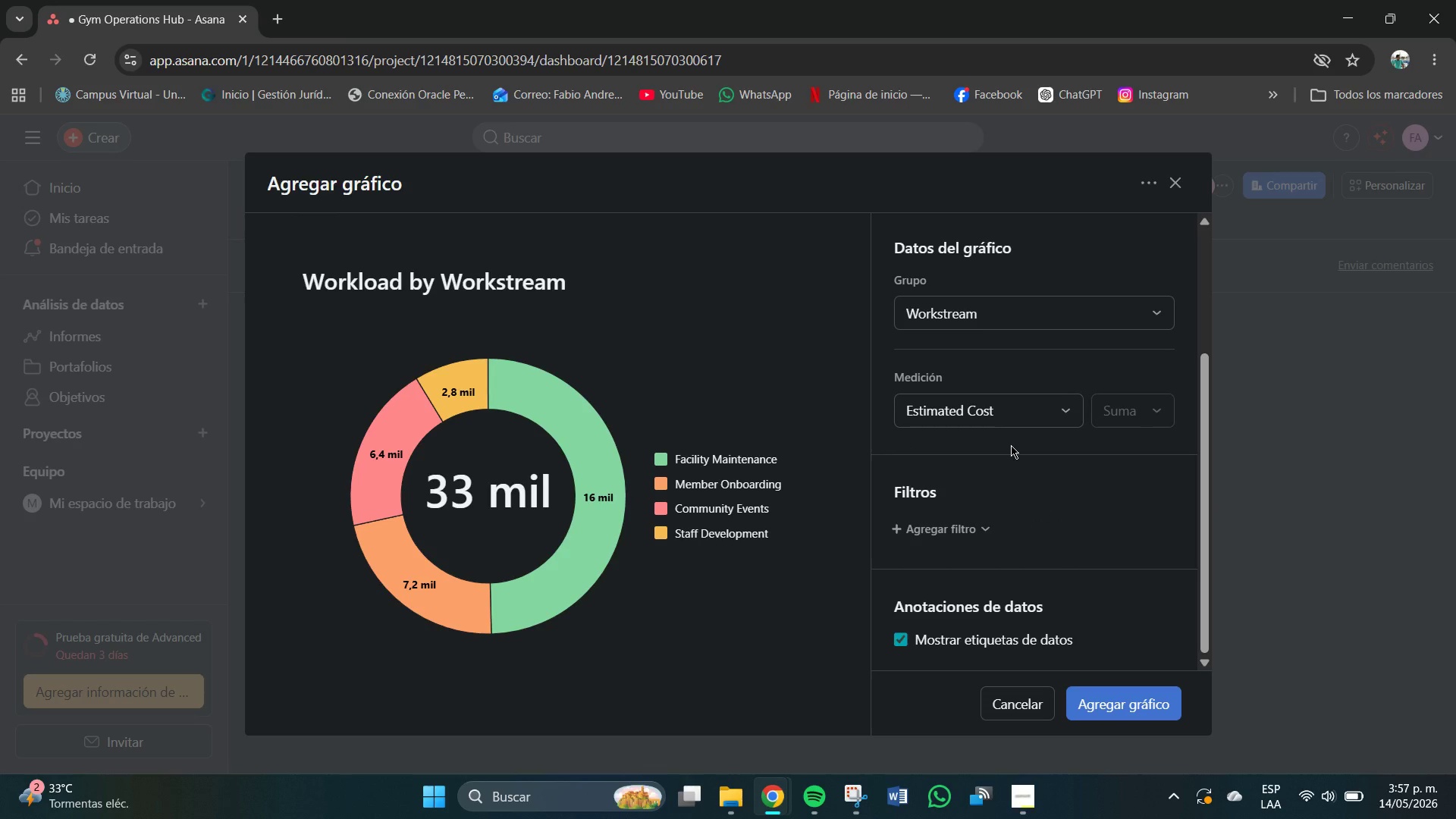 
left_click([1016, 420])
 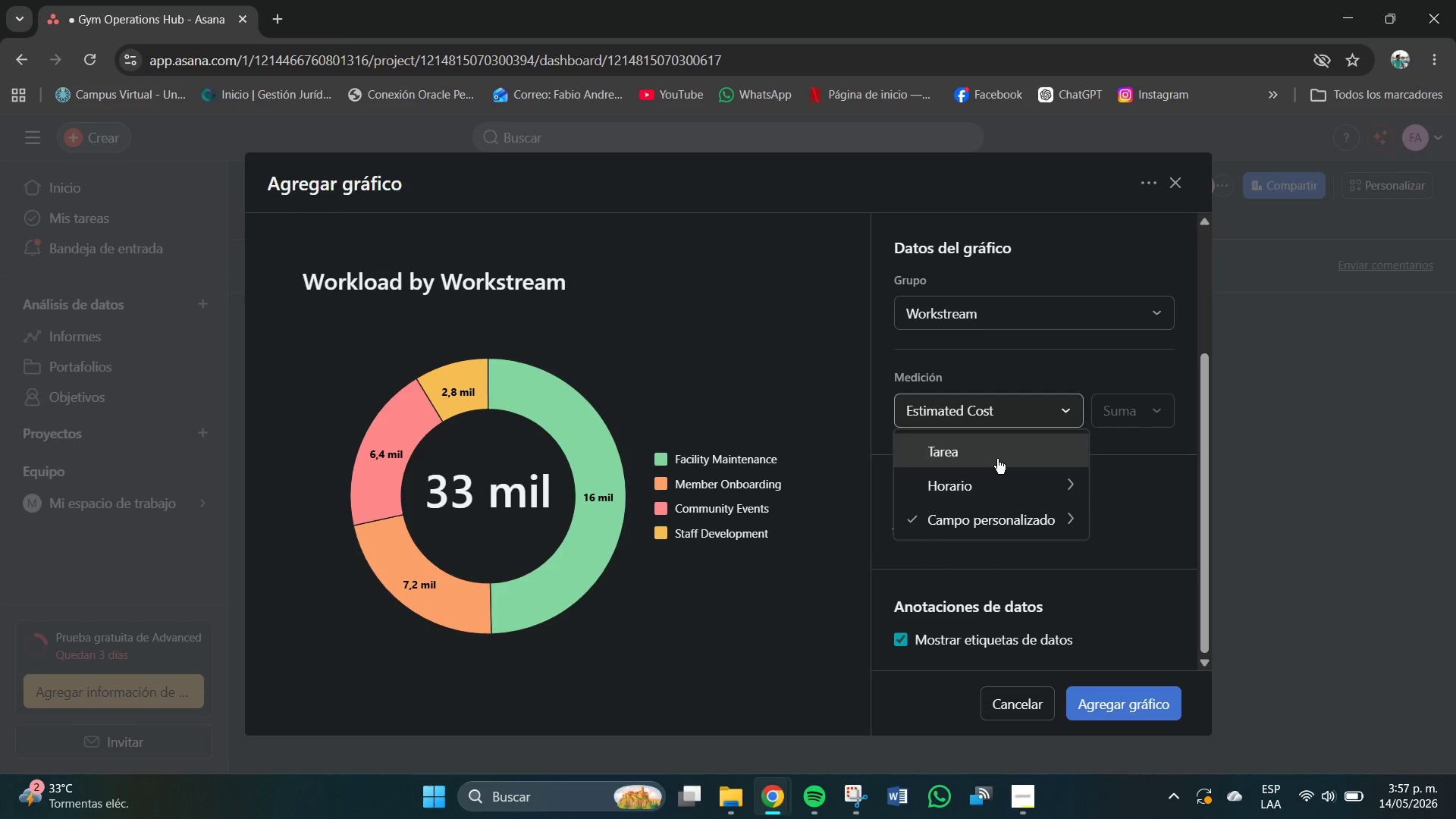 
left_click([991, 457])
 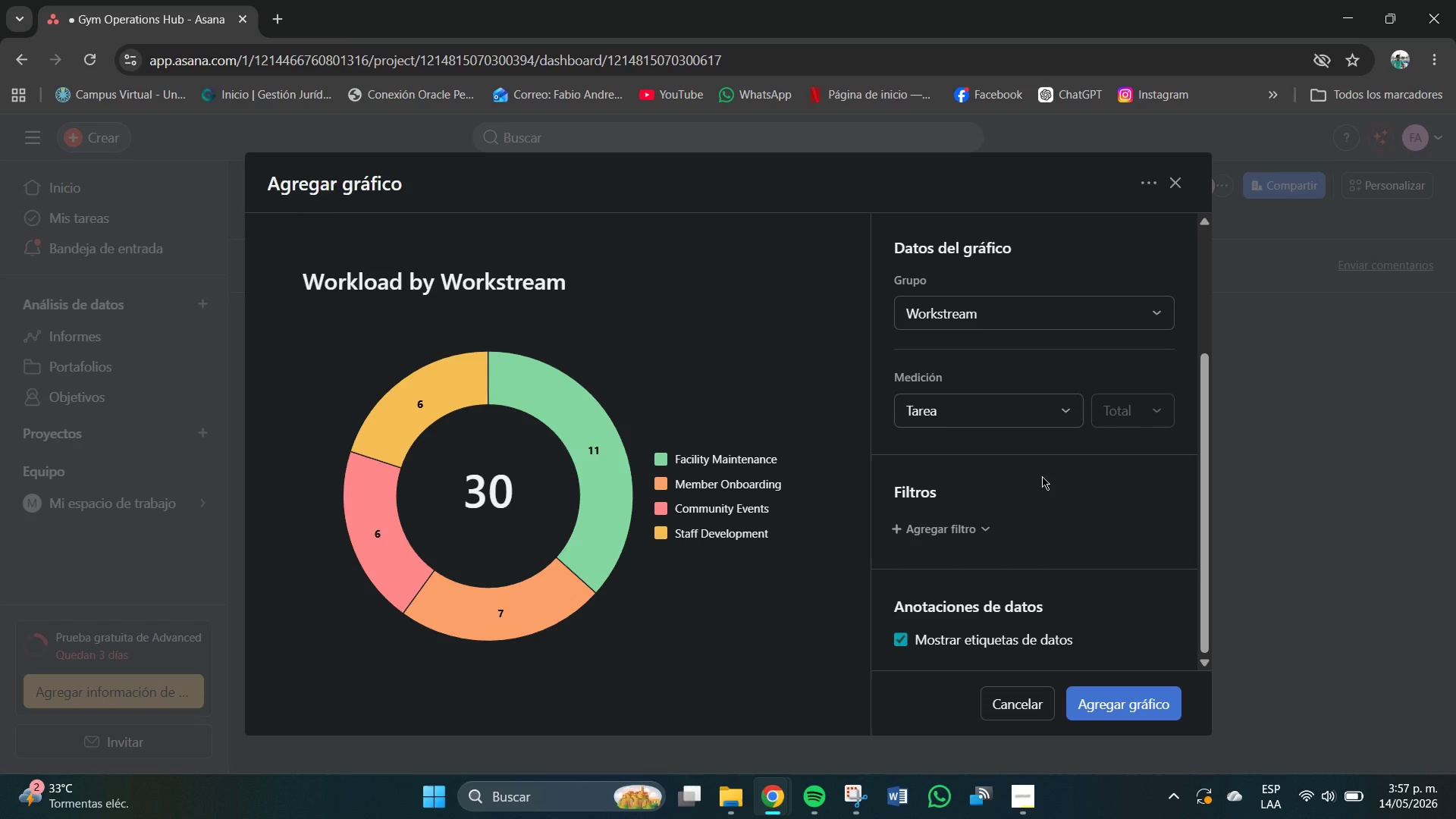 
wait(7.78)
 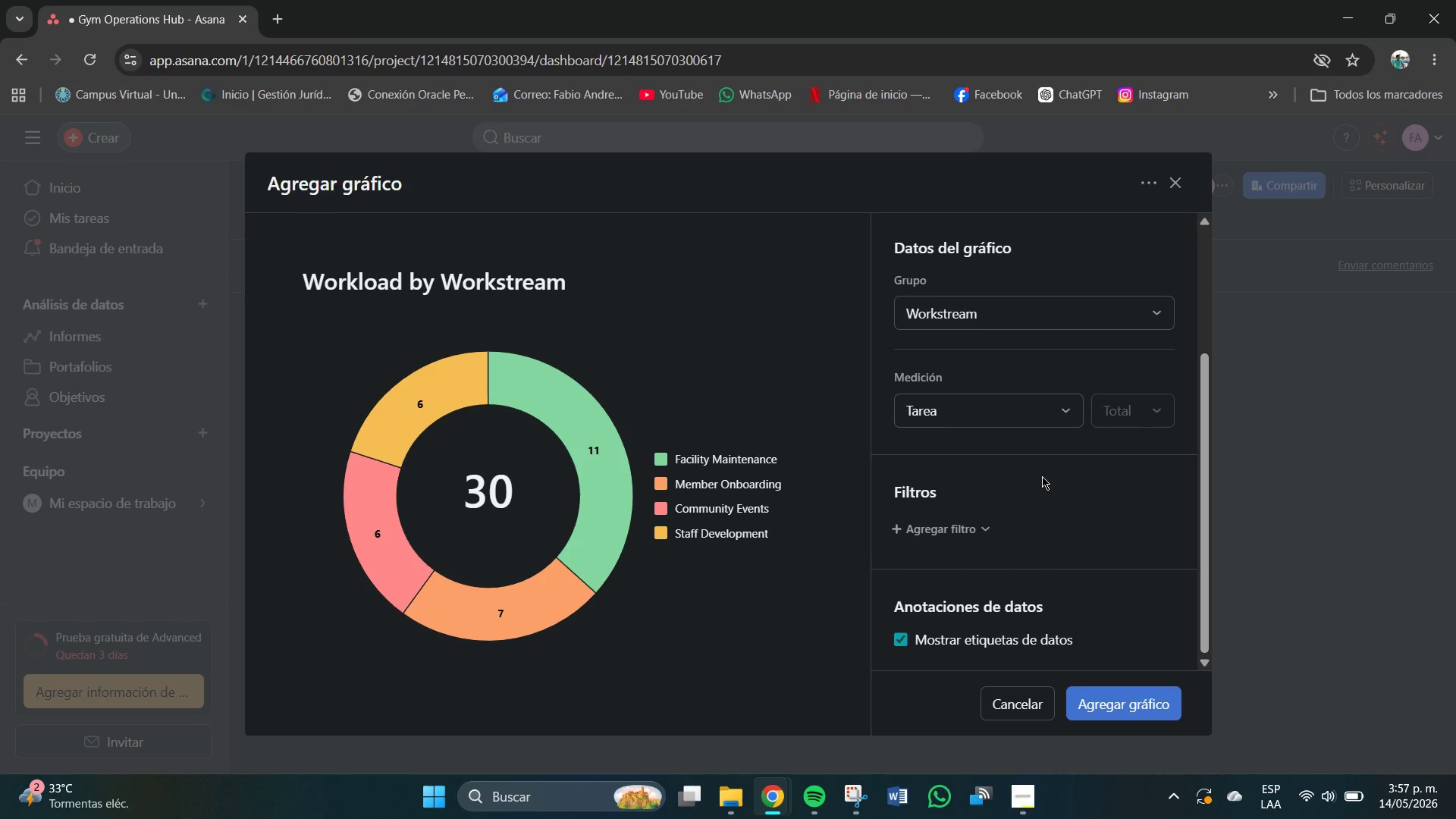 
scroll: coordinate [1044, 501], scroll_direction: down, amount: 3.0
 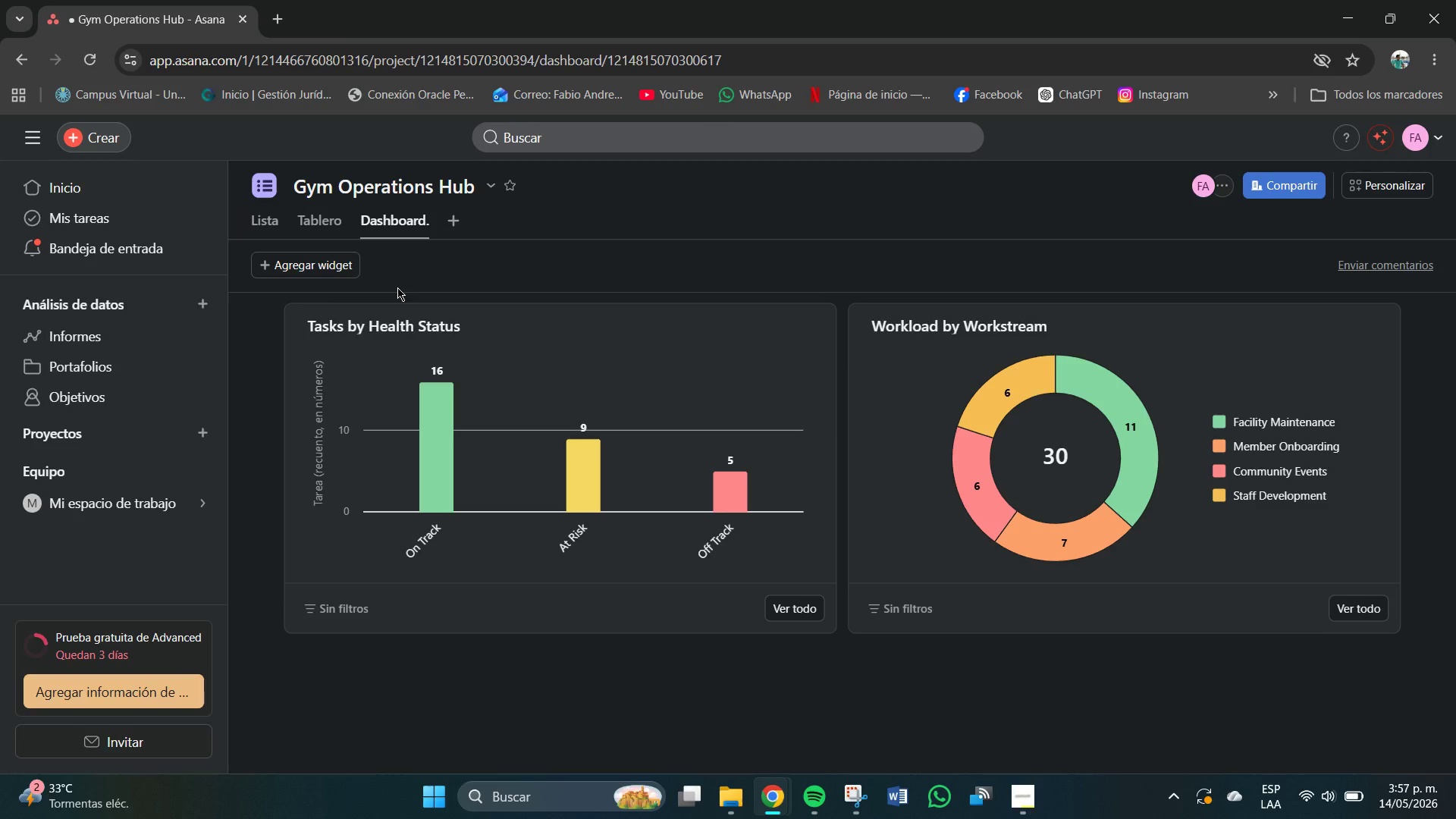 
wait(6.39)
 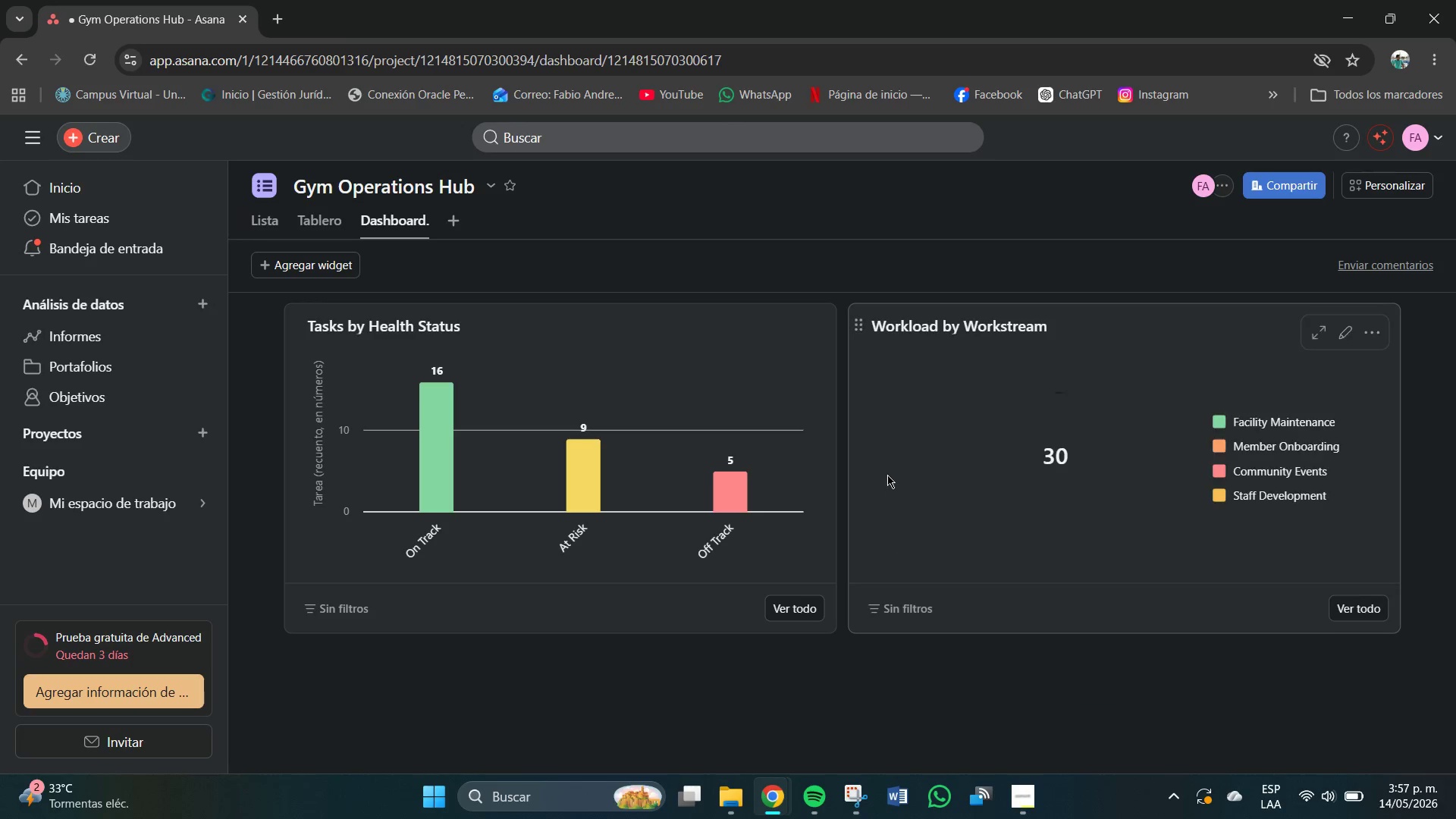 
left_click([306, 259])
 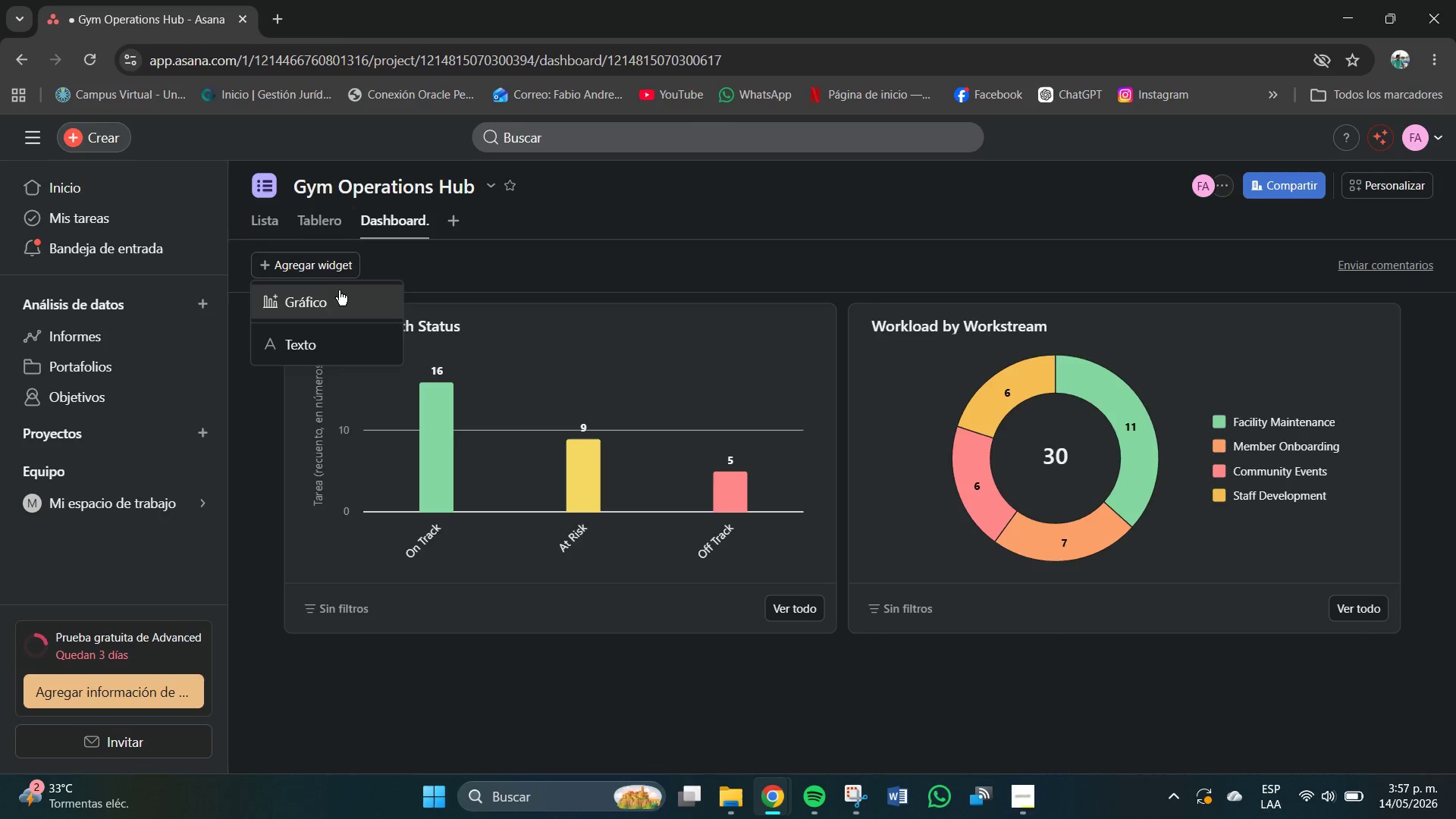 
left_click([338, 294])
 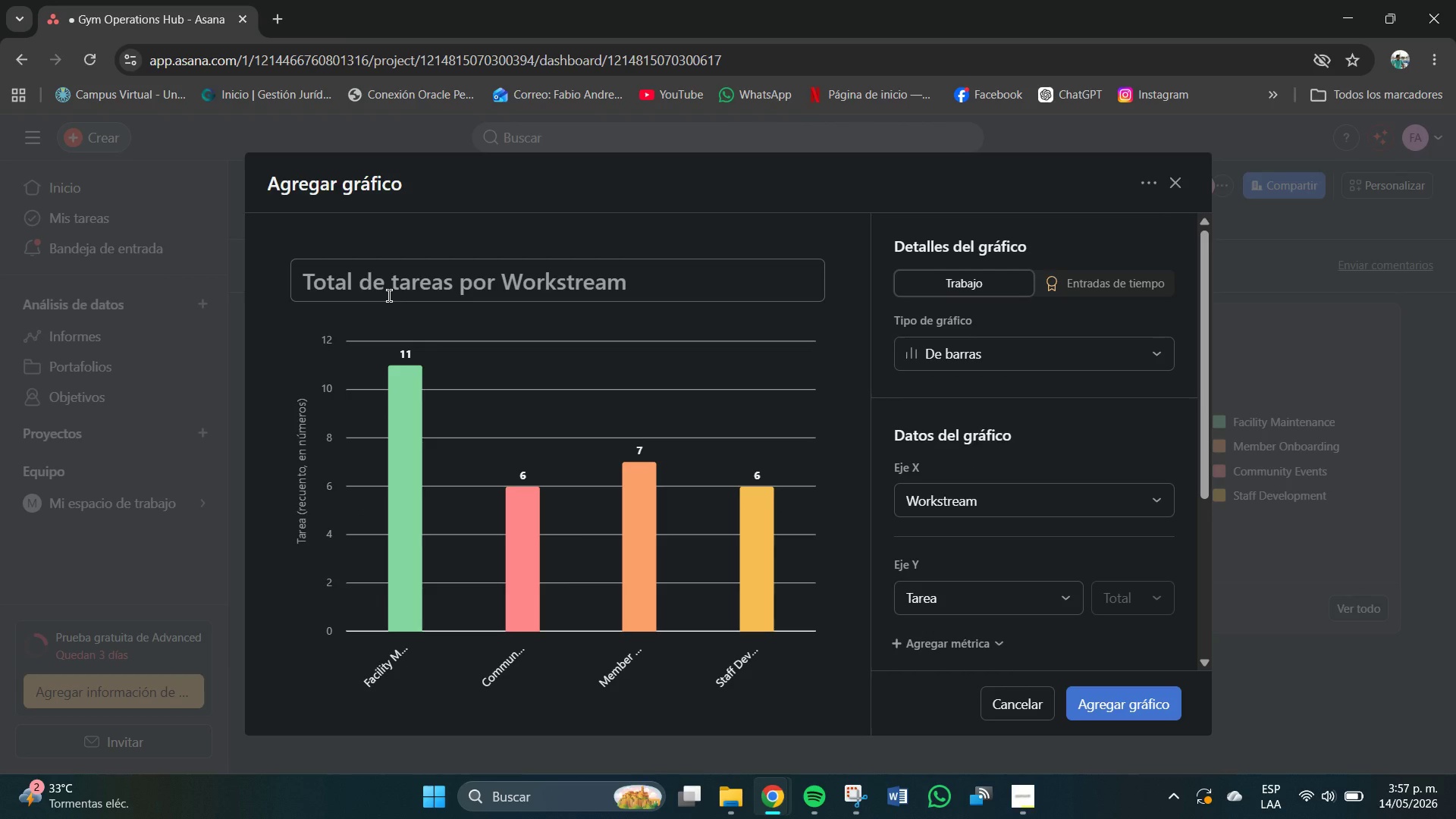 
wait(6.38)
 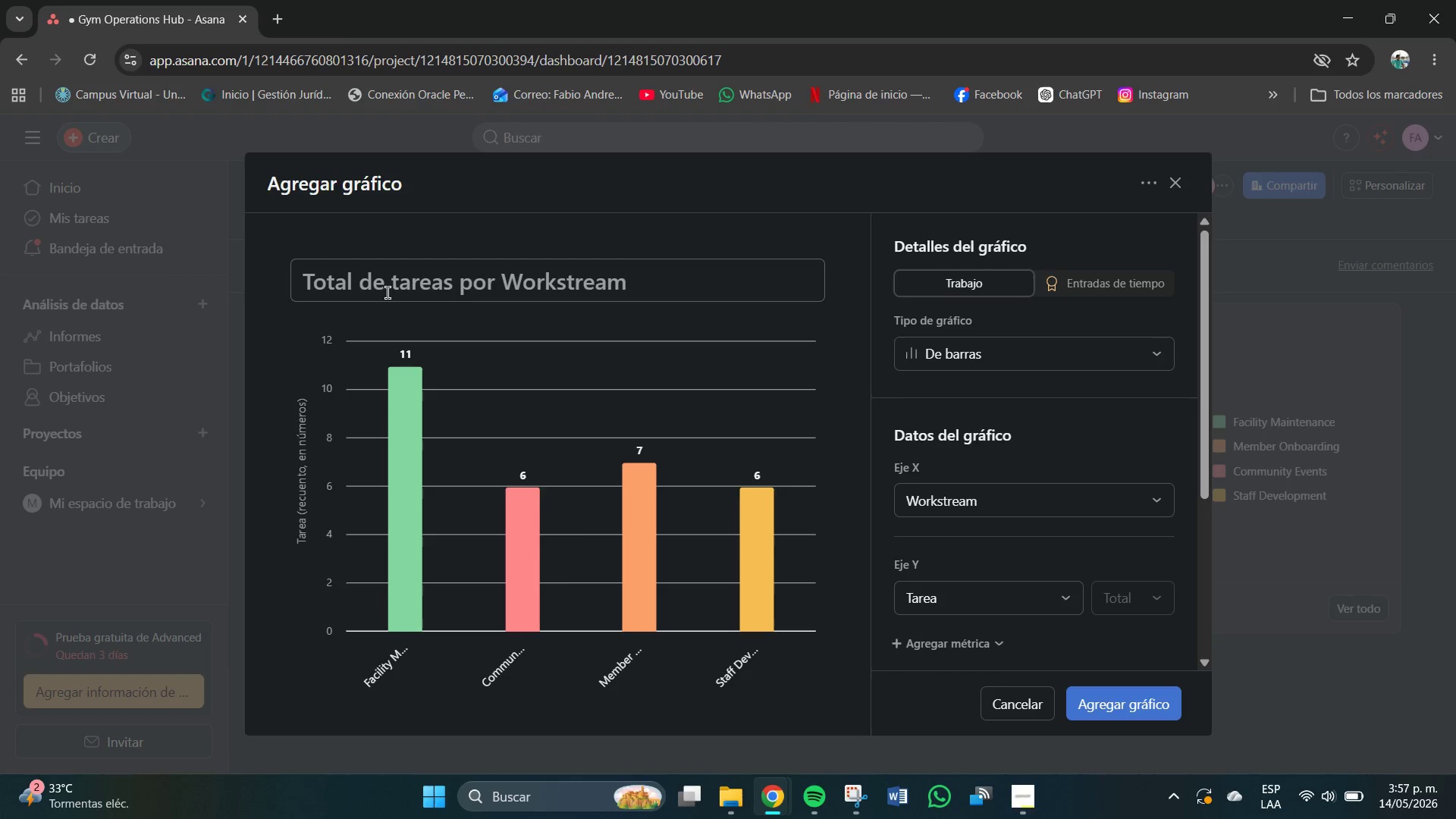 
left_click([1019, 353])
 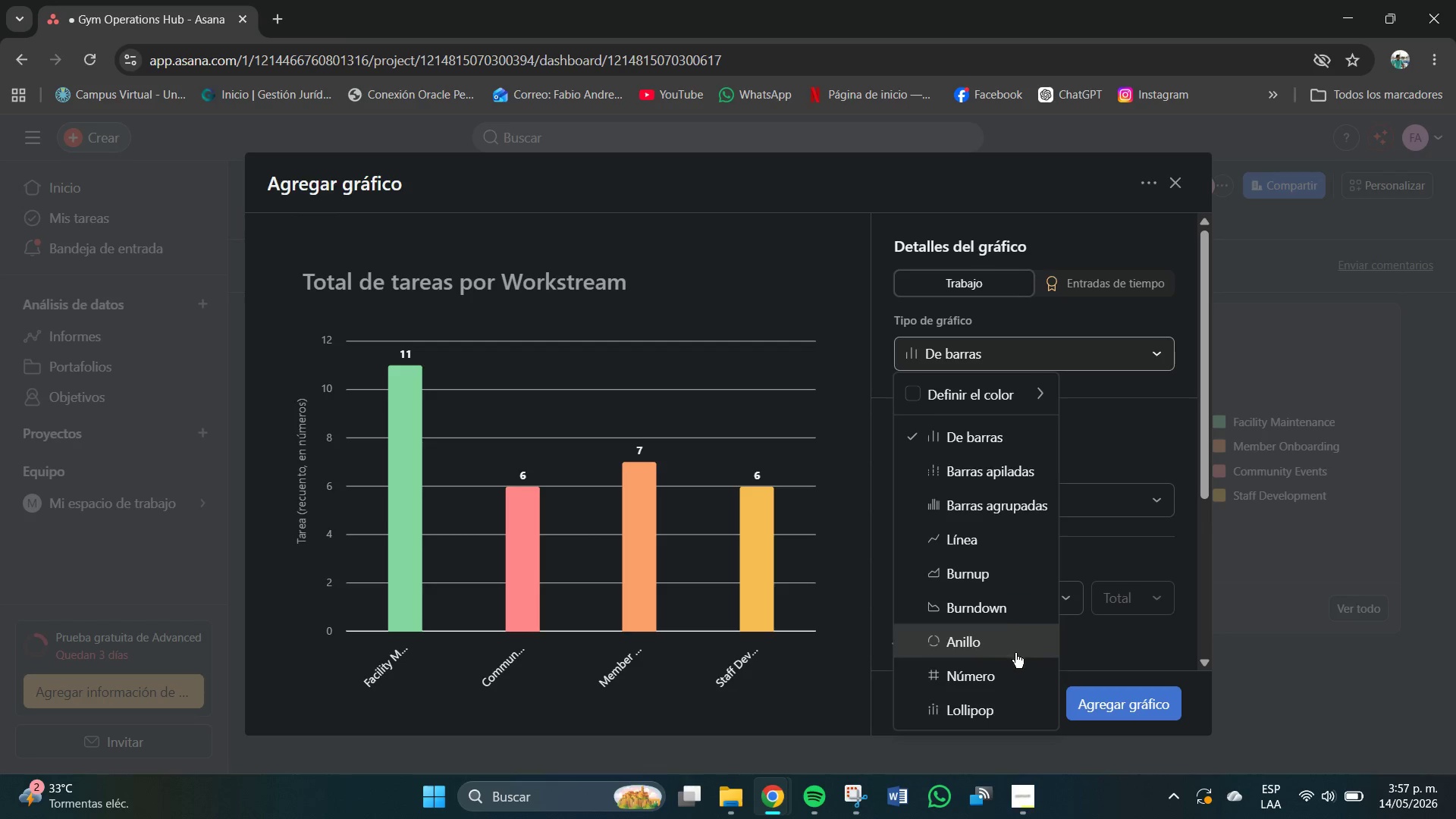 
left_click([1006, 669])
 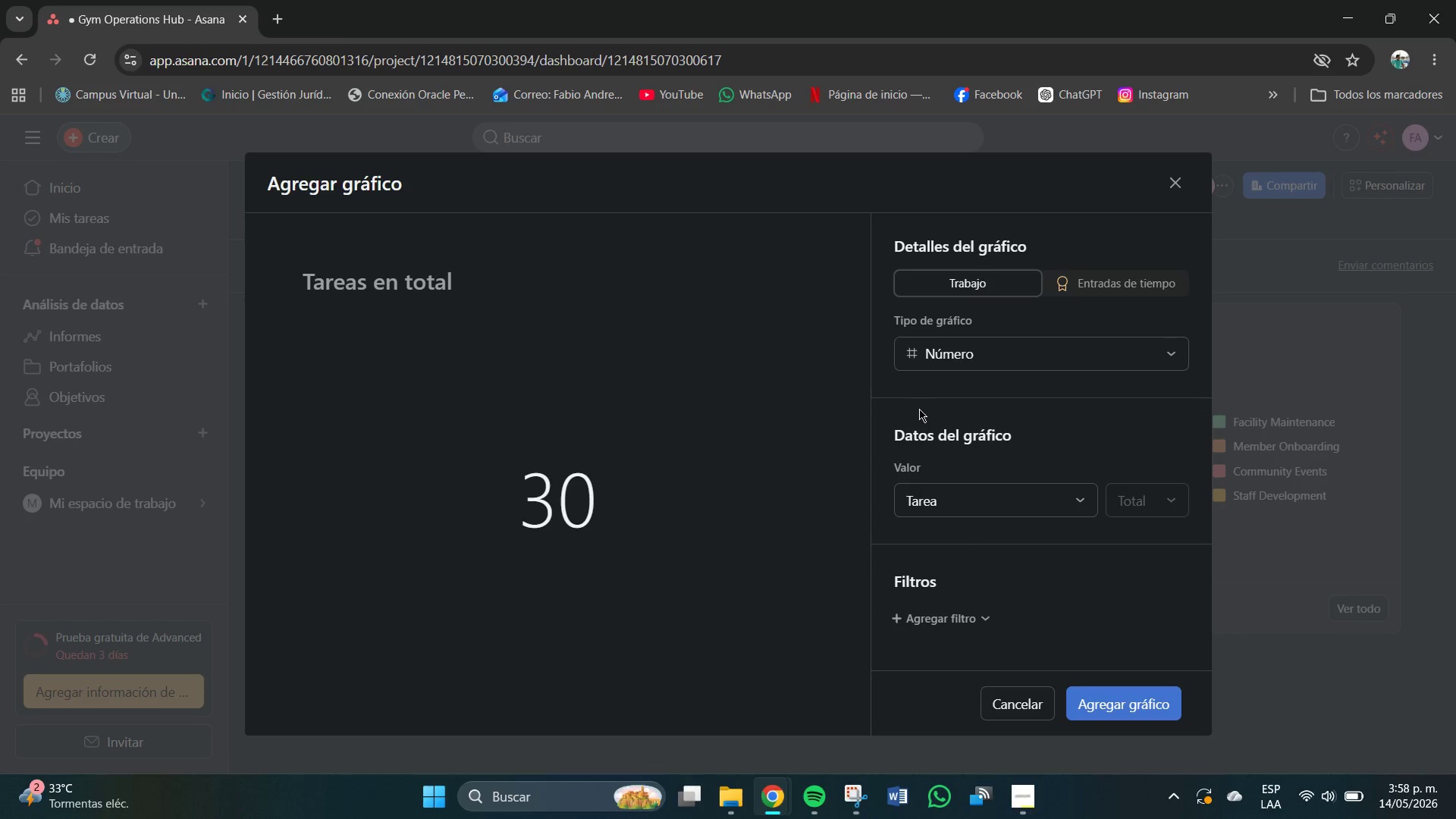 
left_click([413, 279])
 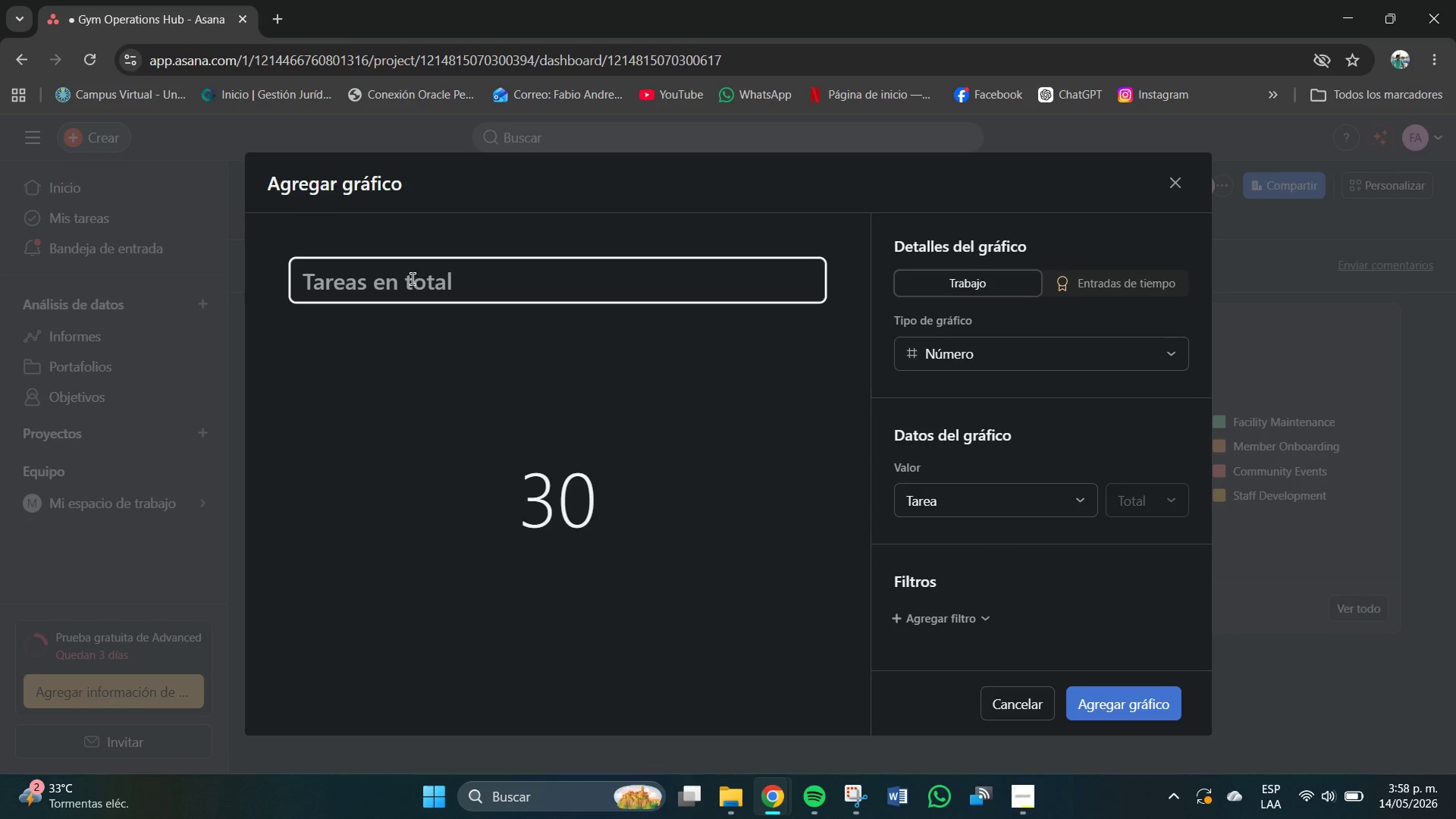 
type(Total Estima)
 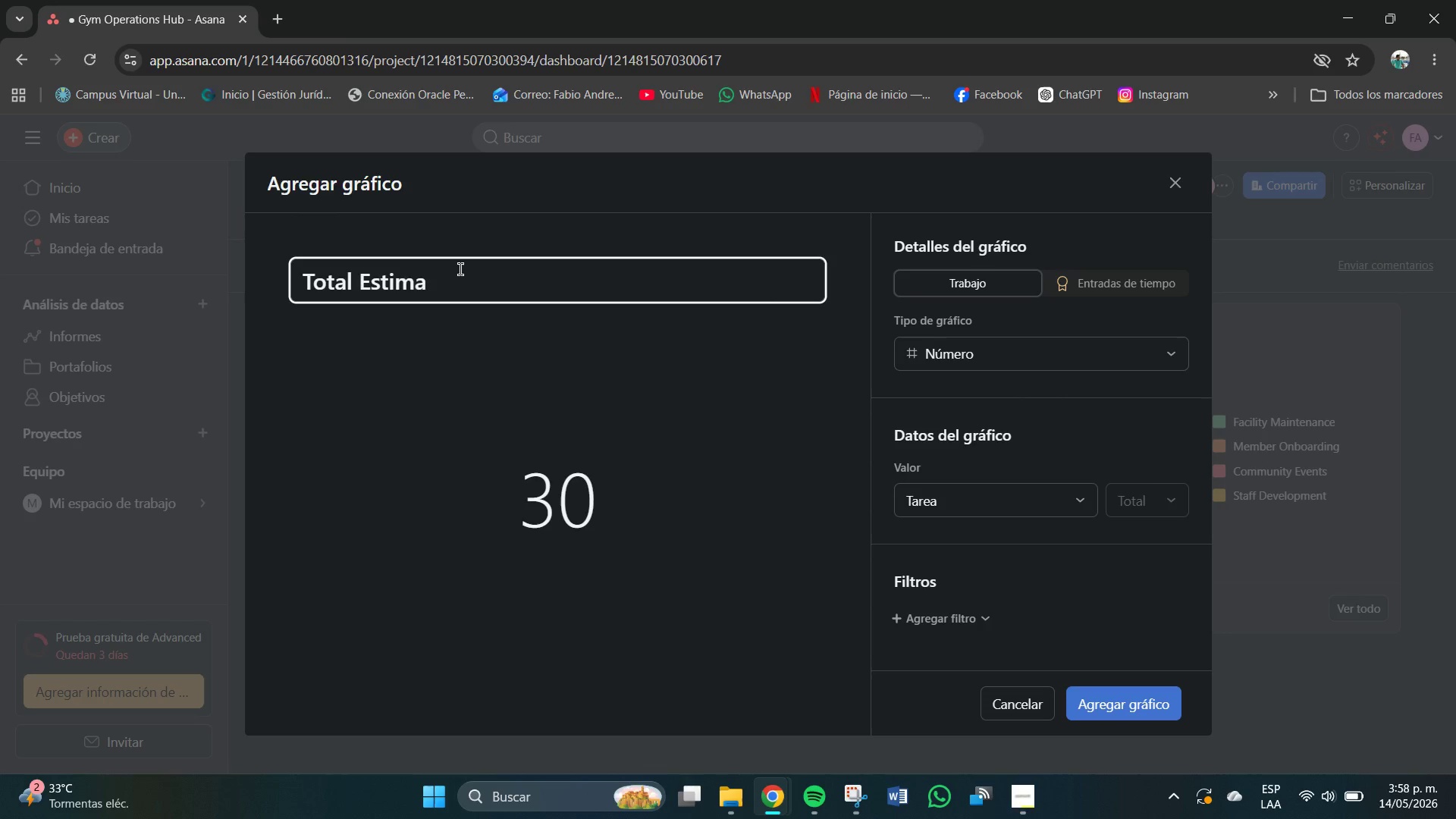 
type(ted Cost)
 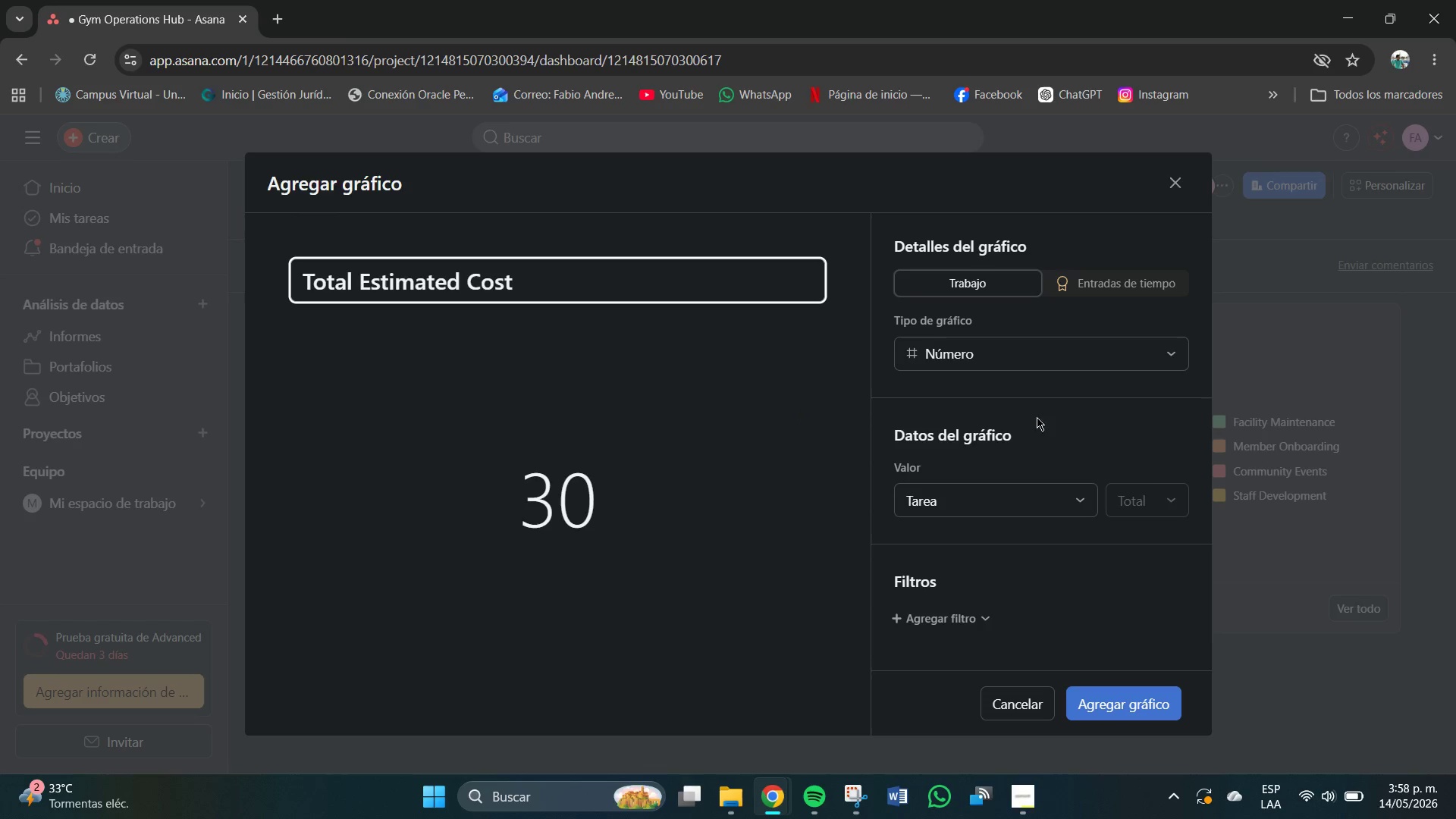 
wait(6.84)
 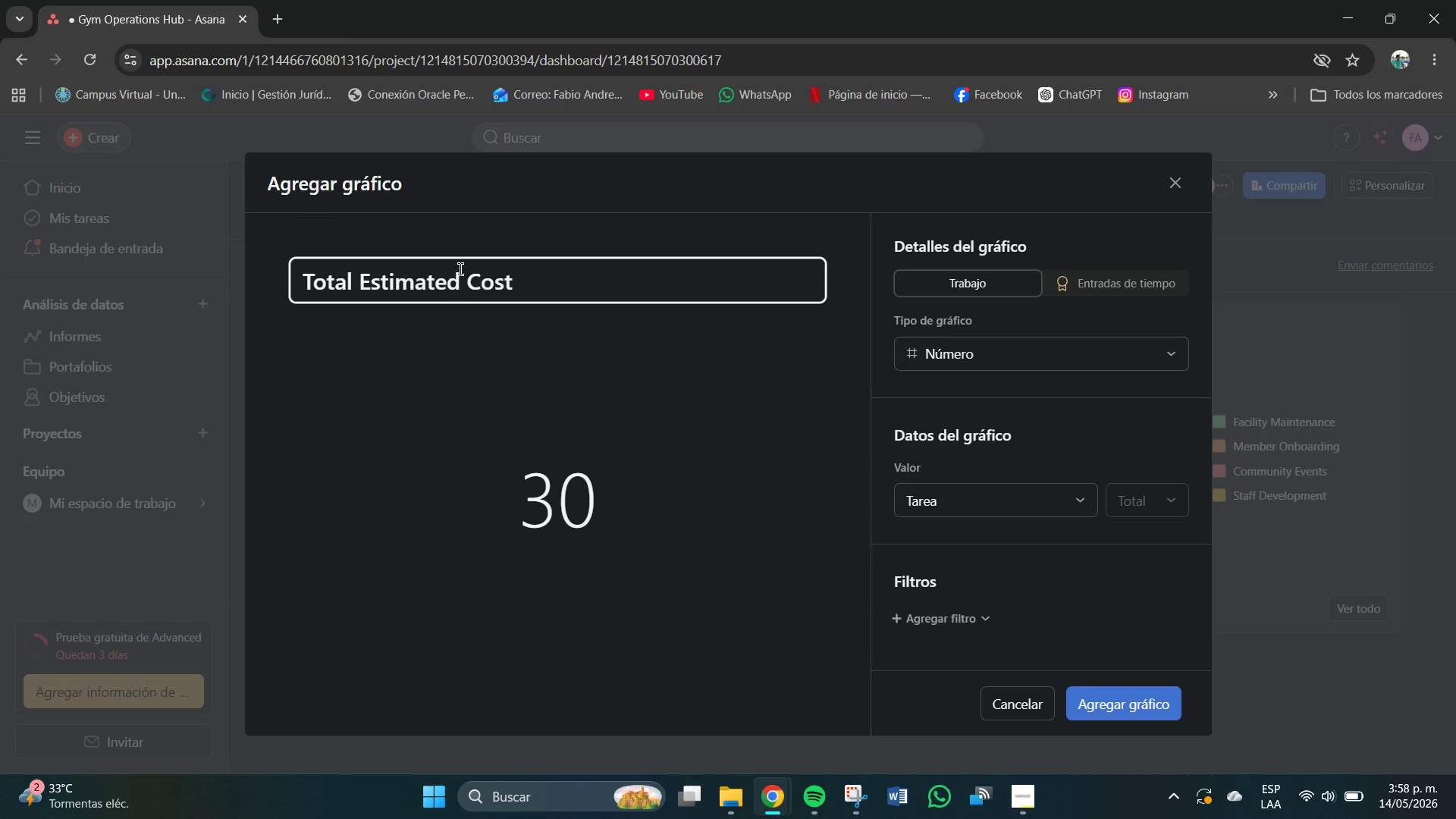 
left_click([987, 349])
 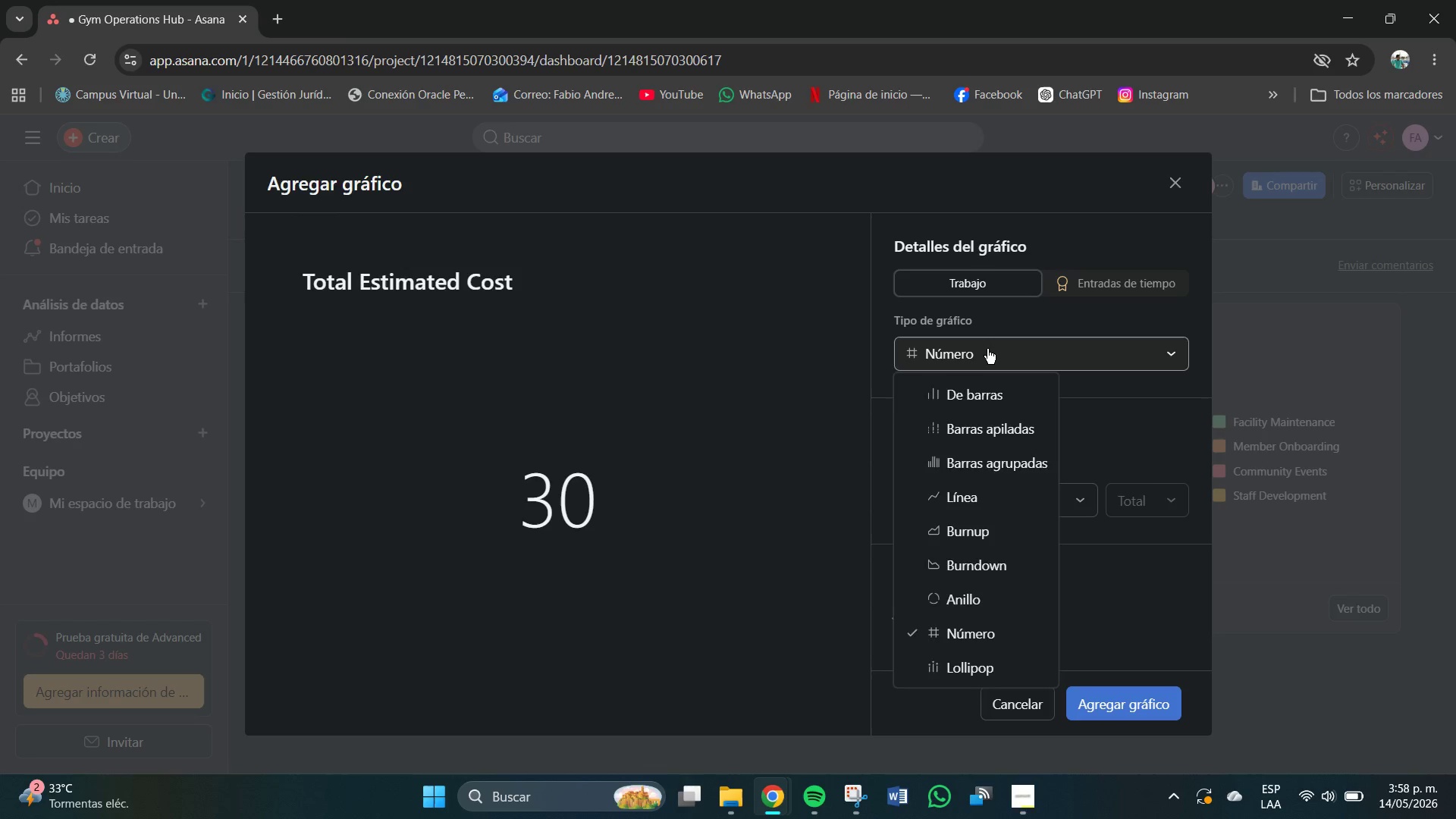 
left_click([987, 349])
 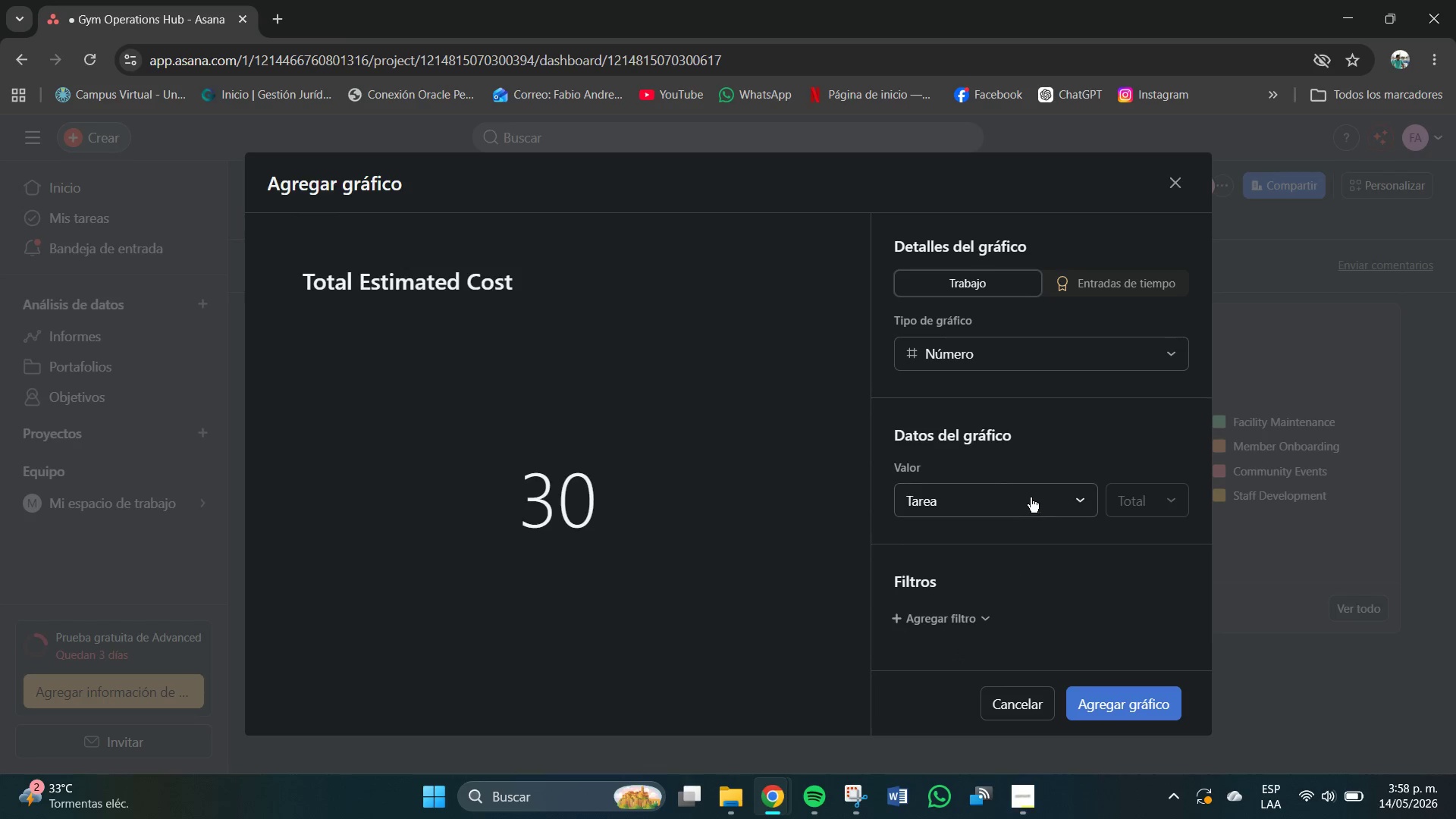 
left_click([1031, 497])
 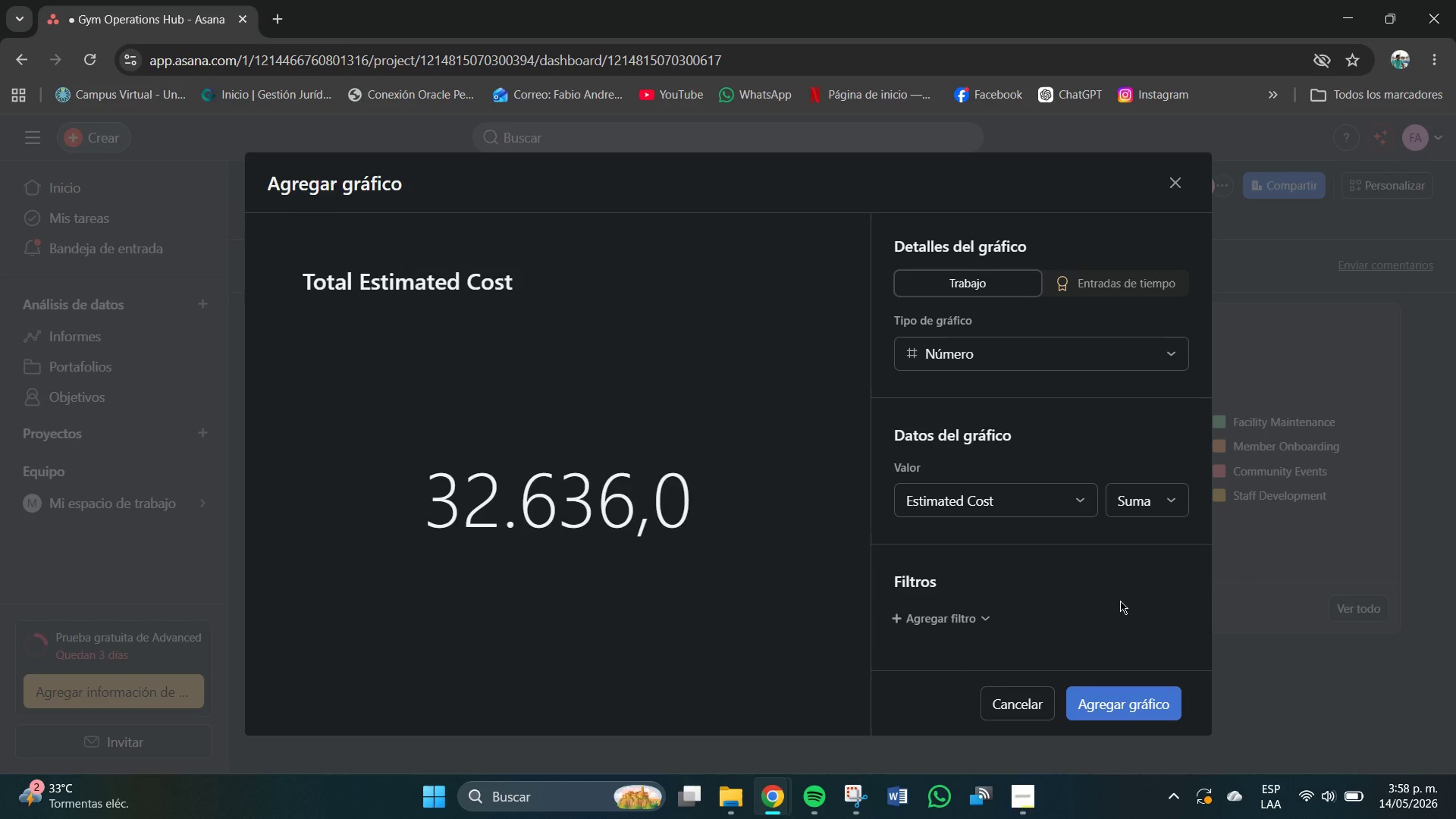 
wait(8.48)
 